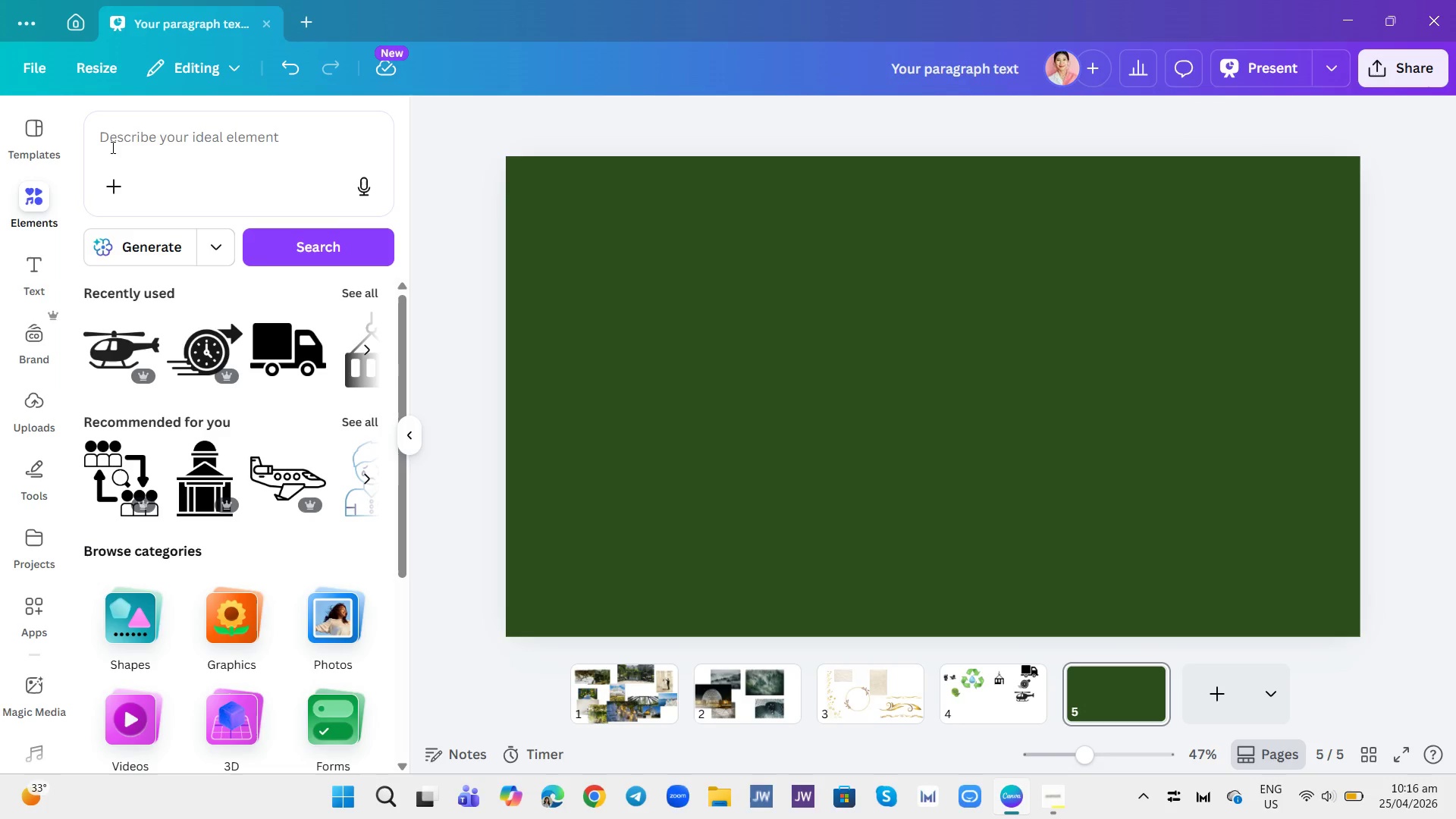 
left_click([122, 145])
 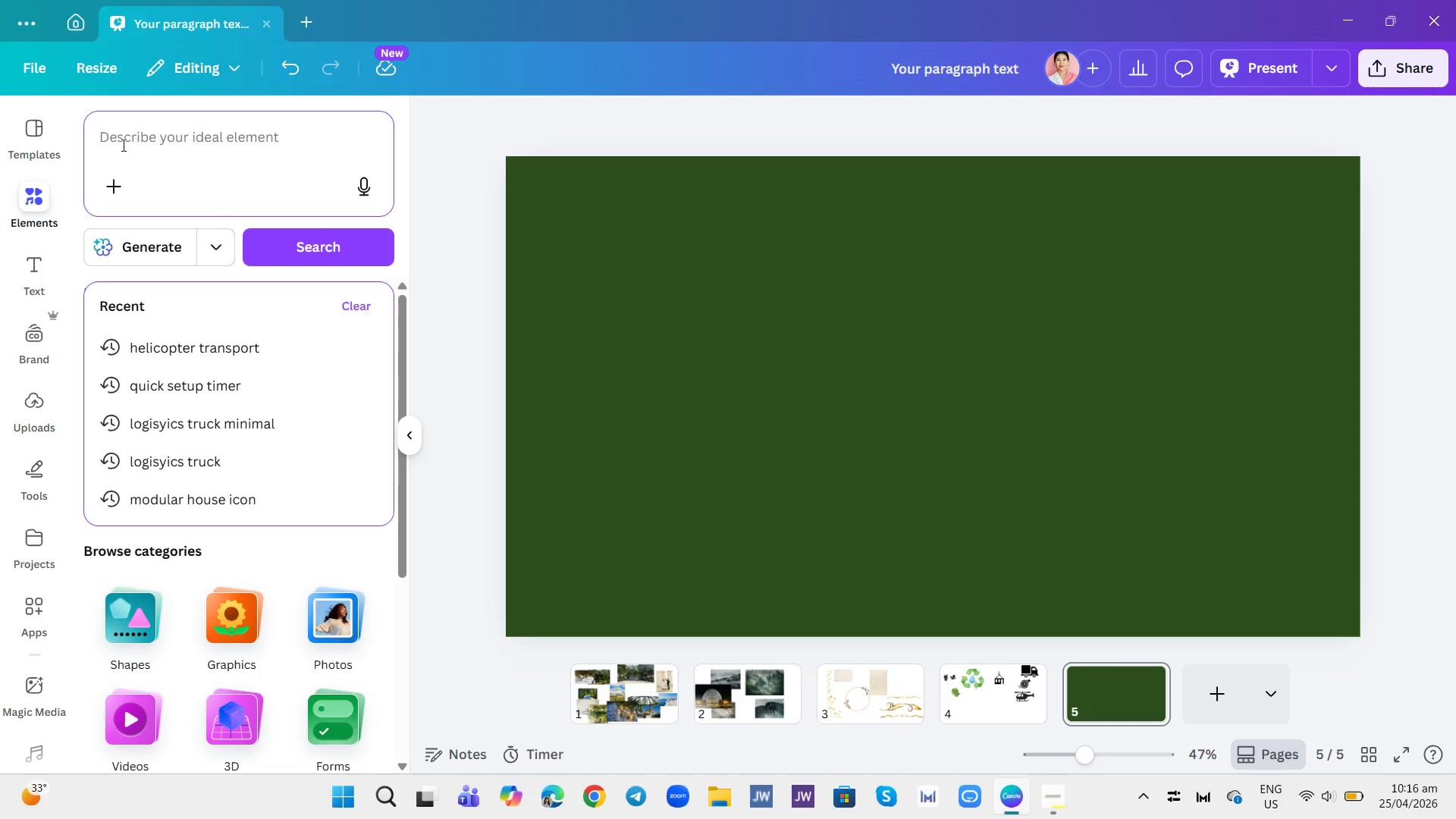 
type(white gradient)
 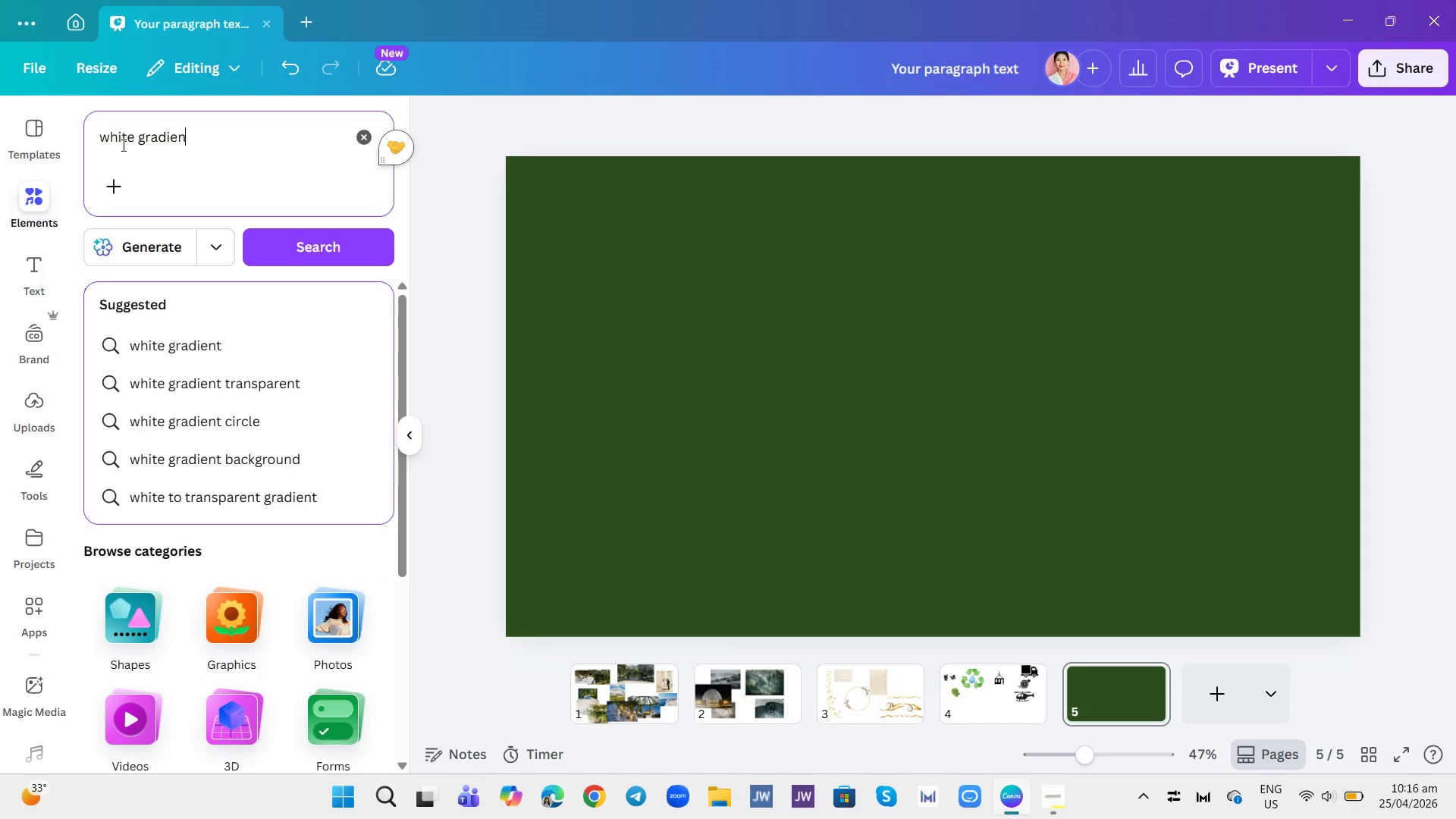 
key(Enter)
 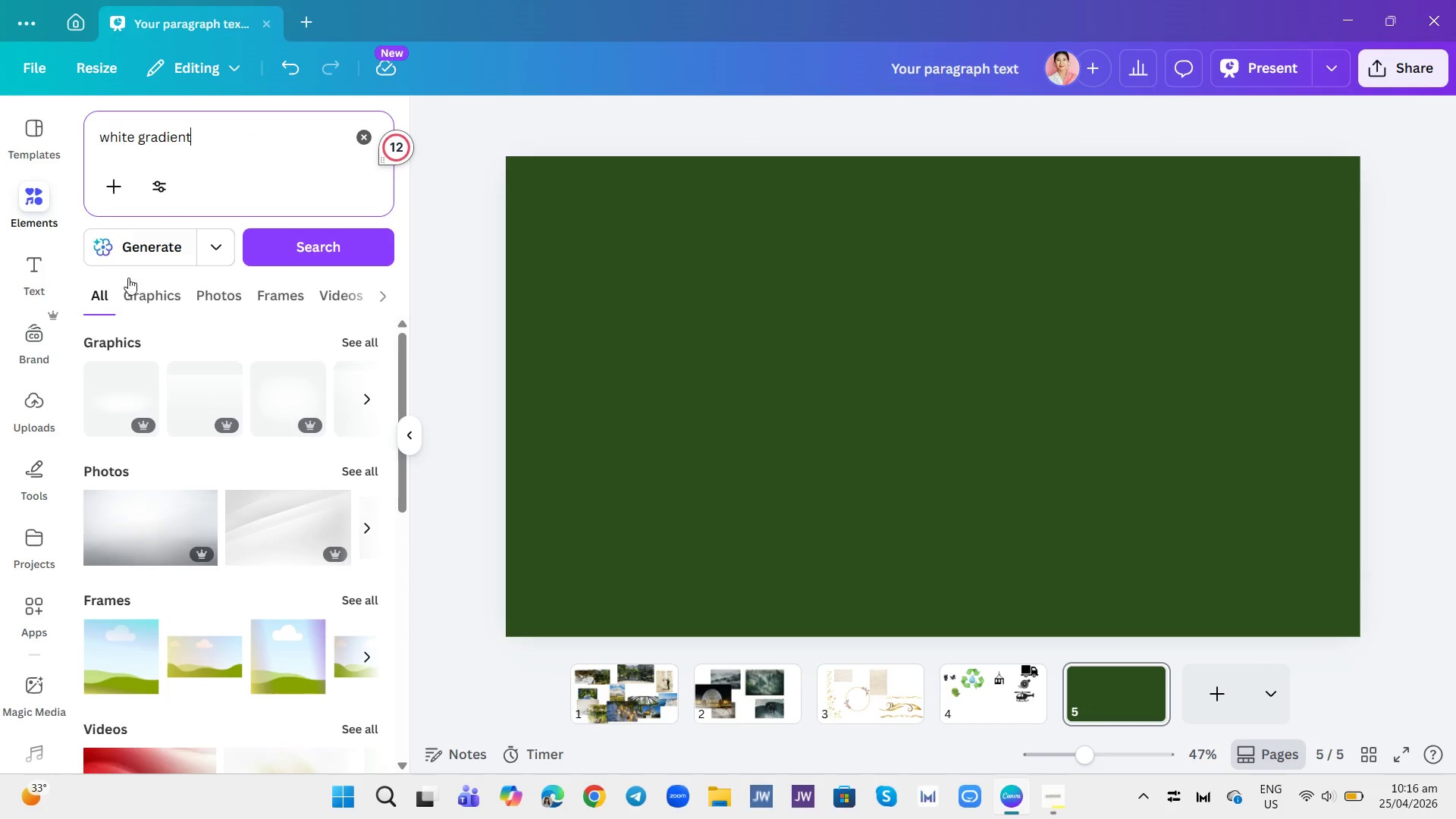 
left_click([163, 292])
 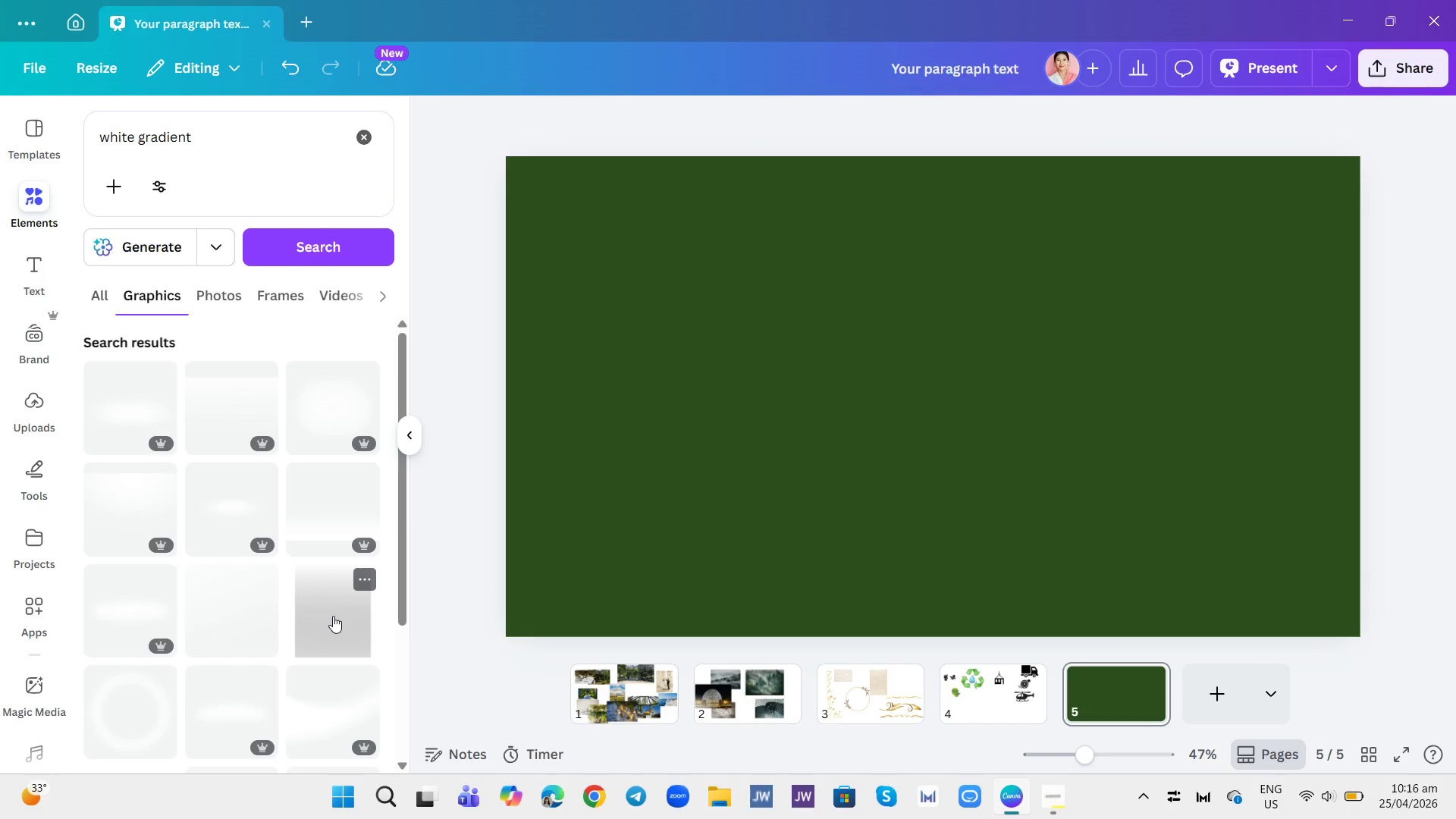 
wait(5.27)
 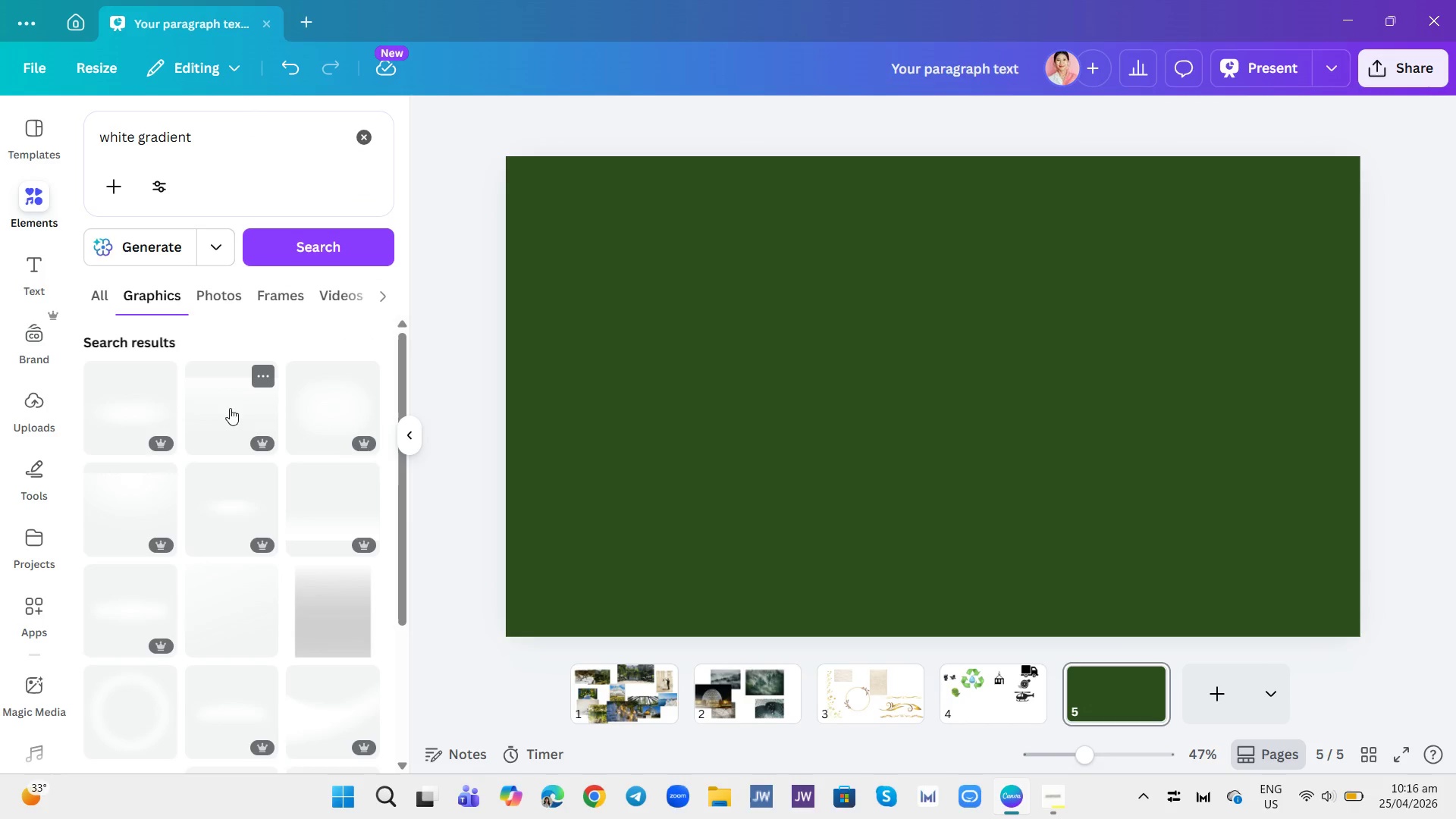 
scroll: coordinate [185, 559], scroll_direction: none, amount: 0.0
 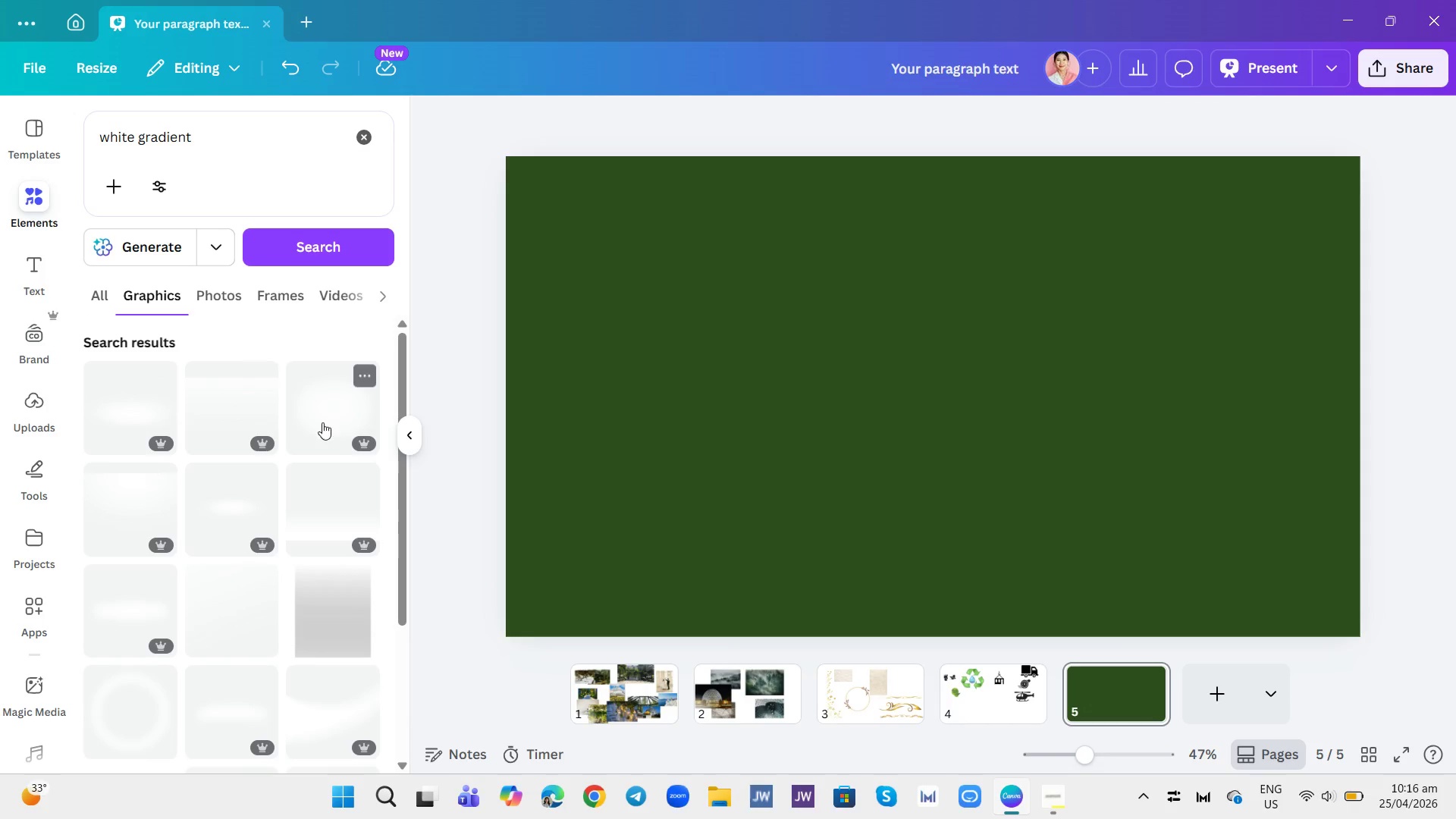 
left_click([340, 418])
 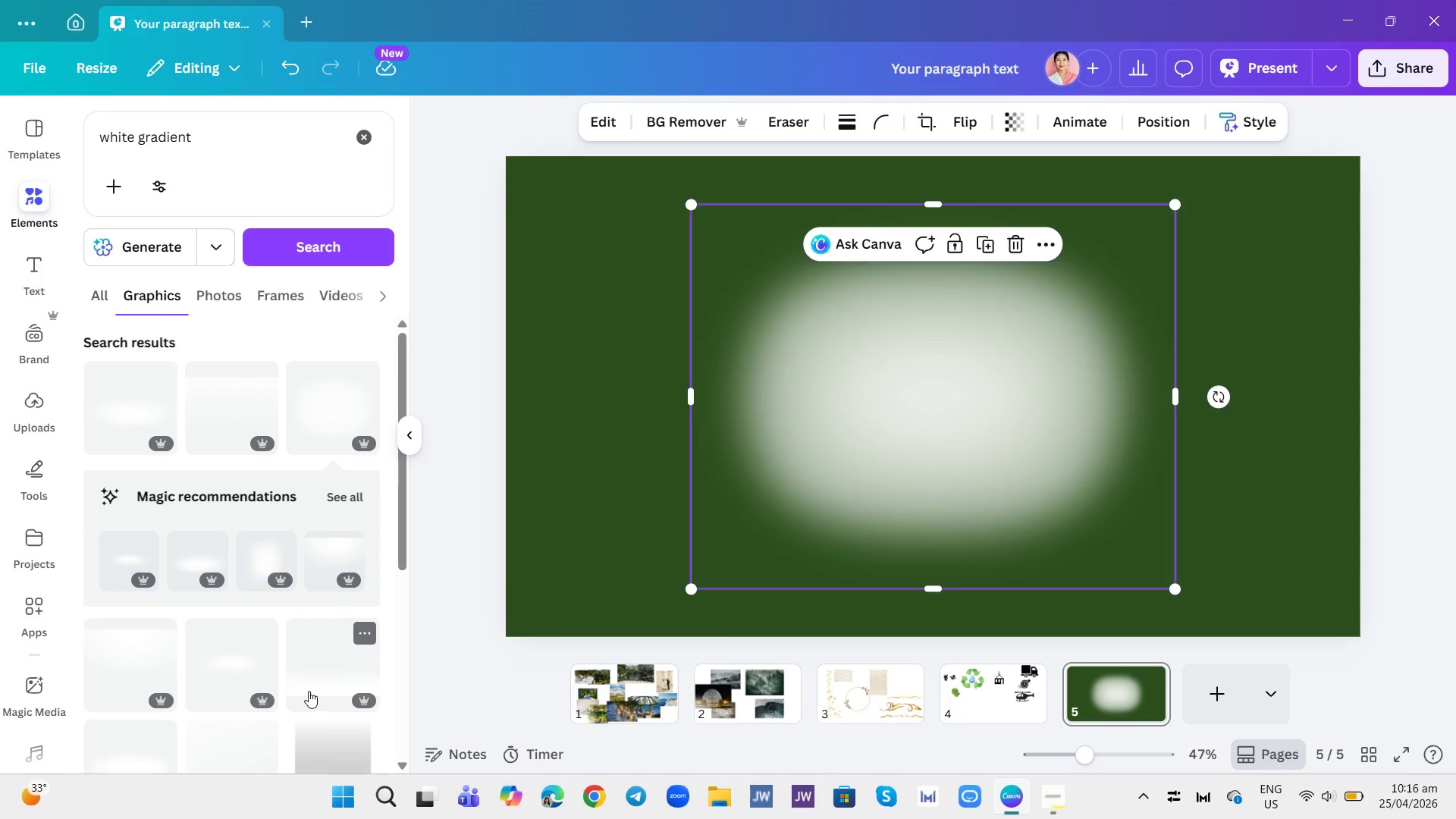 
scroll: coordinate [286, 588], scroll_direction: none, amount: 0.0
 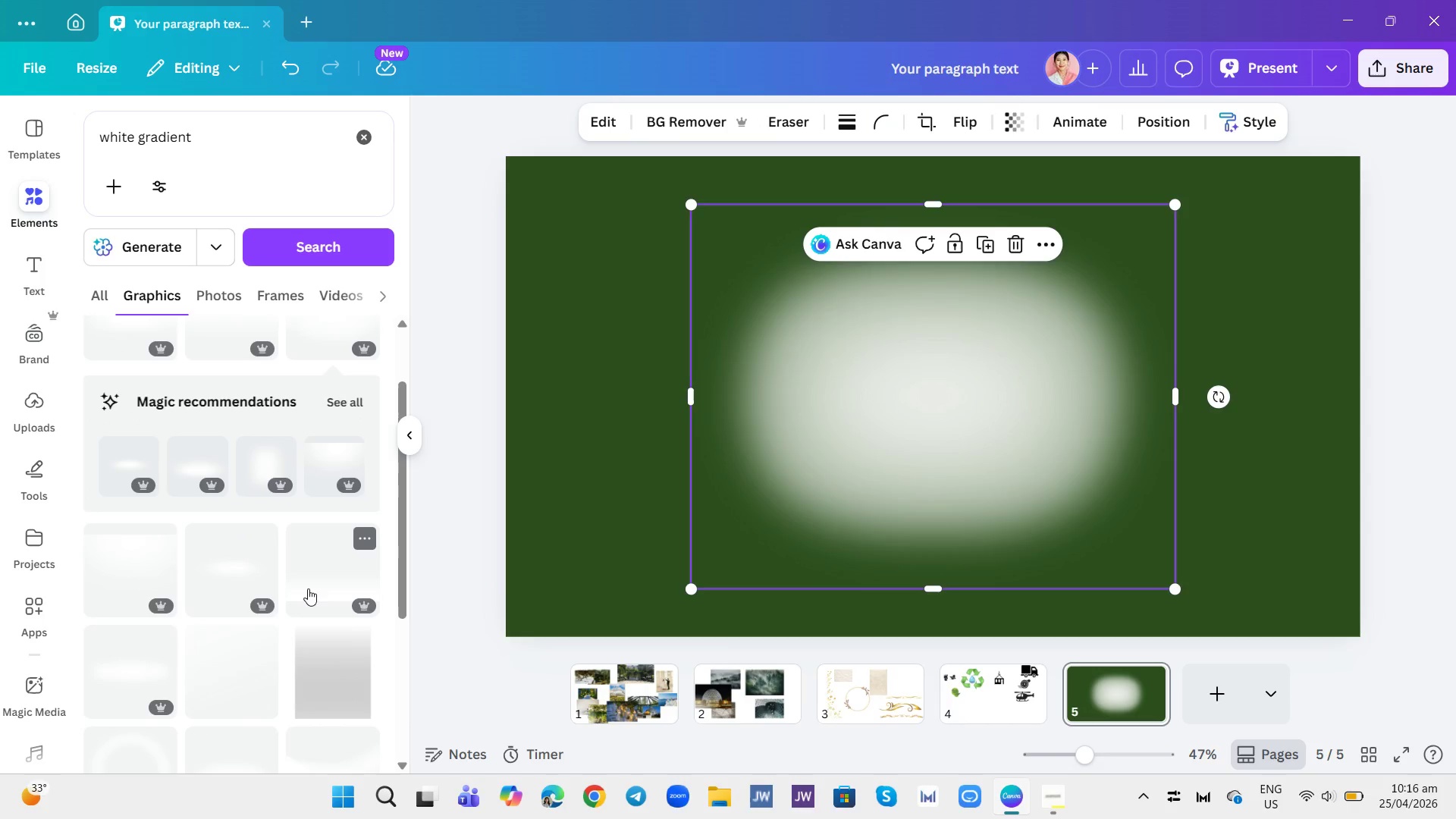 
scroll: coordinate [308, 591], scroll_direction: down, amount: 1.0
 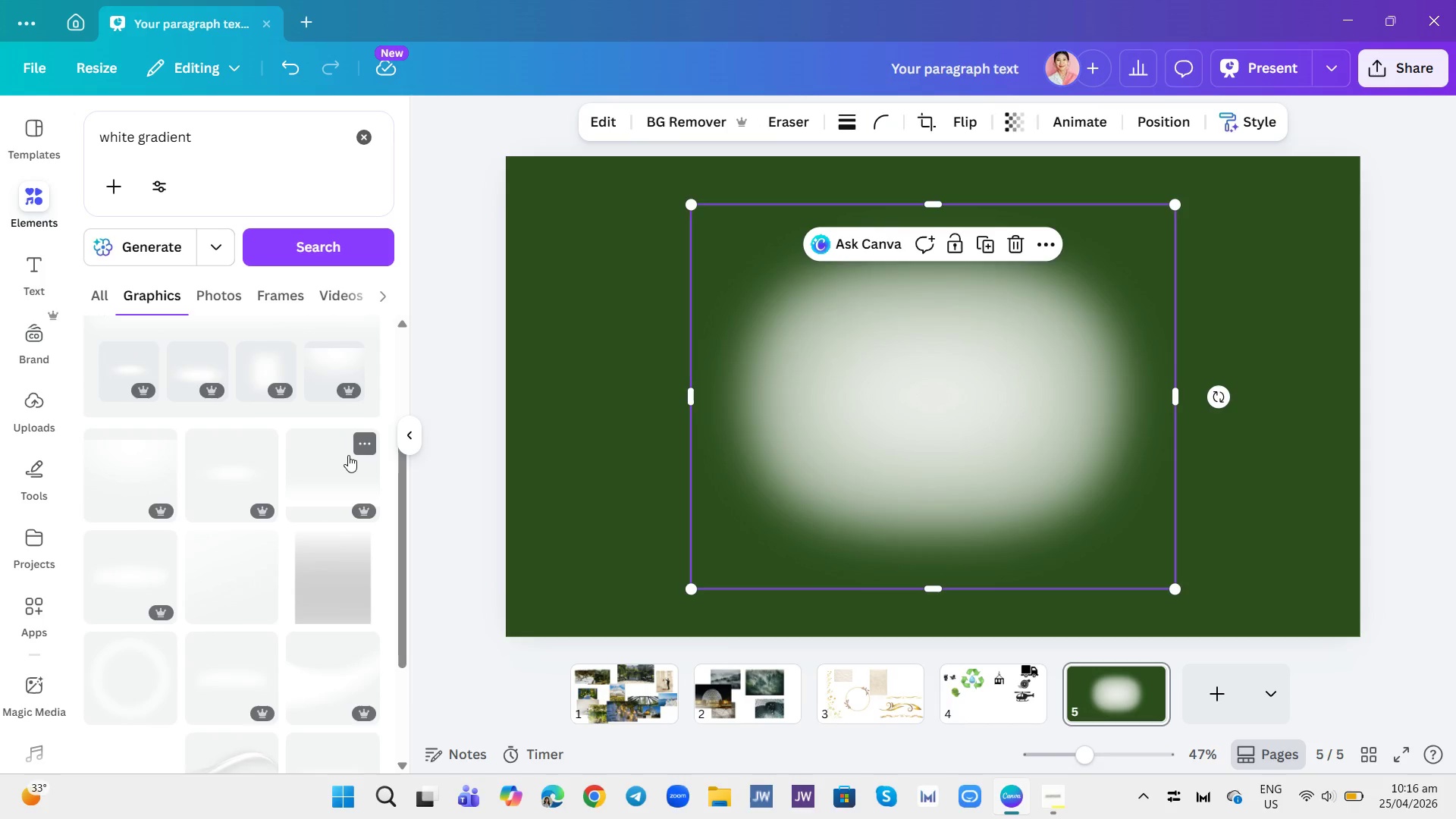 
left_click([309, 484])
 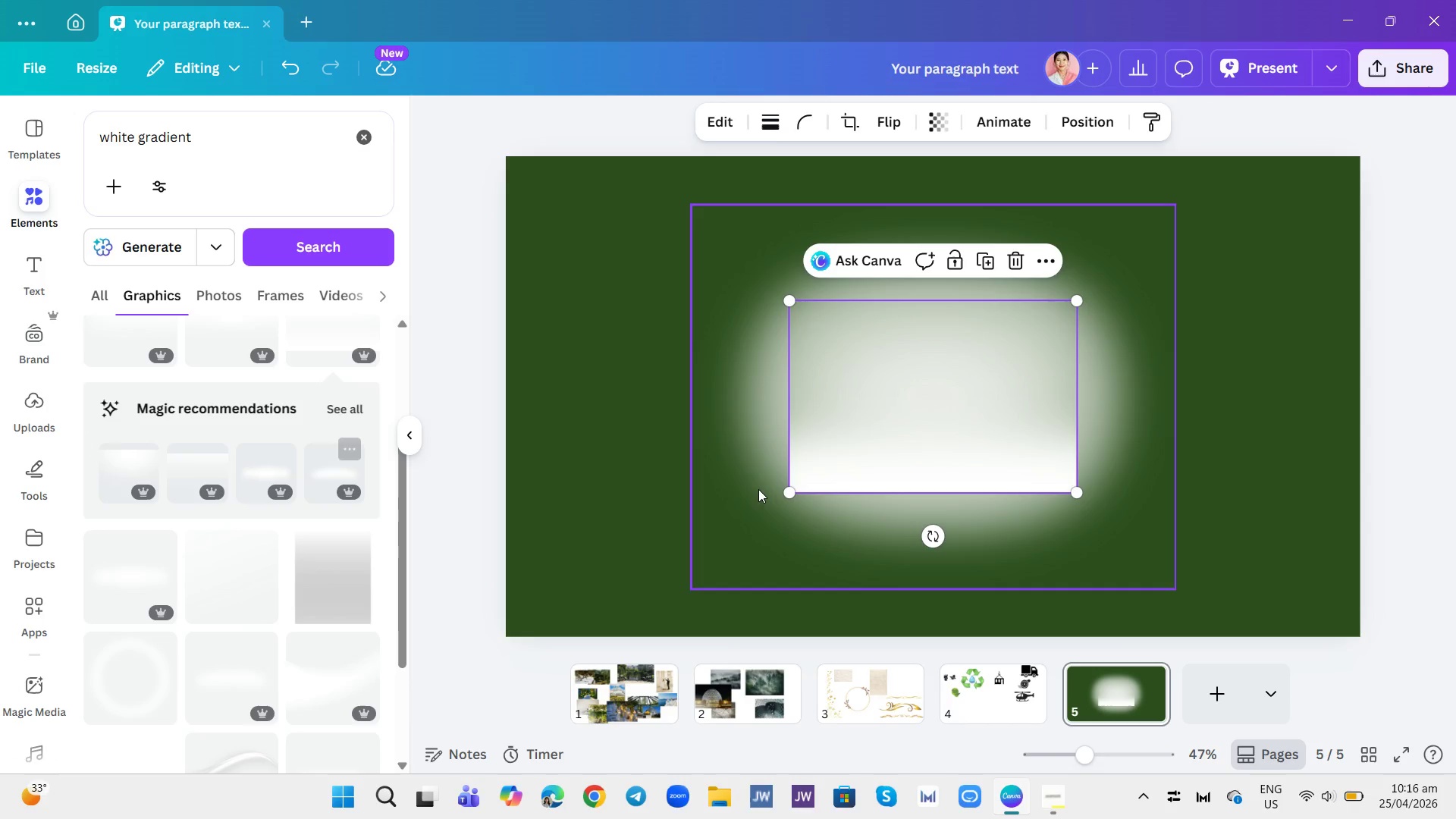 
left_click_drag(start_coordinate=[893, 416], to_coordinate=[661, 491])
 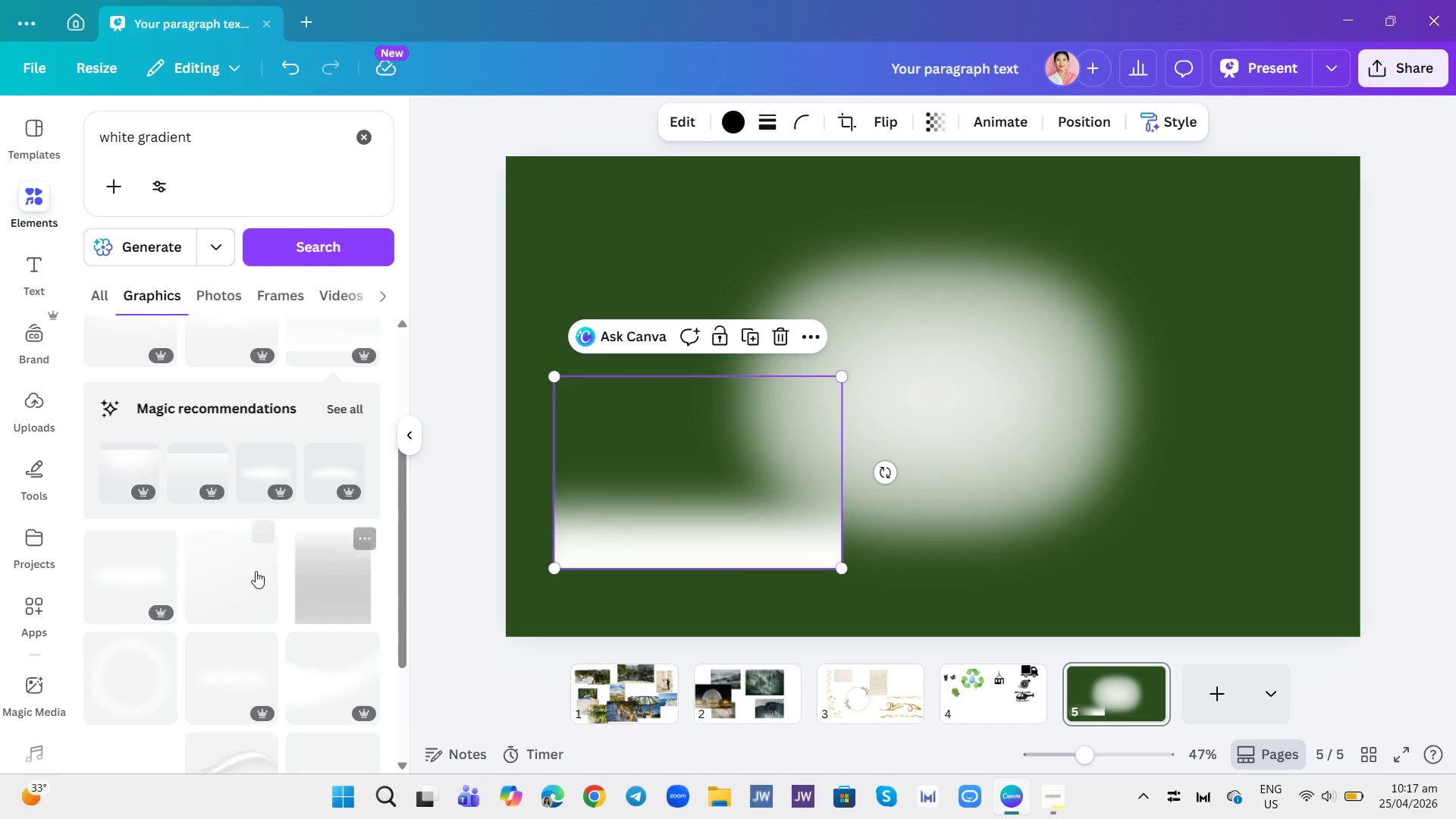 
scroll: coordinate [256, 571], scroll_direction: down, amount: 1.0
 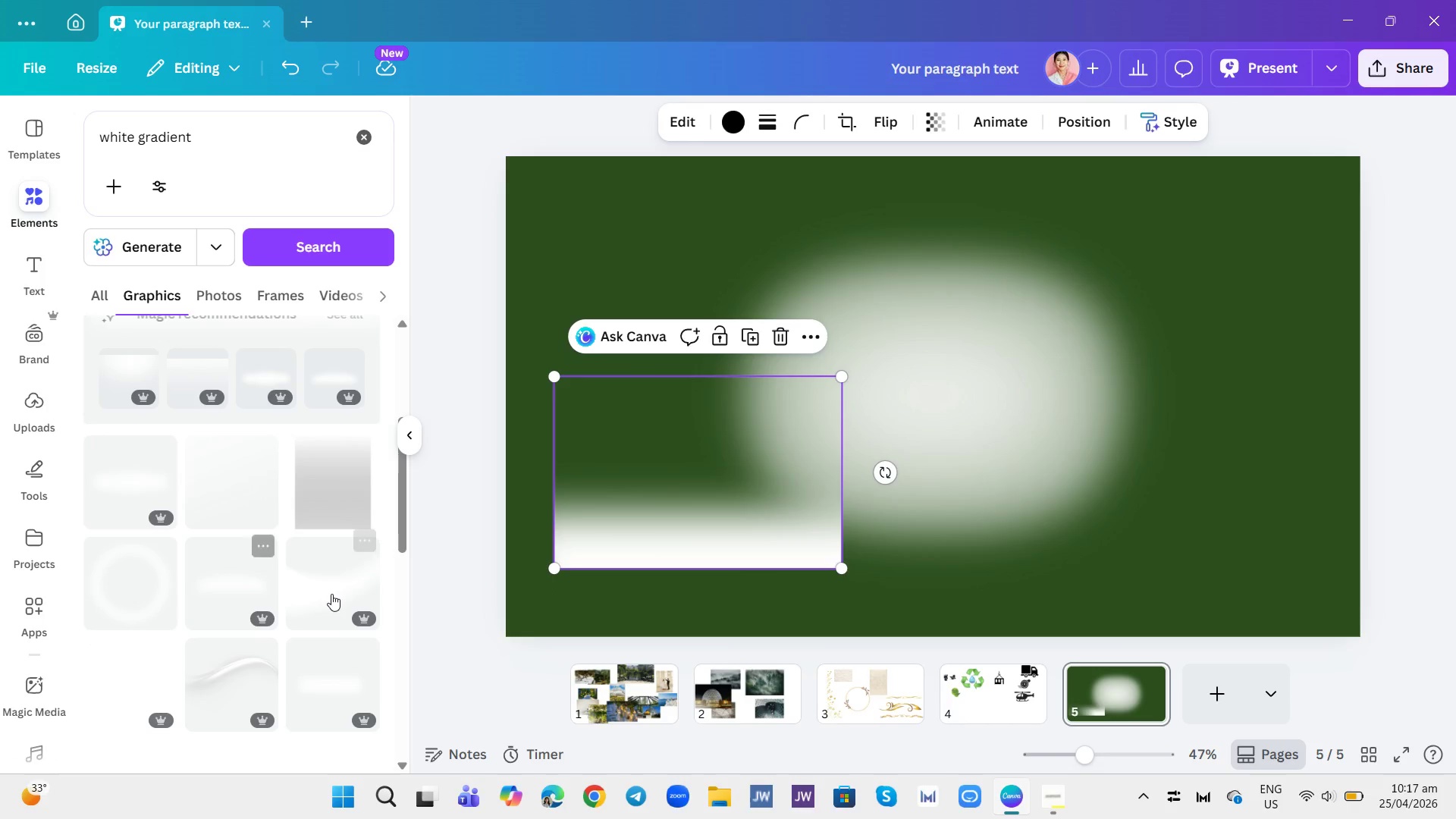 
left_click([331, 594])
 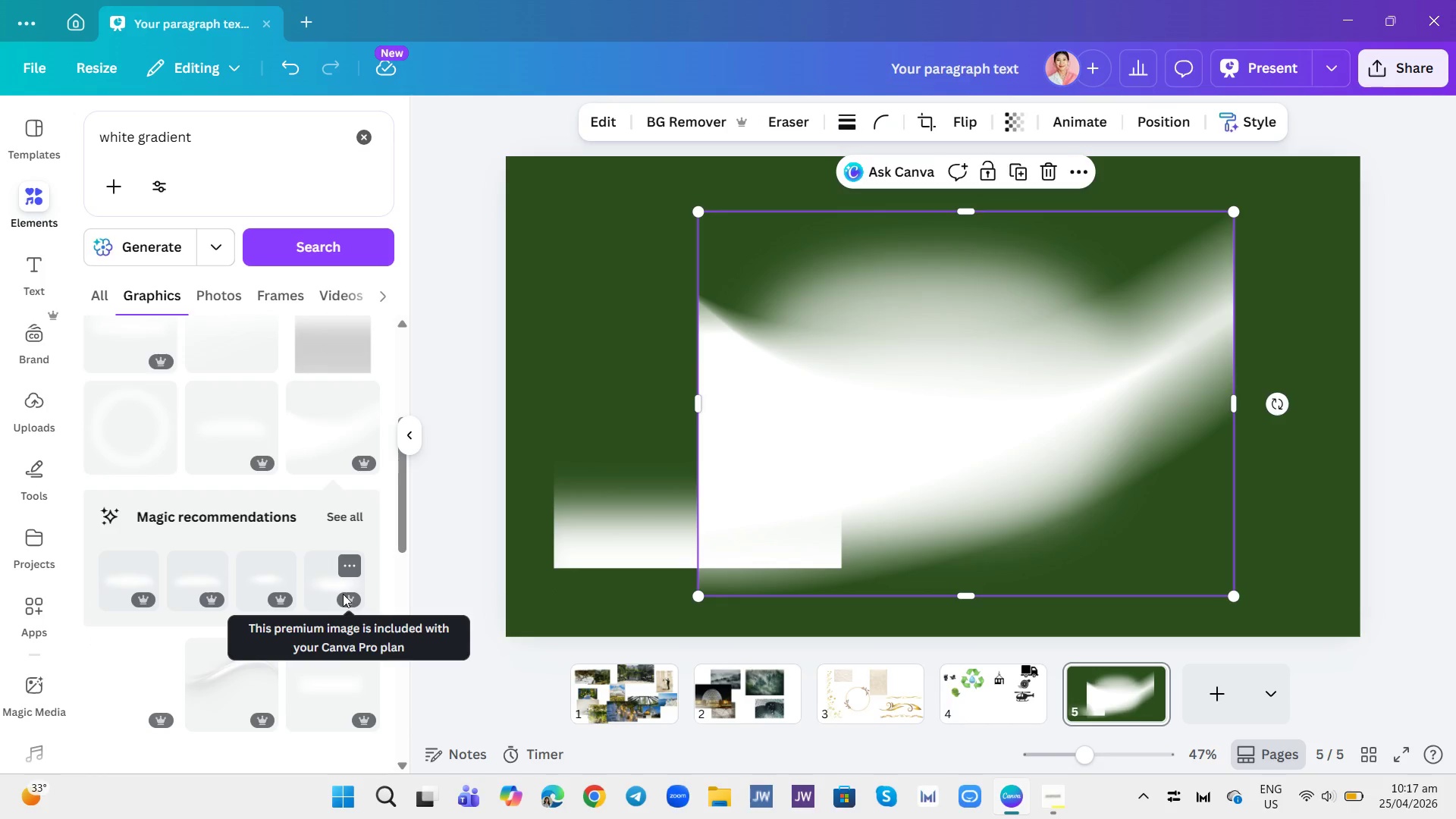 
left_click([594, 516])
 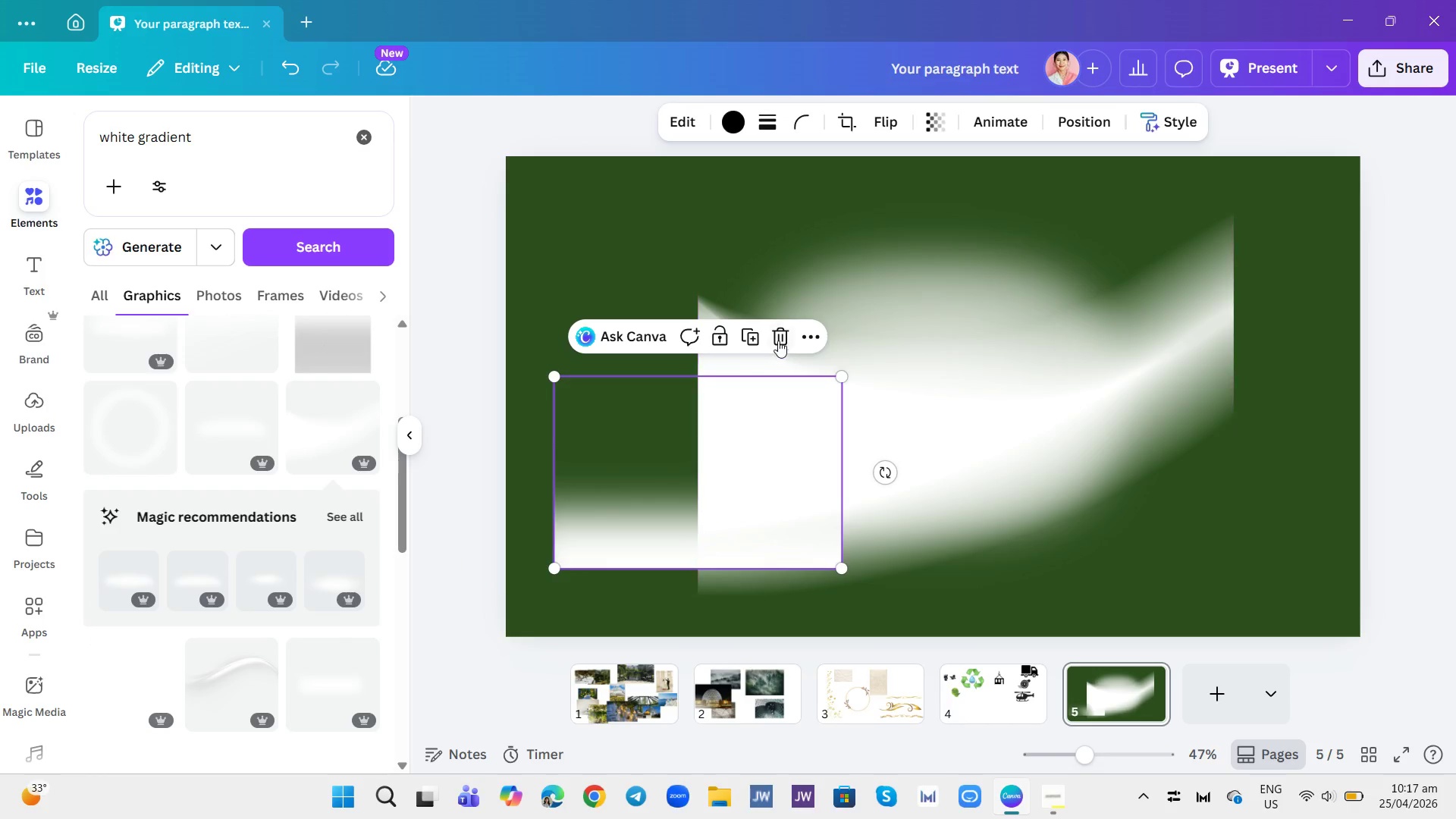 
left_click([782, 336])
 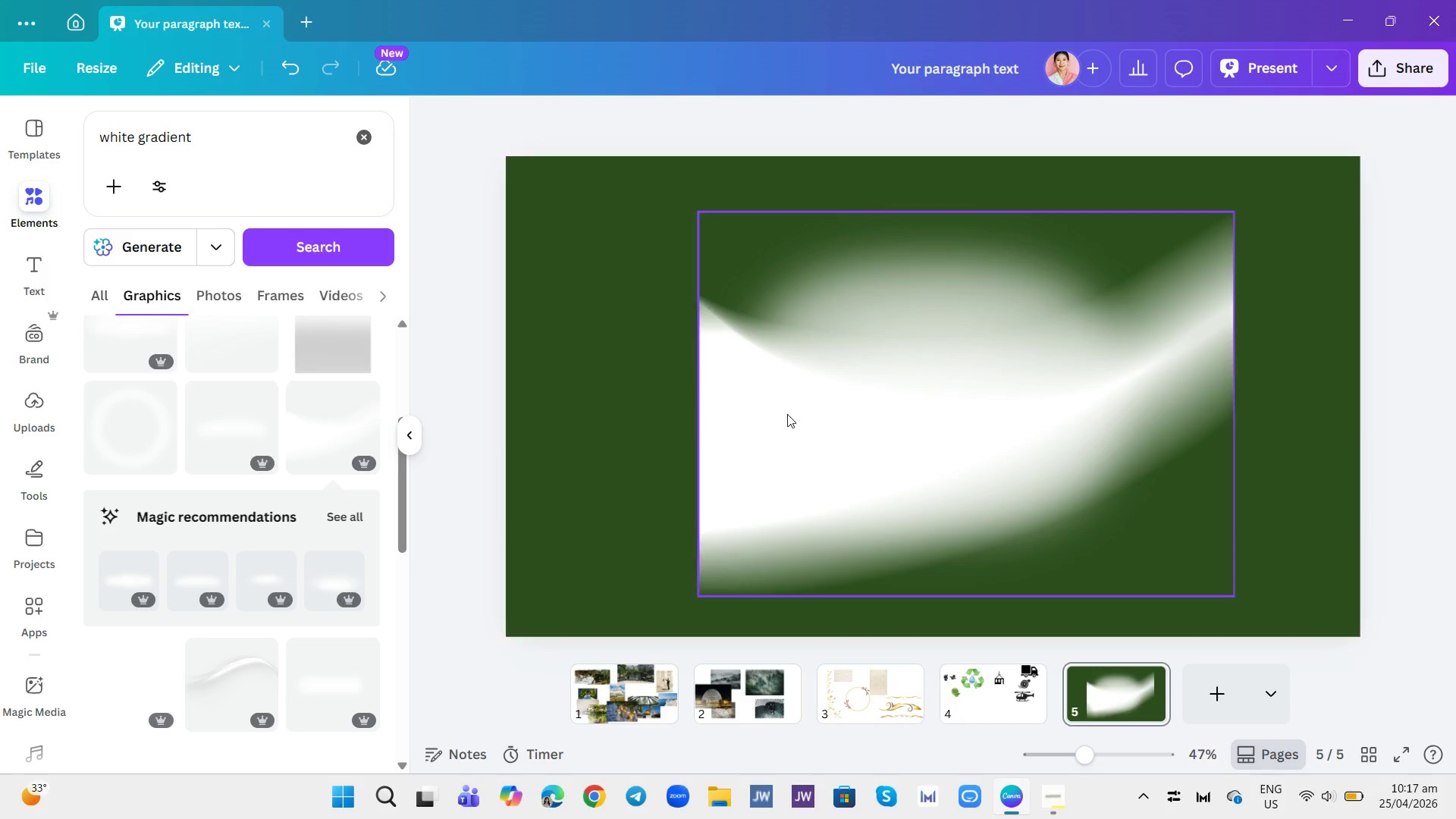 
left_click_drag(start_coordinate=[799, 418], to_coordinate=[607, 457])
 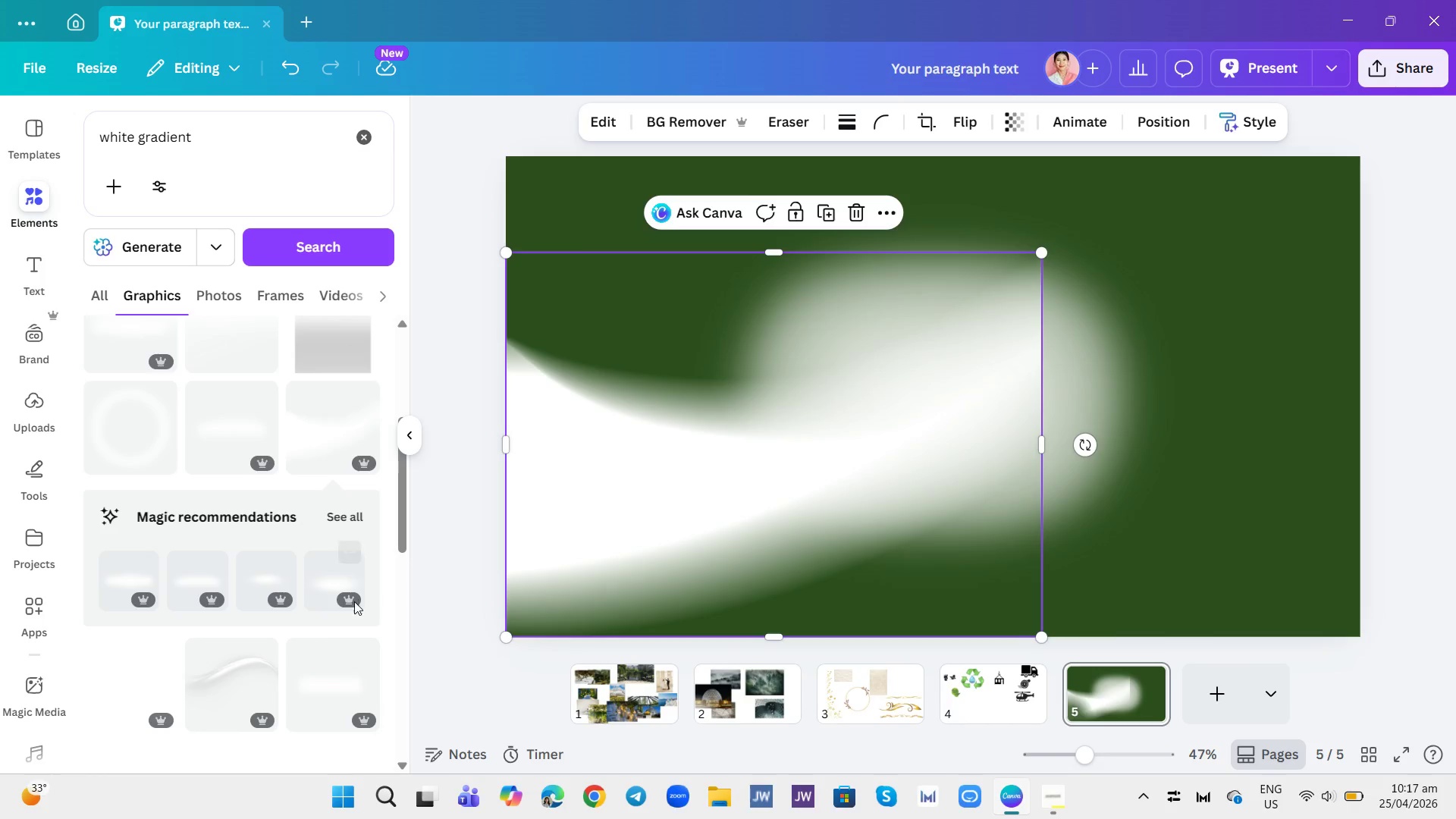 
left_click([1119, 401])
 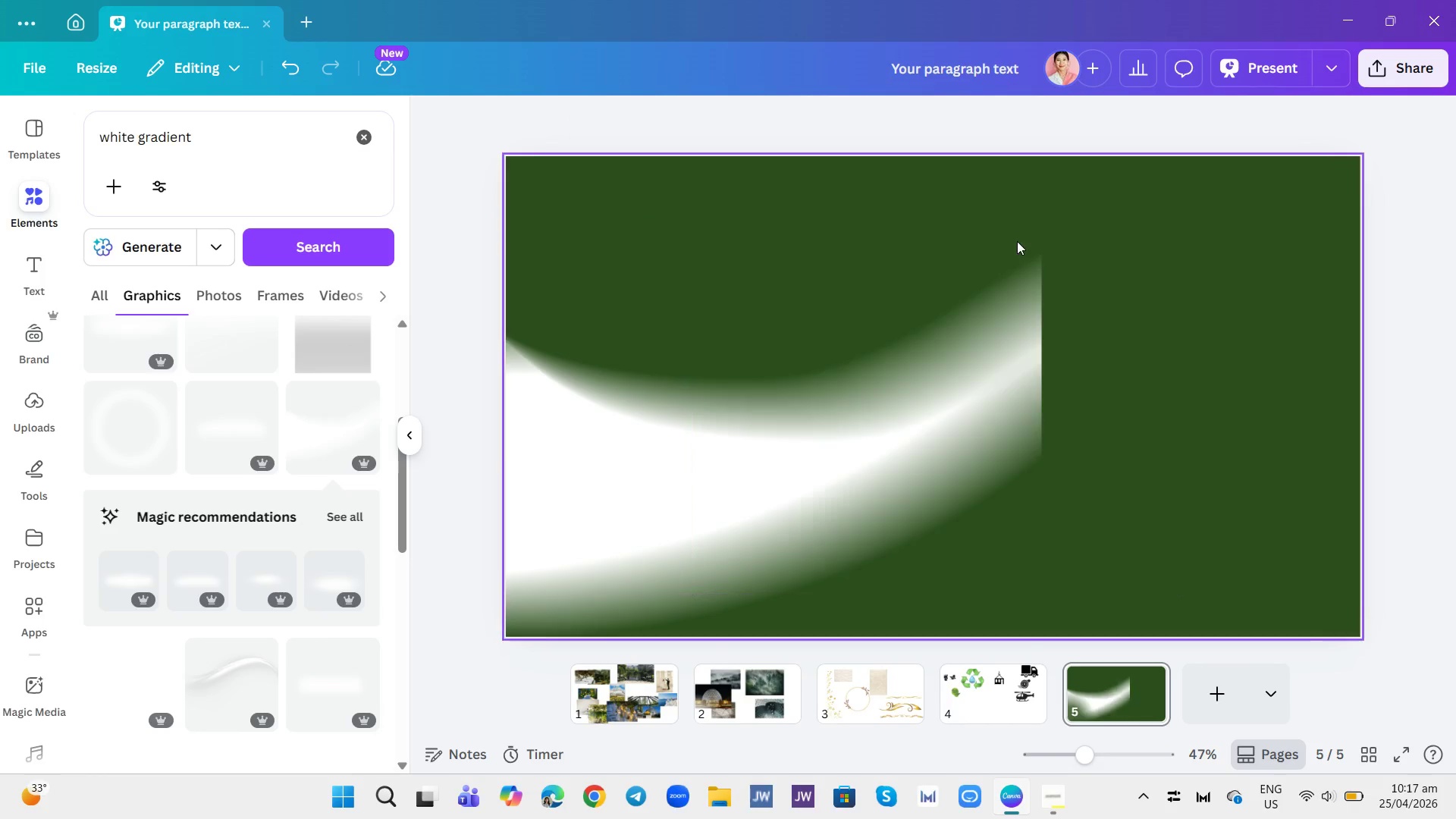 
double_click([933, 385])
 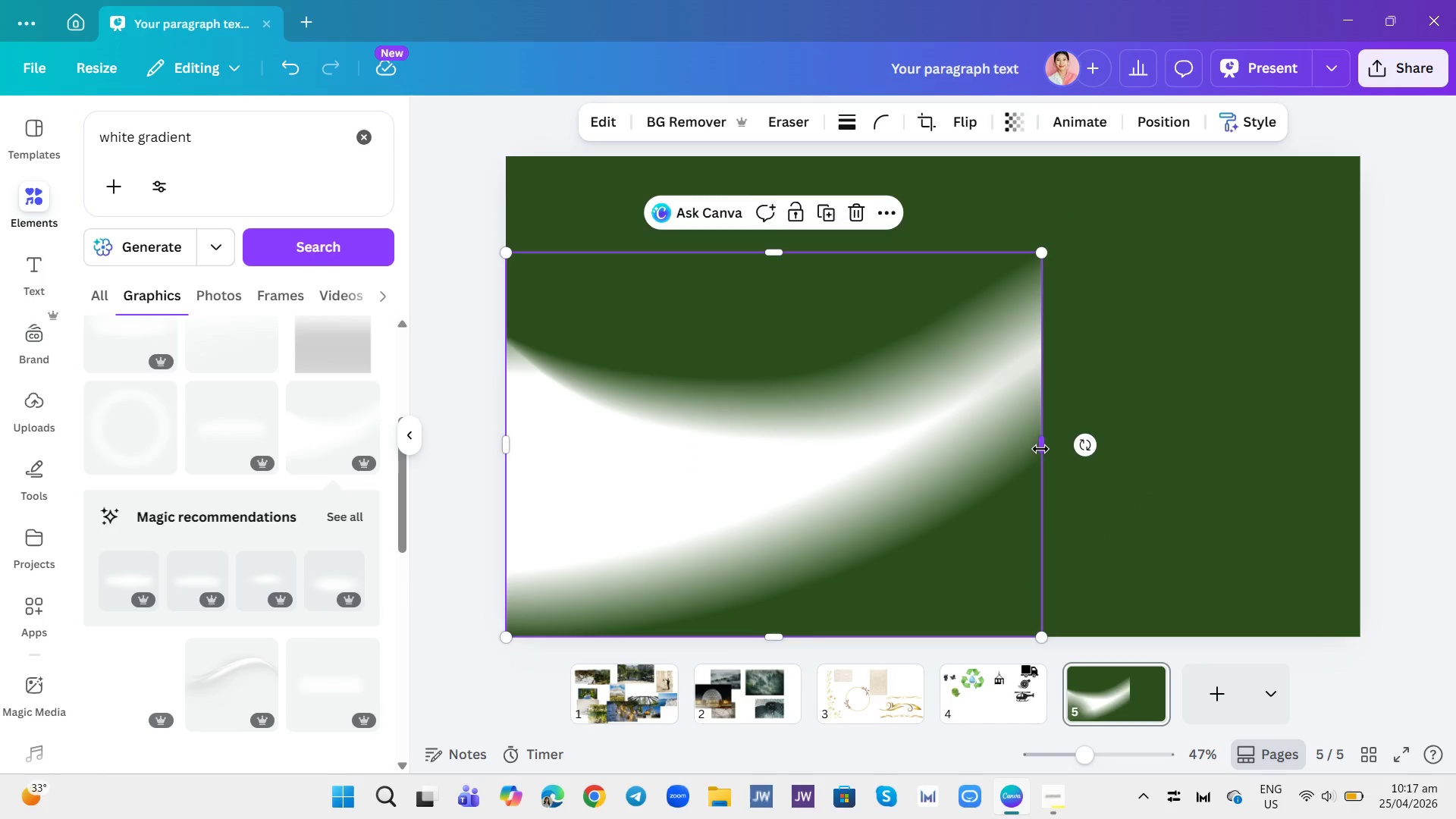 
left_click_drag(start_coordinate=[1040, 449], to_coordinate=[1034, 576])
 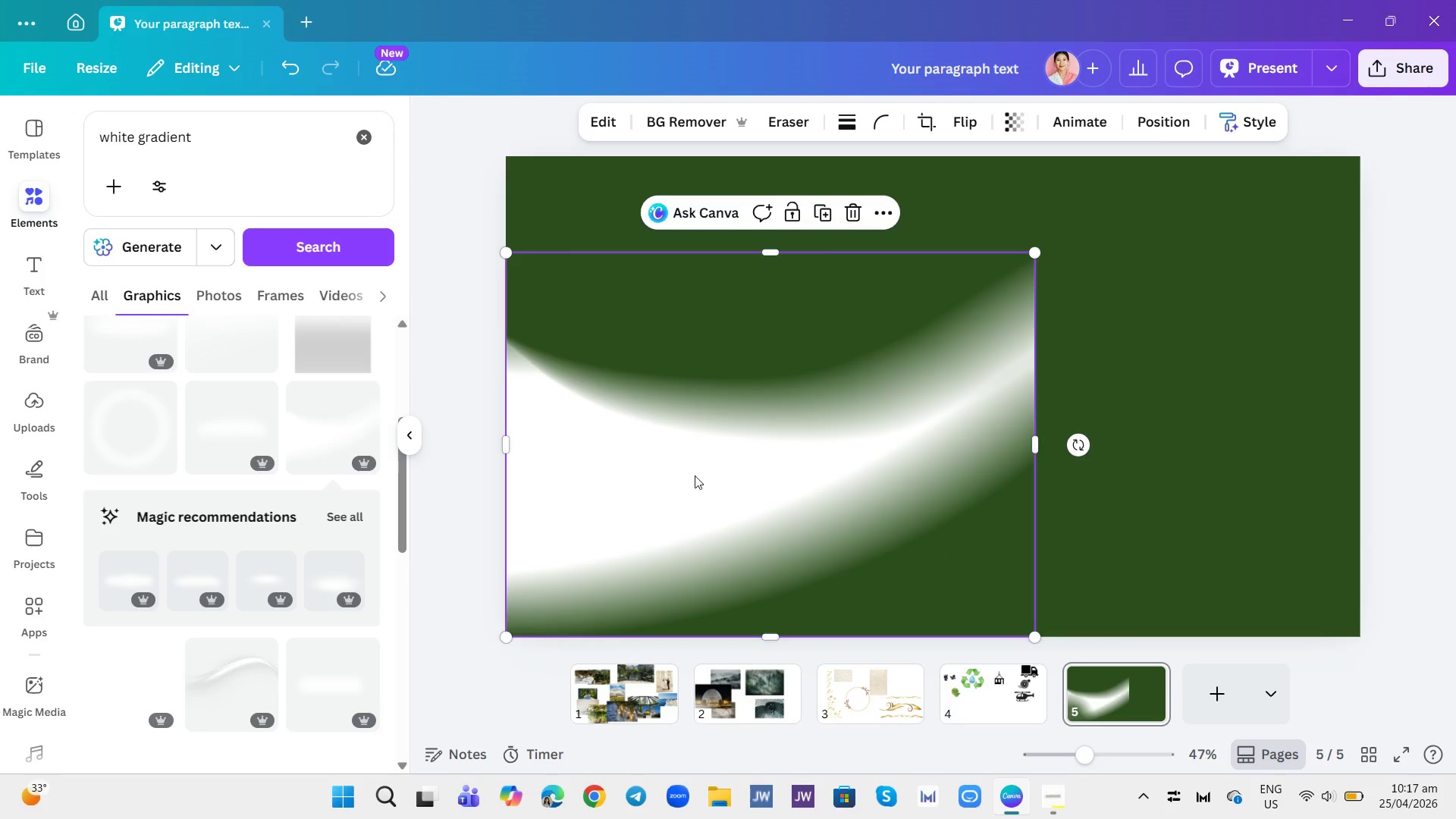 
left_click_drag(start_coordinate=[695, 475], to_coordinate=[688, 515])
 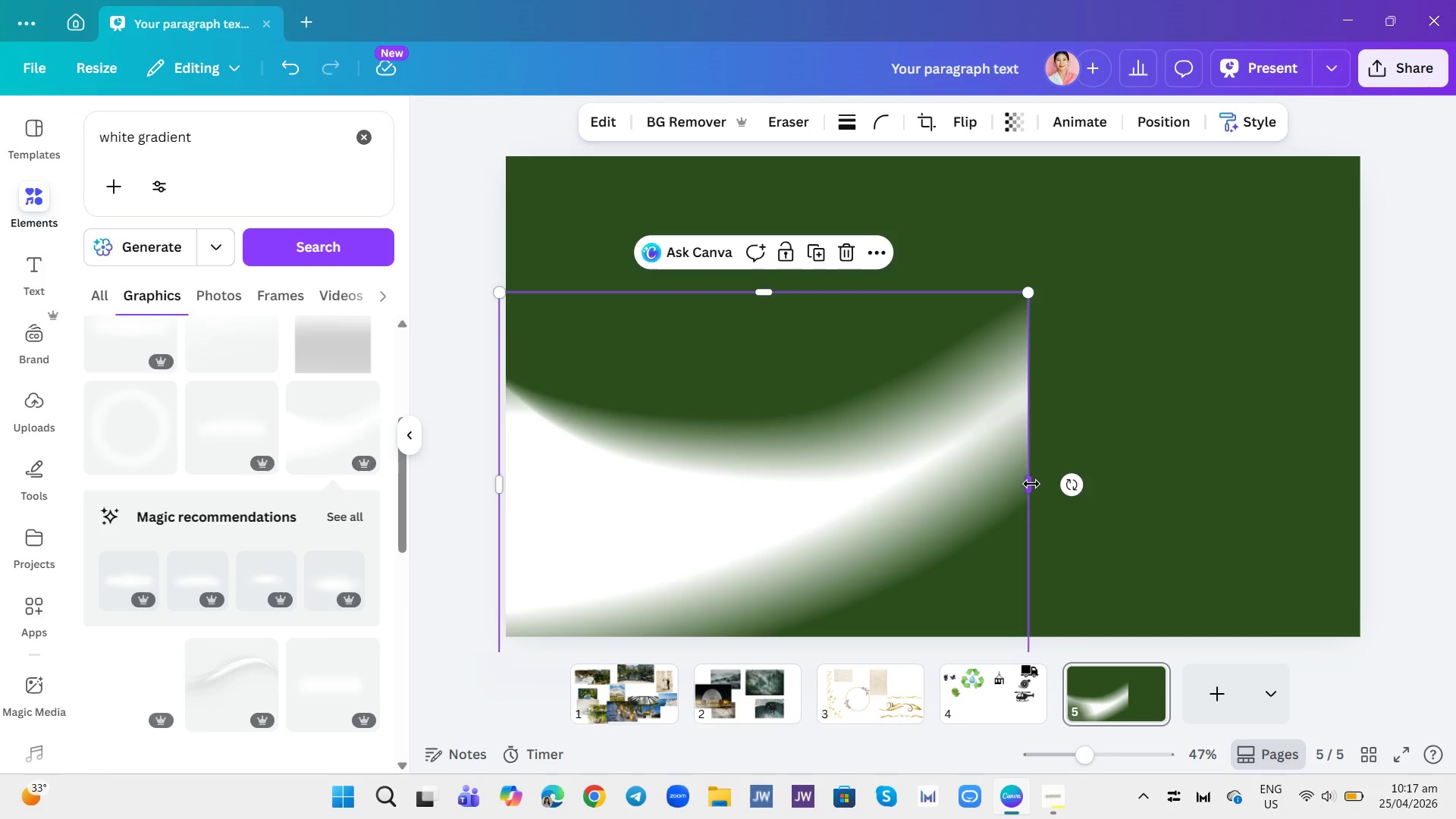 
left_click_drag(start_coordinate=[1031, 484], to_coordinate=[1365, 537])
 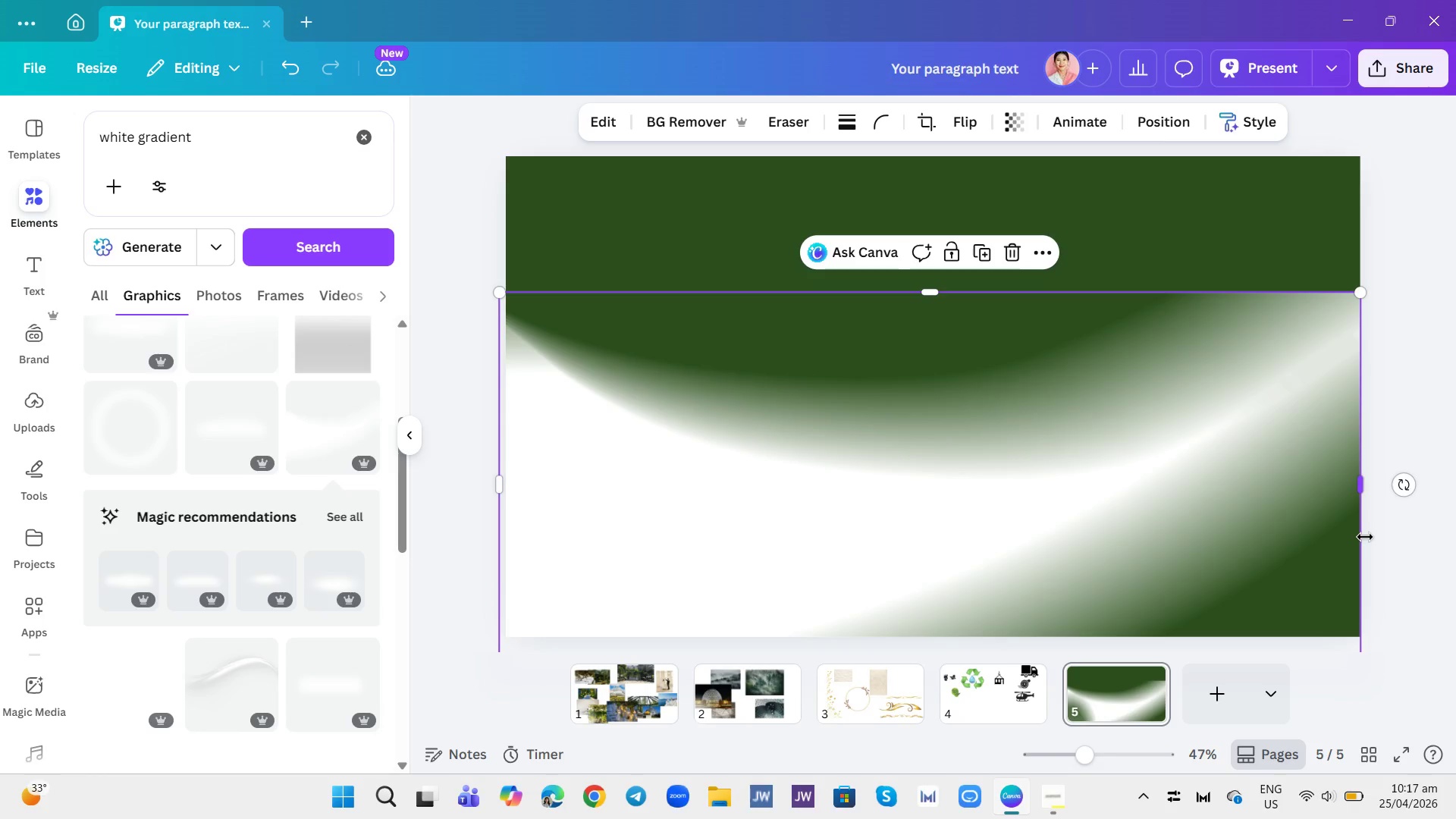 
left_click([1365, 537])
 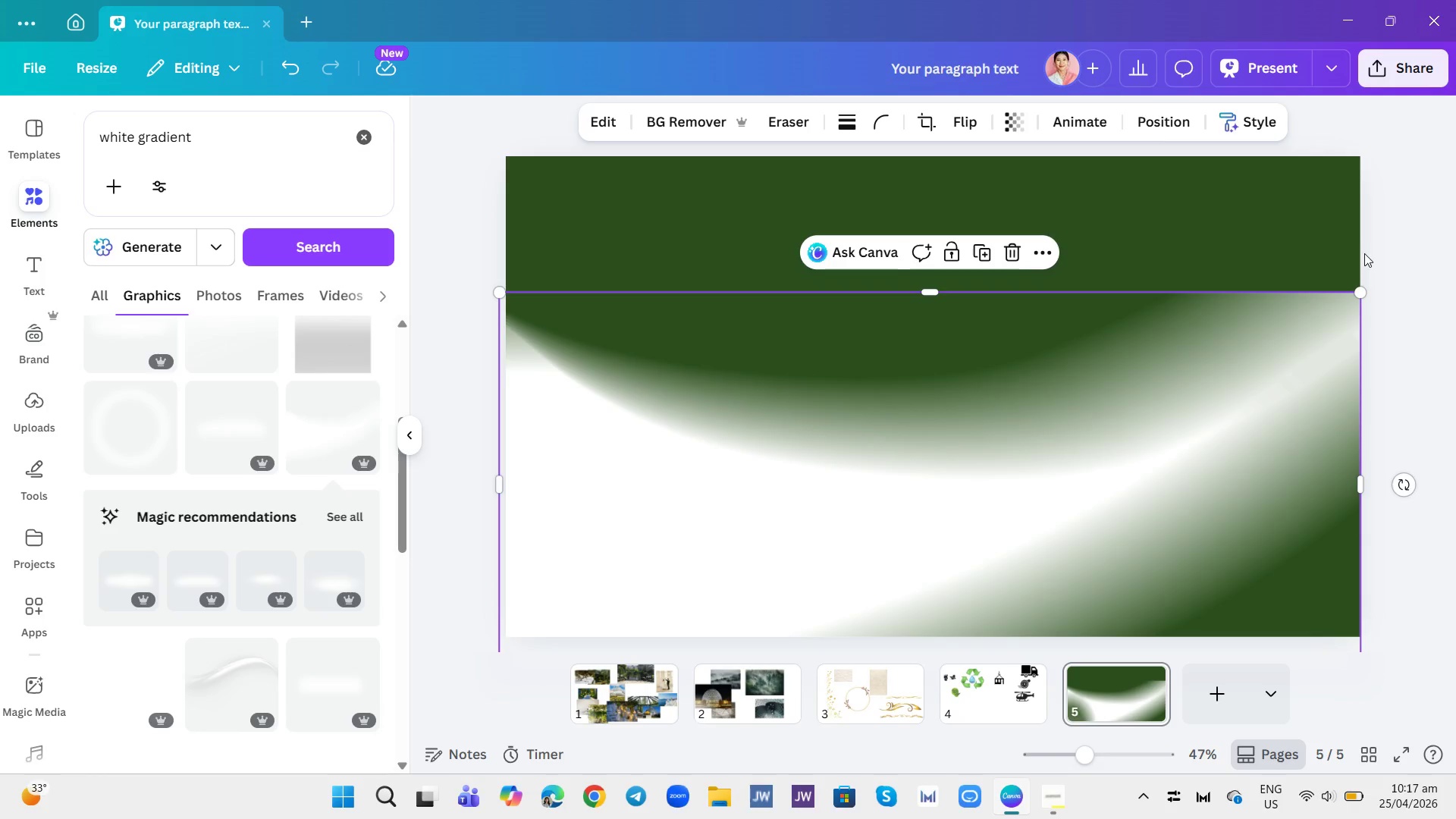 
left_click([1382, 225])
 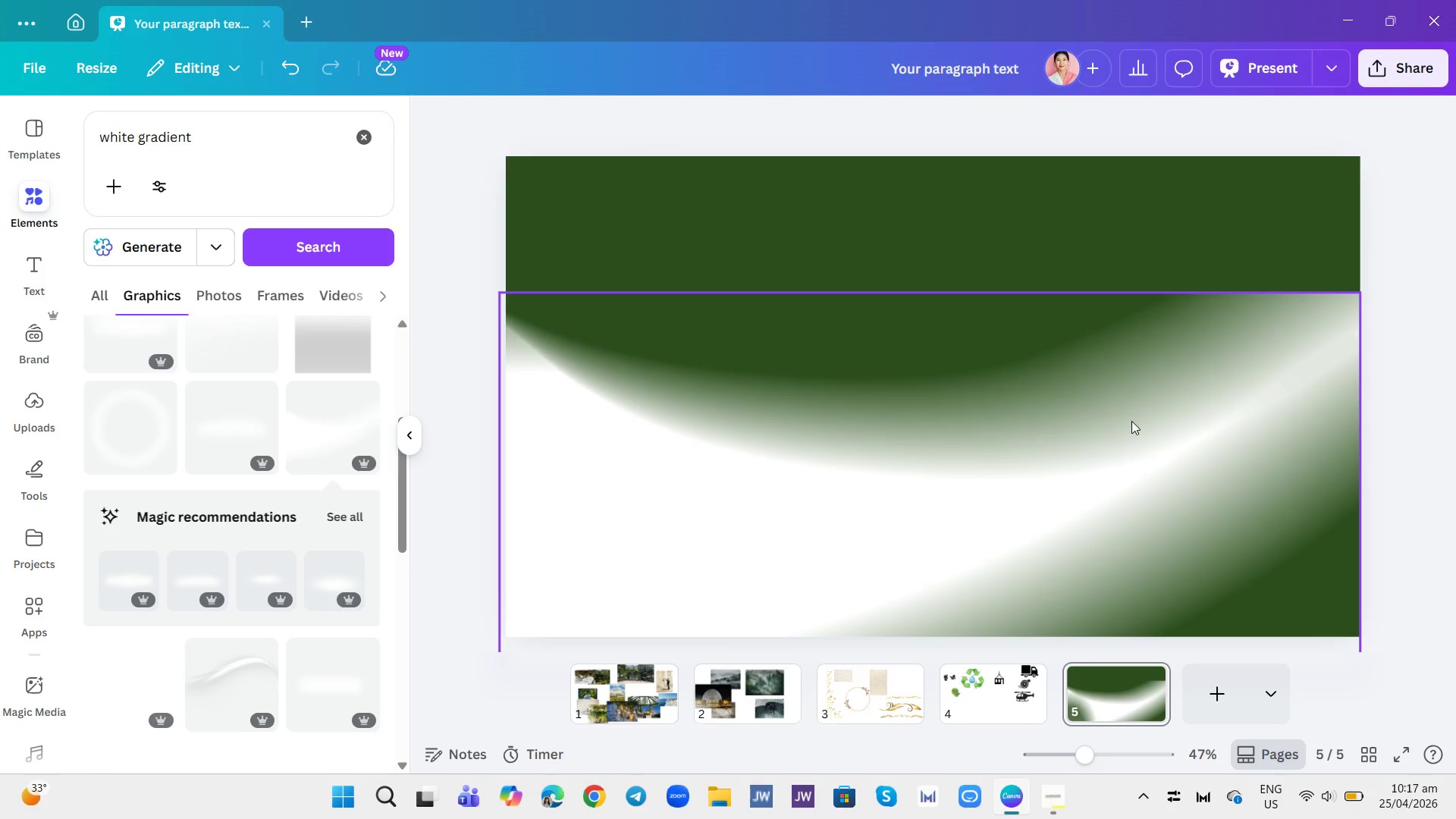 
left_click([1131, 421])
 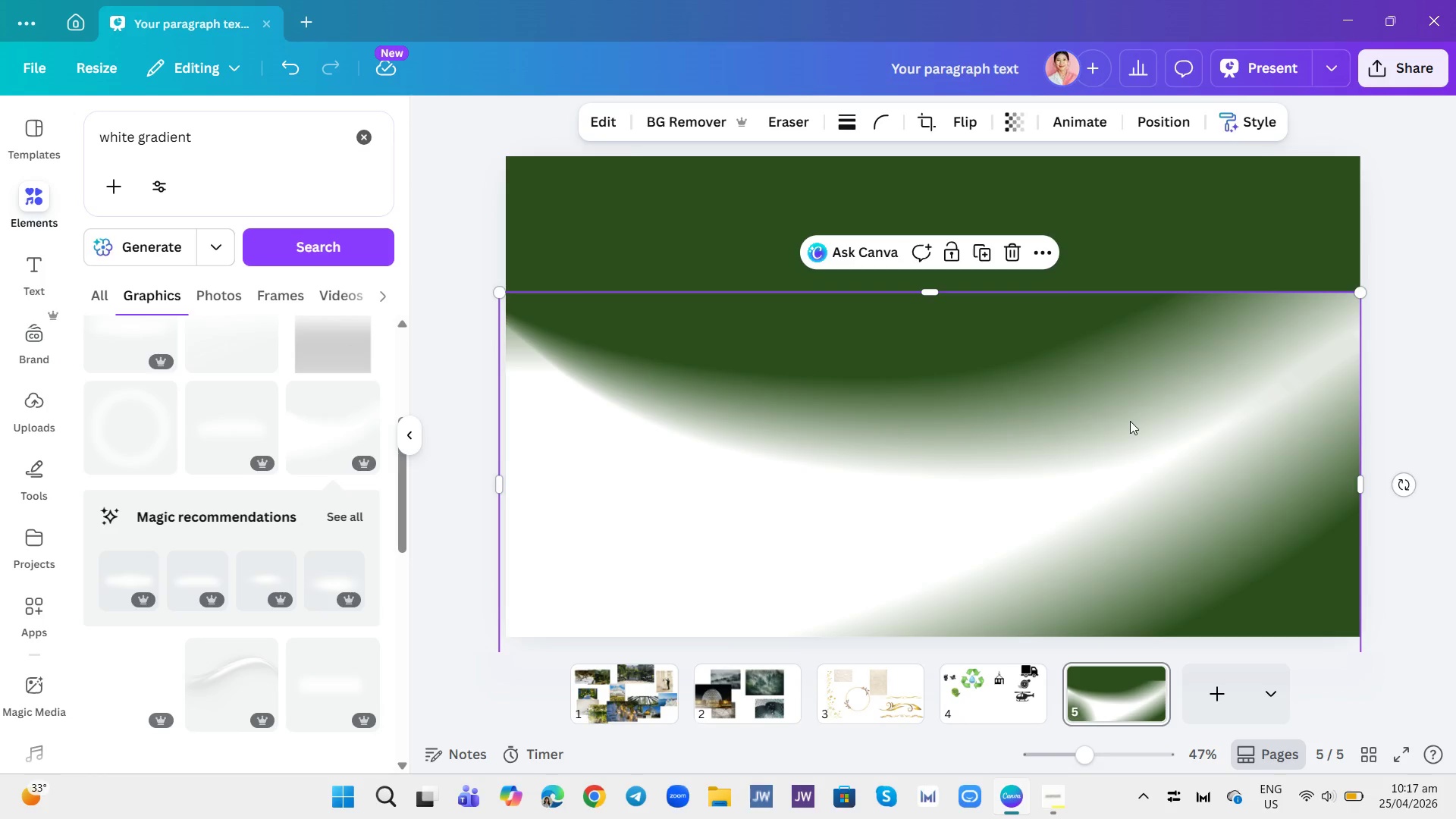 
left_click_drag(start_coordinate=[1130, 422], to_coordinate=[1128, 454])
 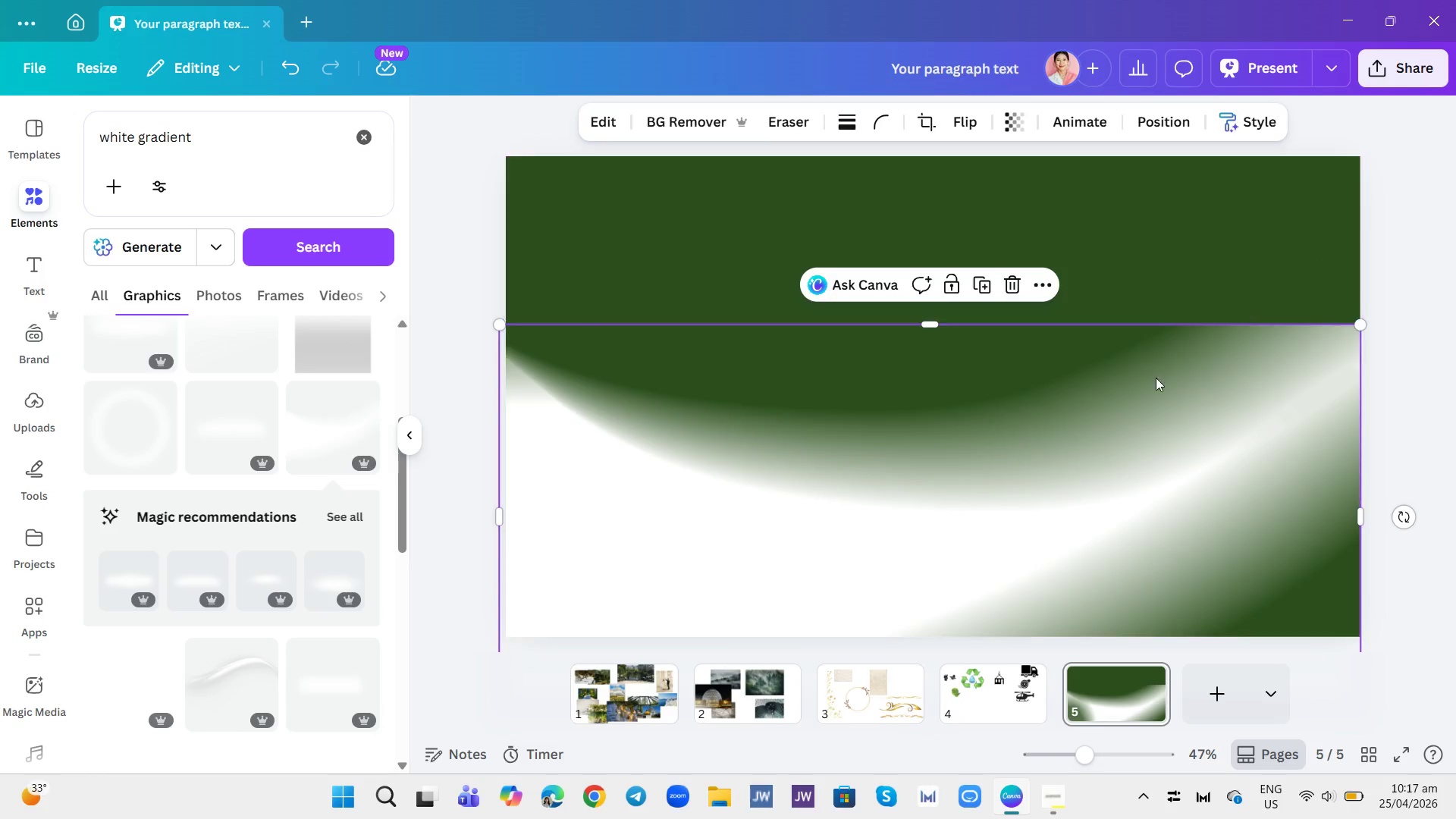 
left_click_drag(start_coordinate=[997, 484], to_coordinate=[1003, 416])
 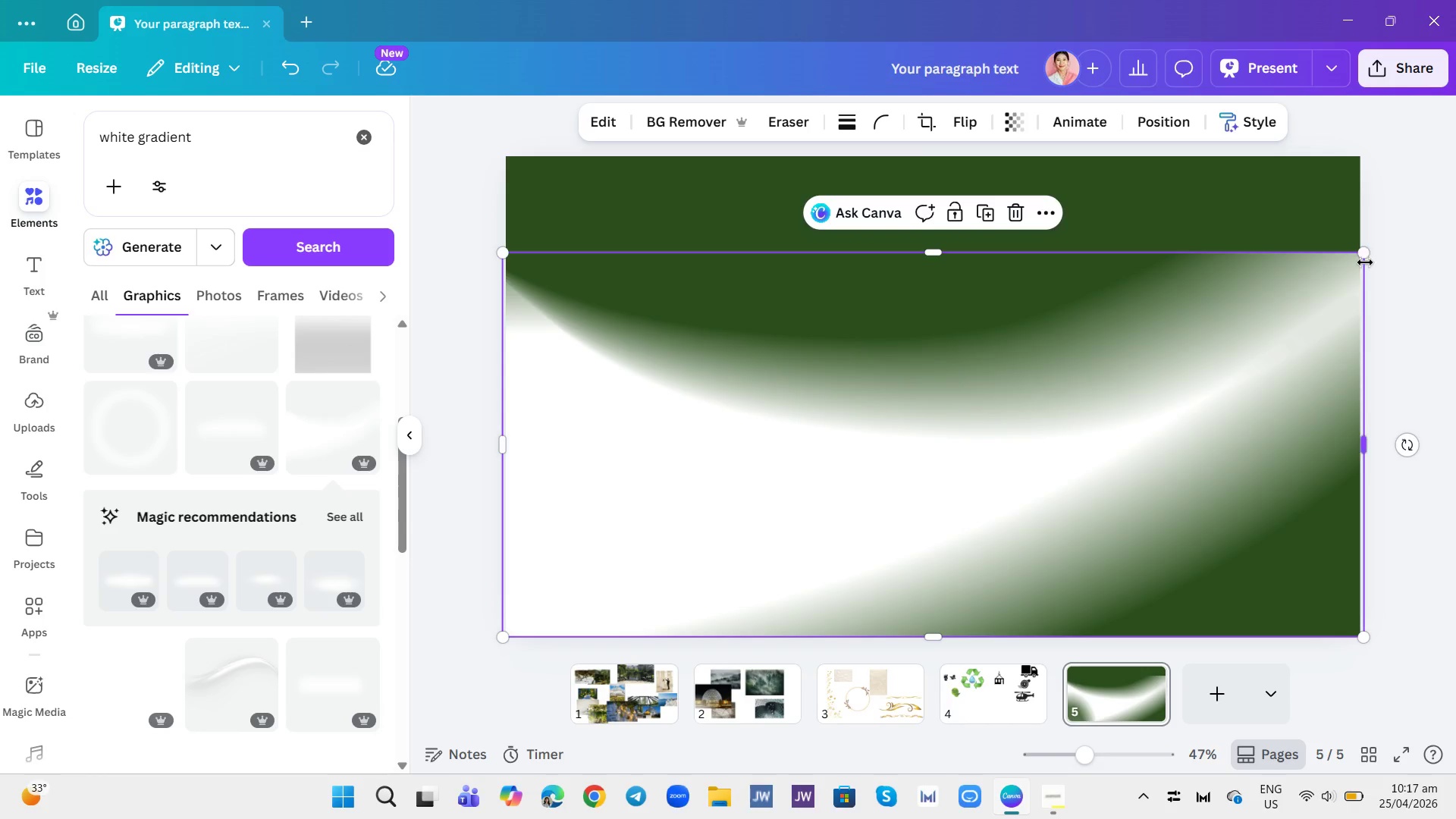 
left_click_drag(start_coordinate=[1365, 253], to_coordinate=[1025, 347])
 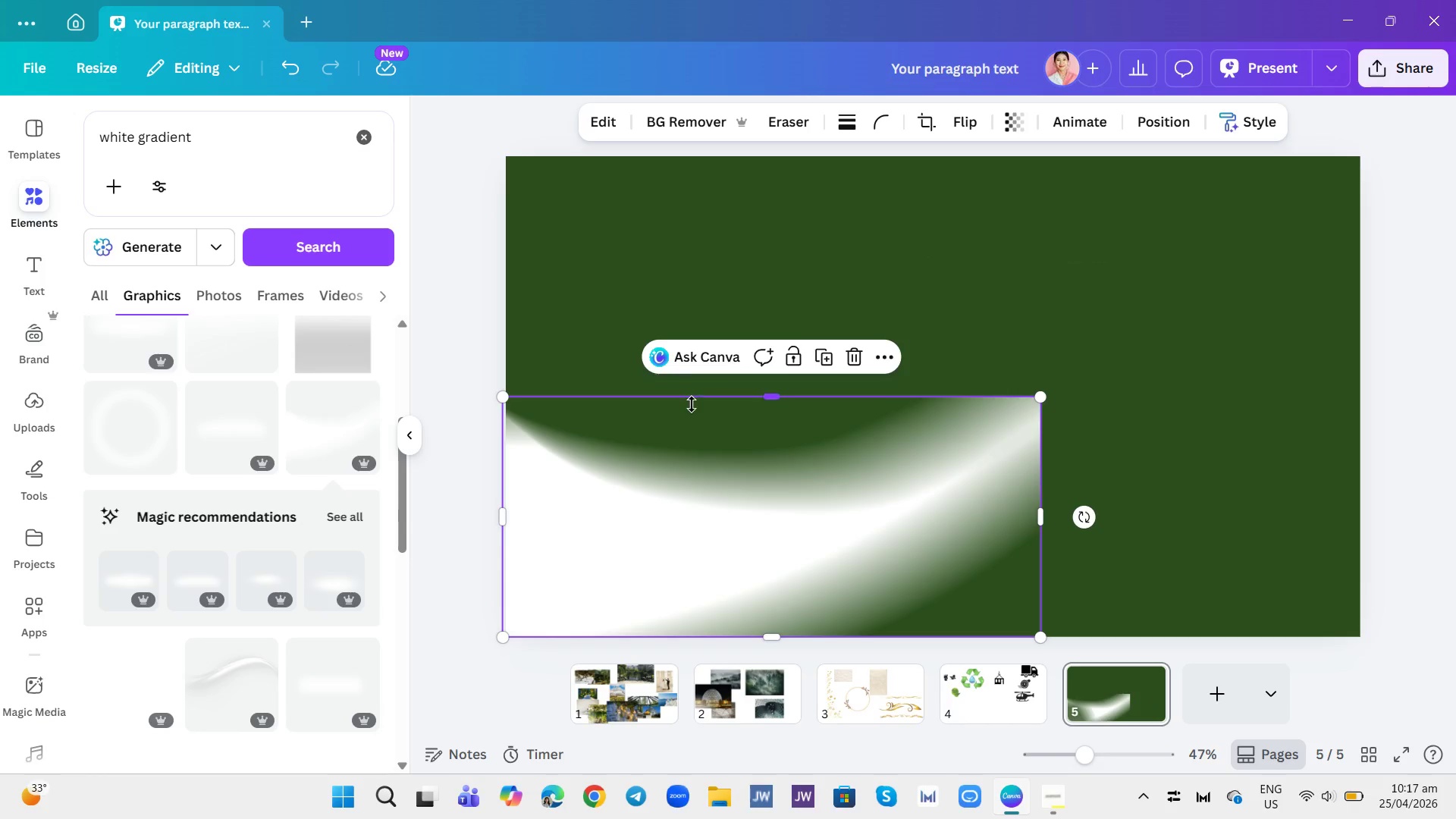 
left_click_drag(start_coordinate=[683, 494], to_coordinate=[689, 436])
 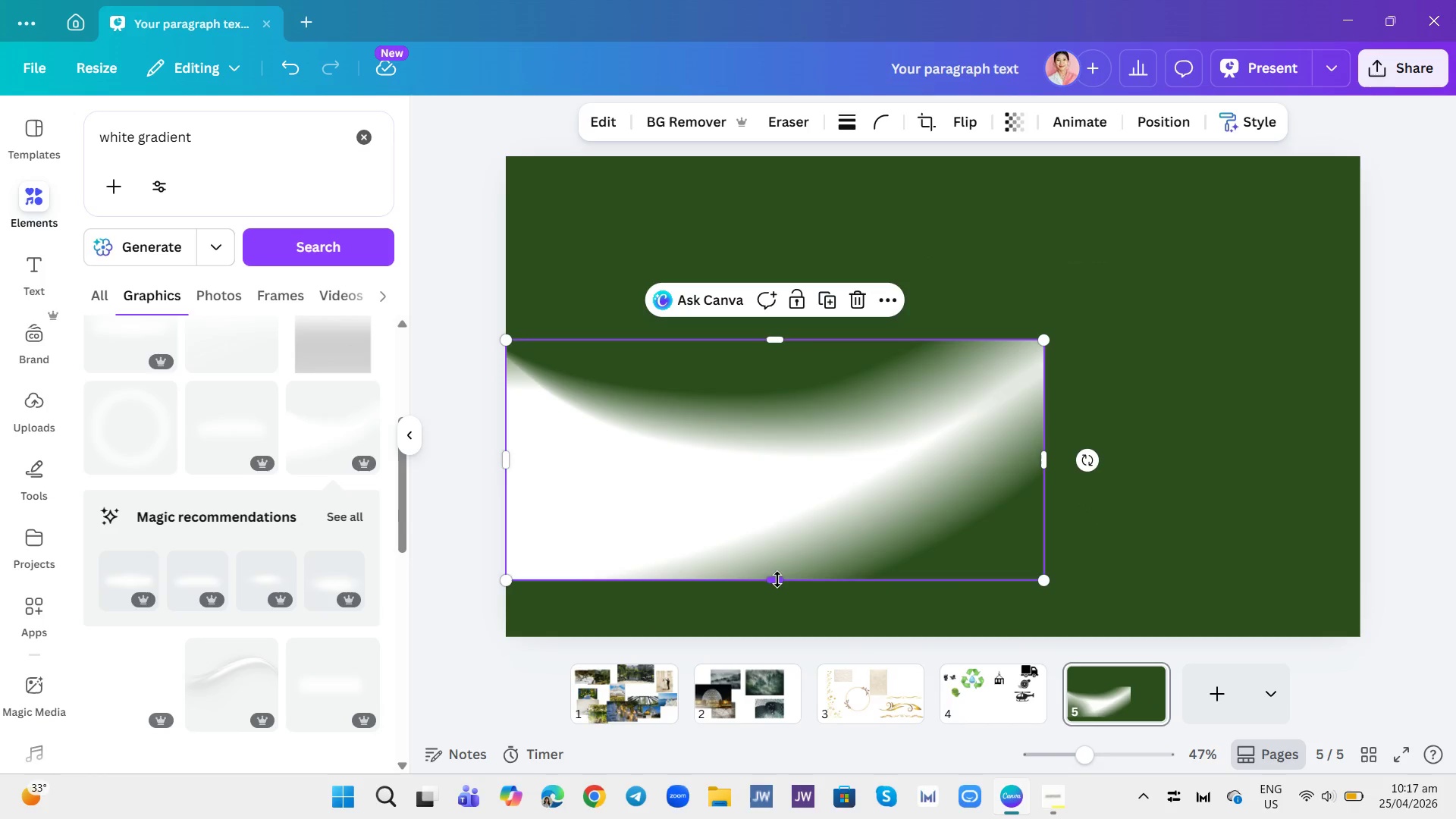 
left_click_drag(start_coordinate=[779, 581], to_coordinate=[768, 652])
 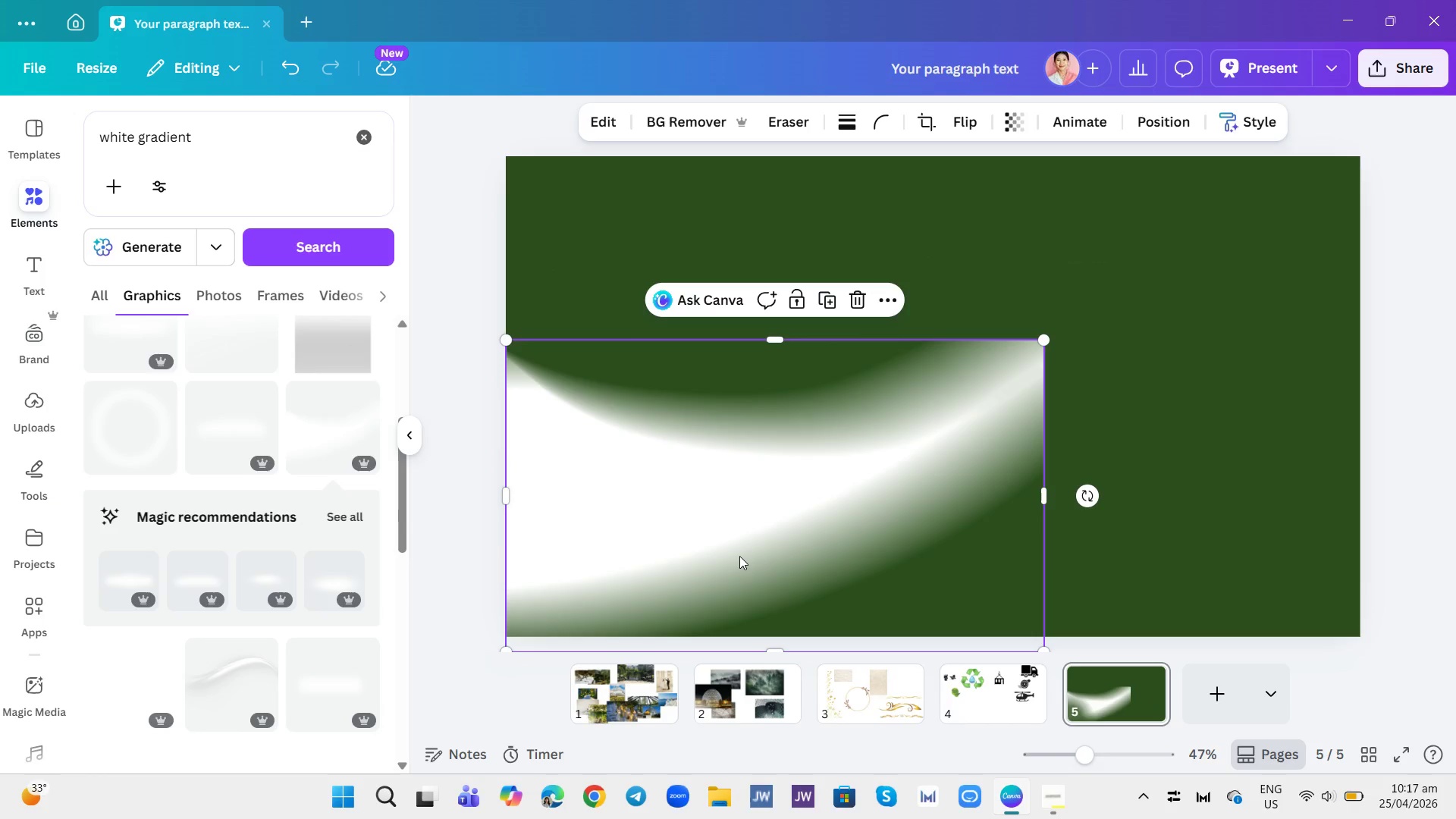 
left_click_drag(start_coordinate=[739, 556], to_coordinate=[739, 544])
 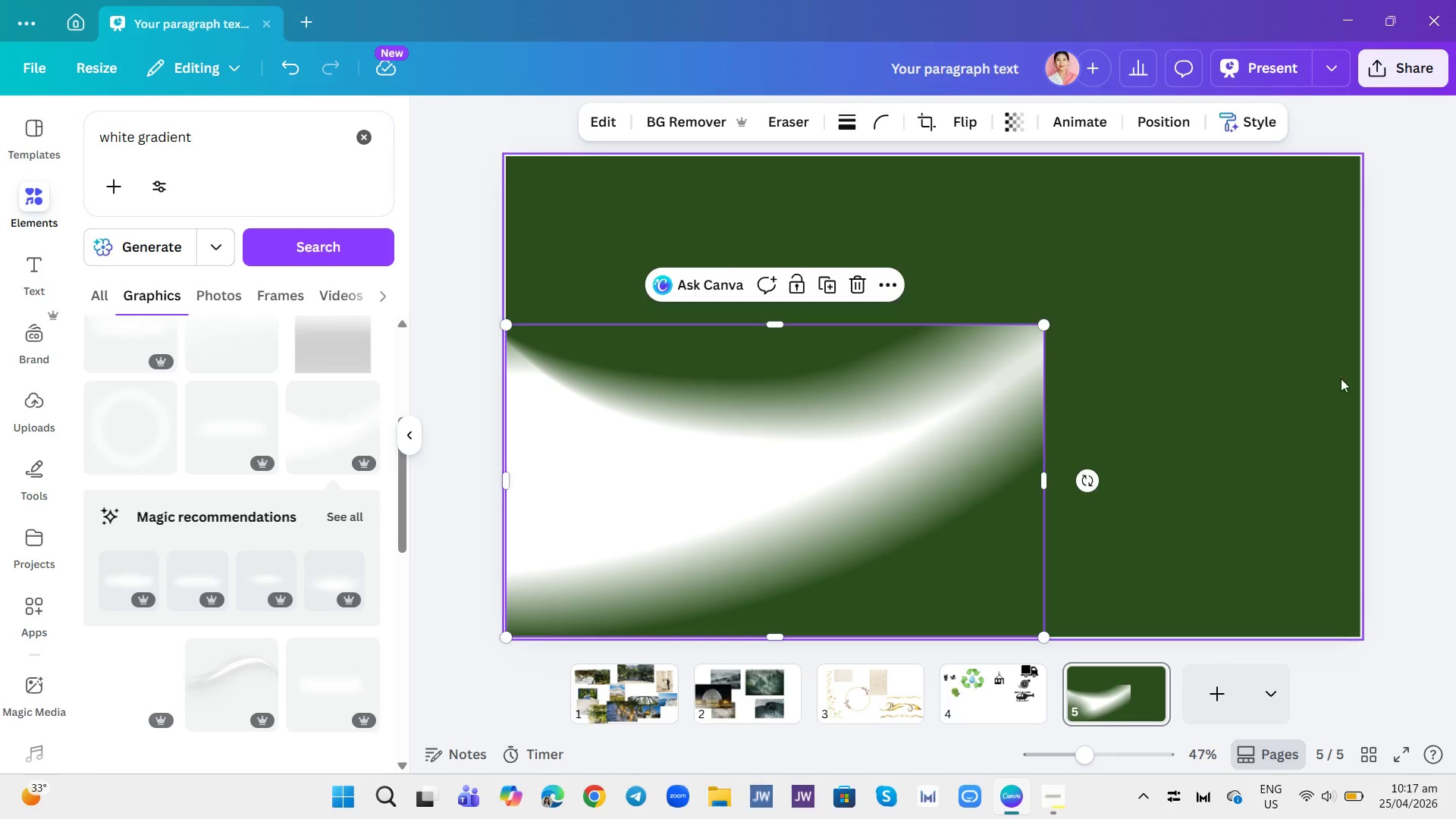 
left_click([1401, 350])
 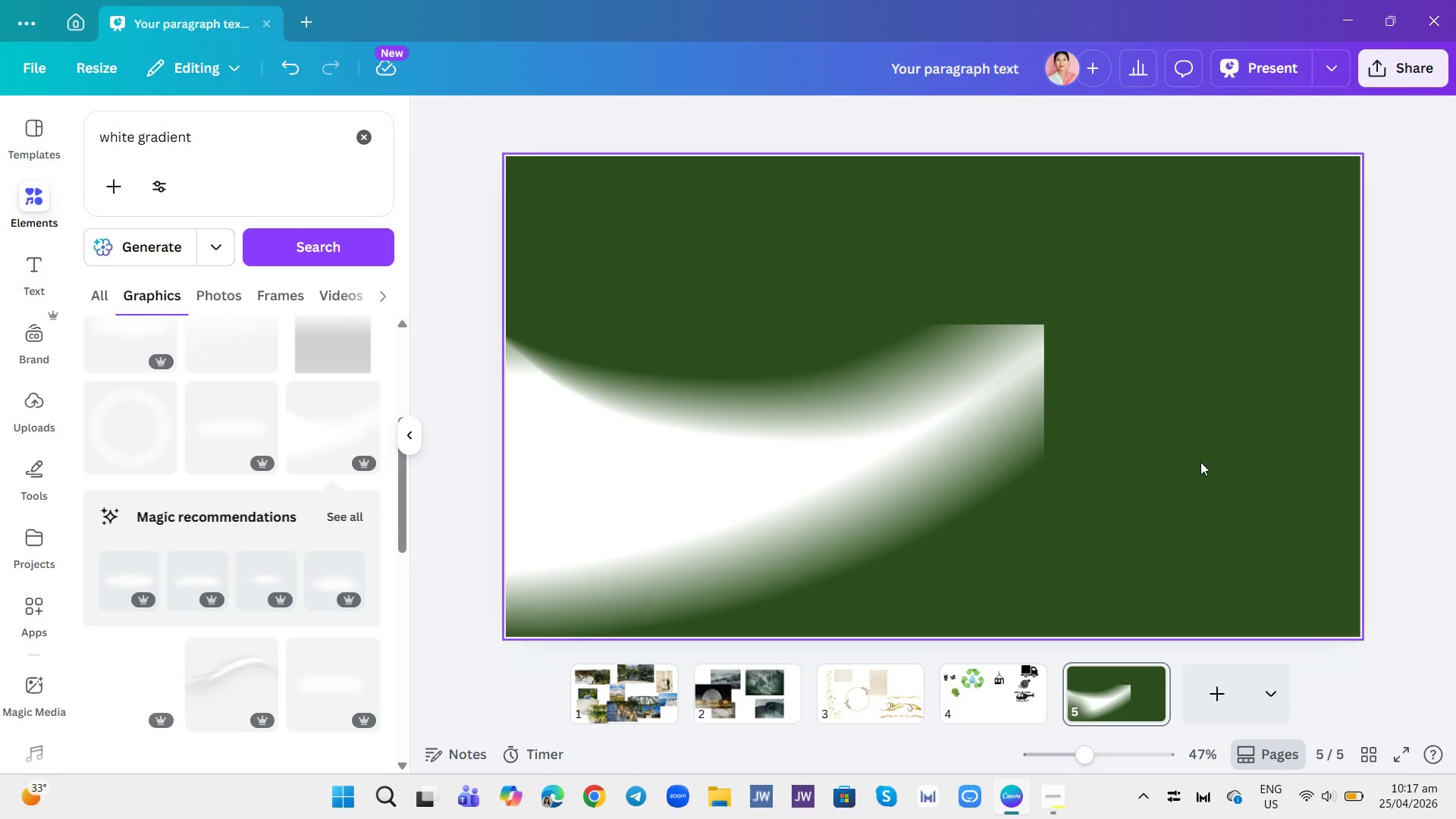 
wait(10.78)
 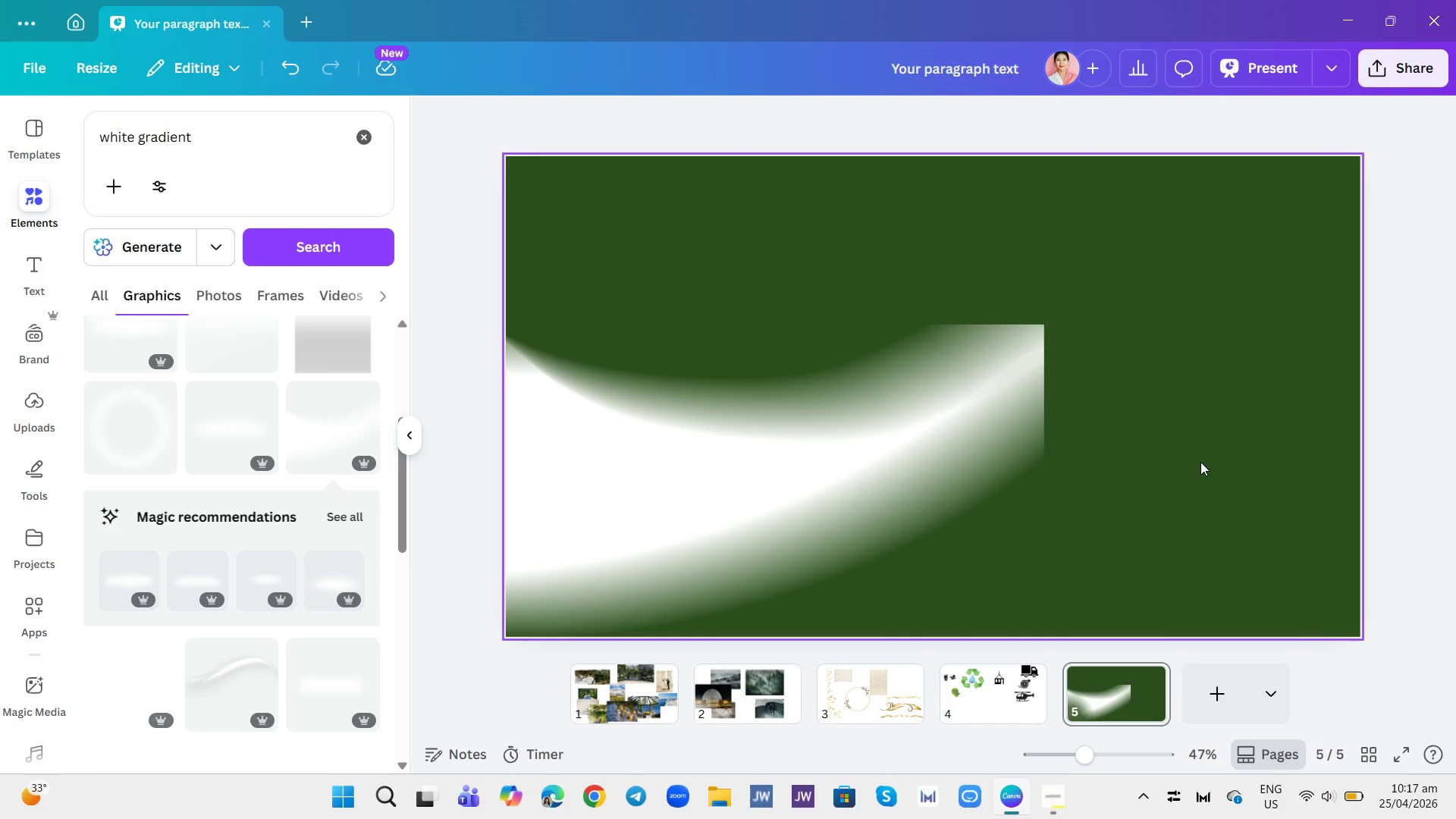 
left_click([815, 254])
 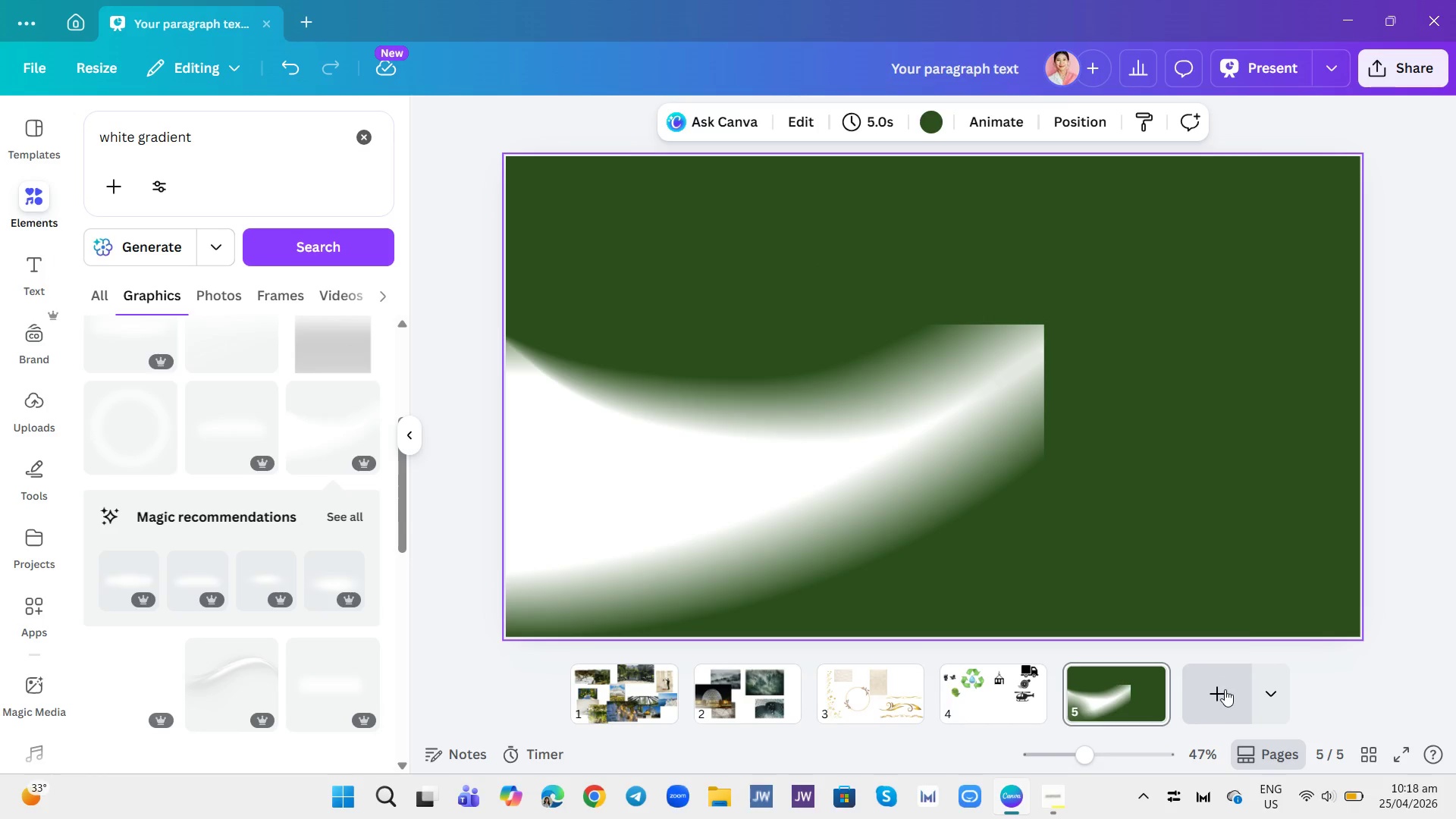 
wait(6.56)
 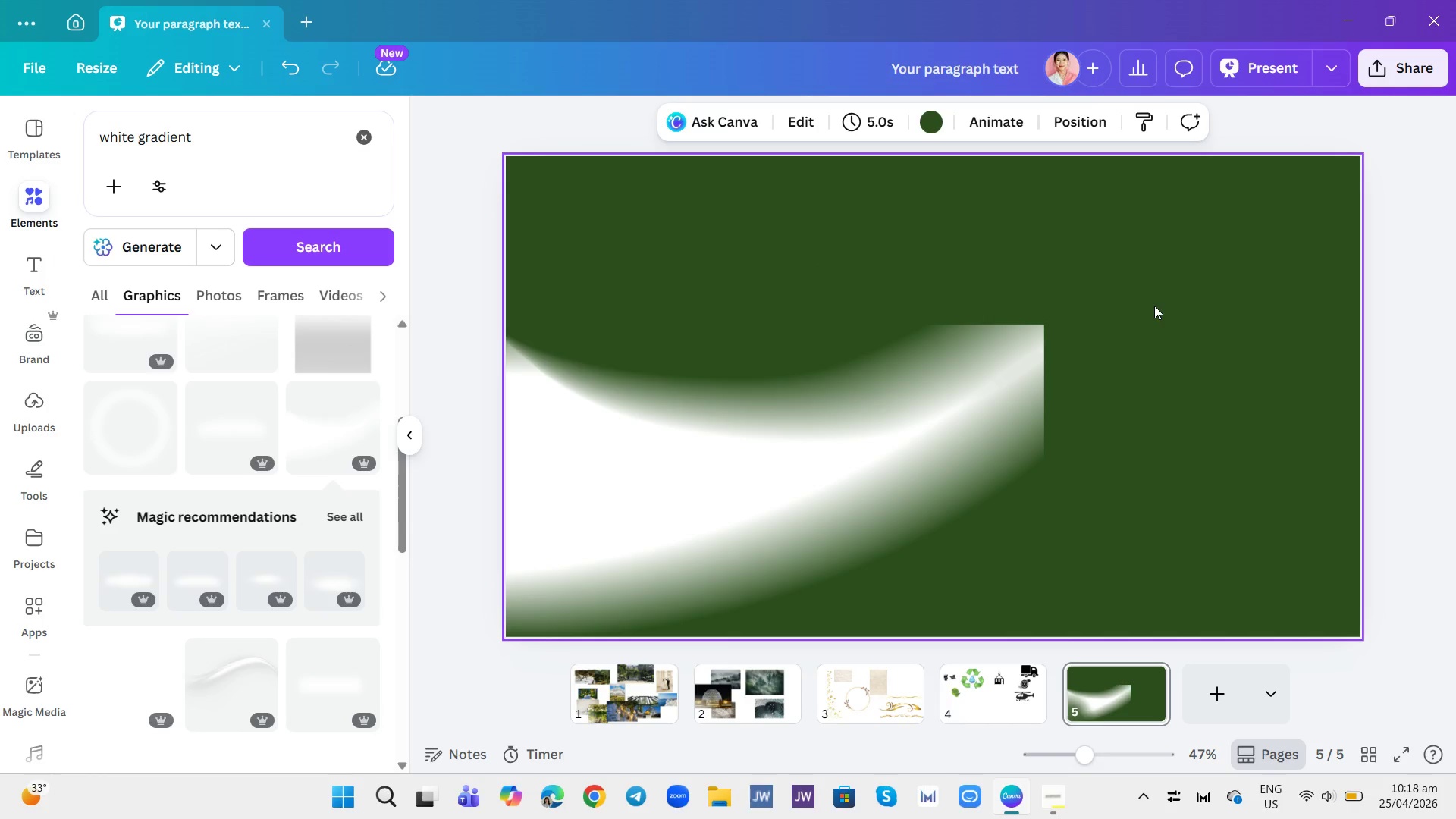 
left_click([1221, 700])
 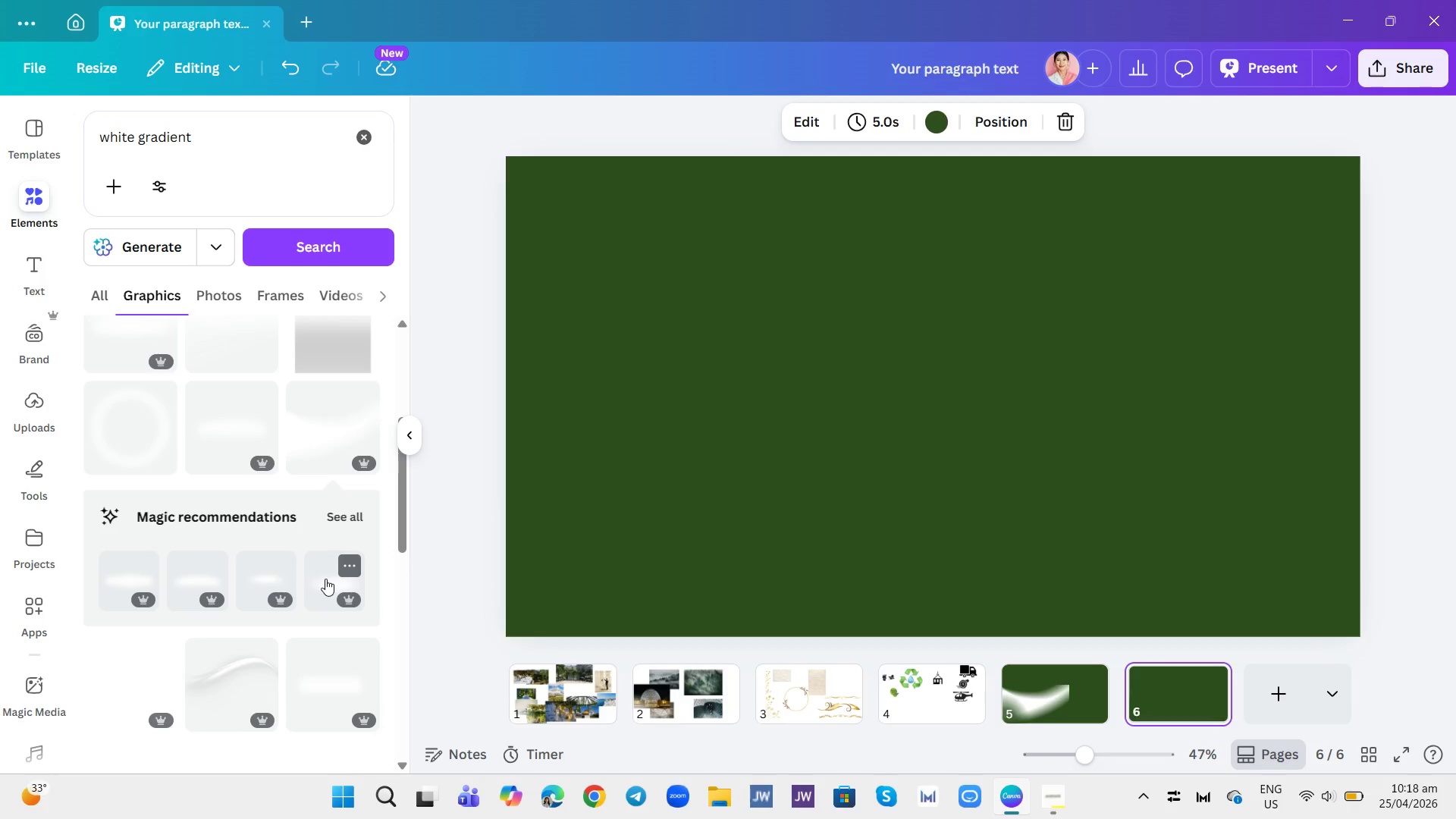 
wait(7.47)
 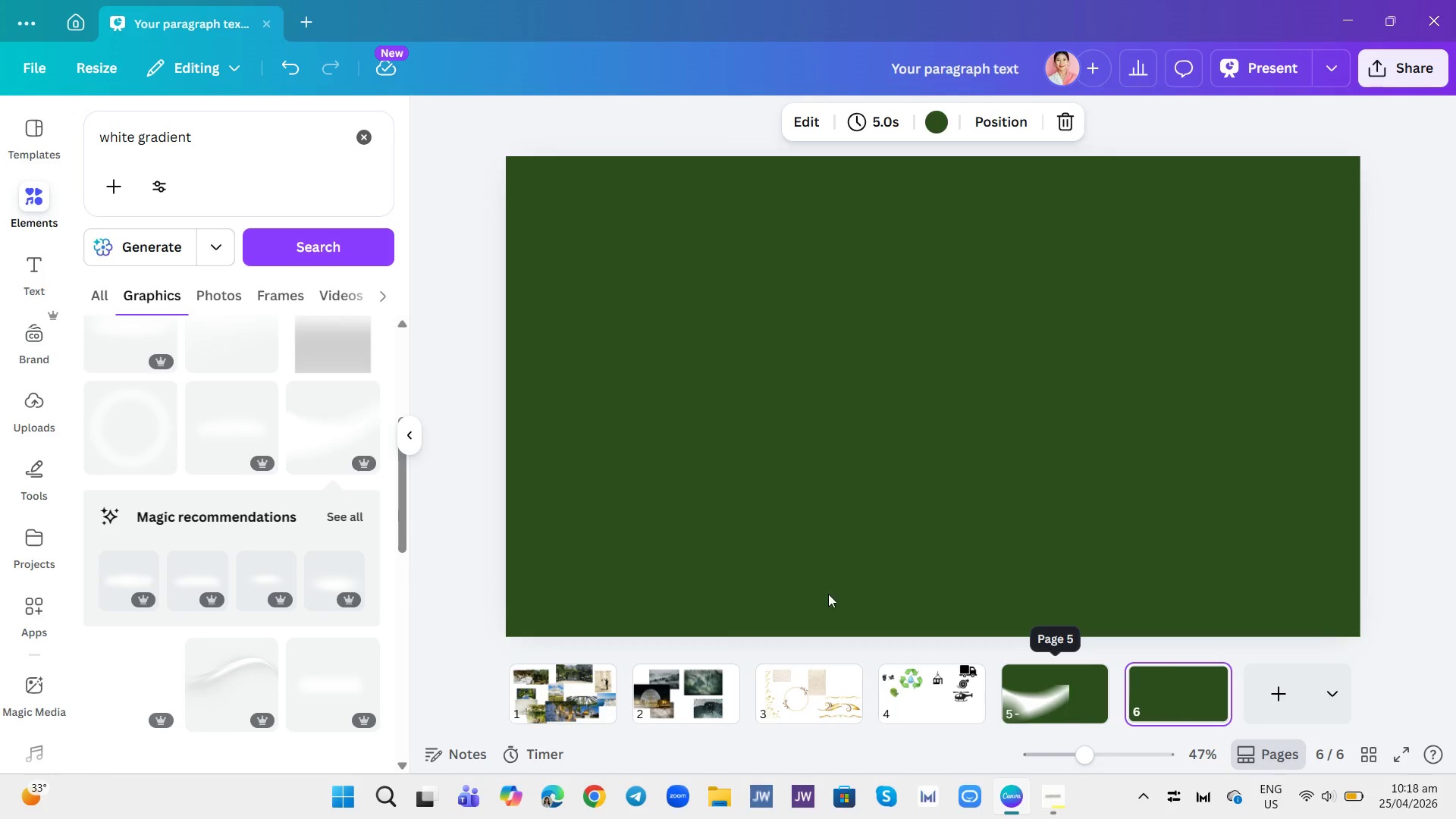 
scroll: coordinate [325, 584], scroll_direction: down, amount: 3.0
 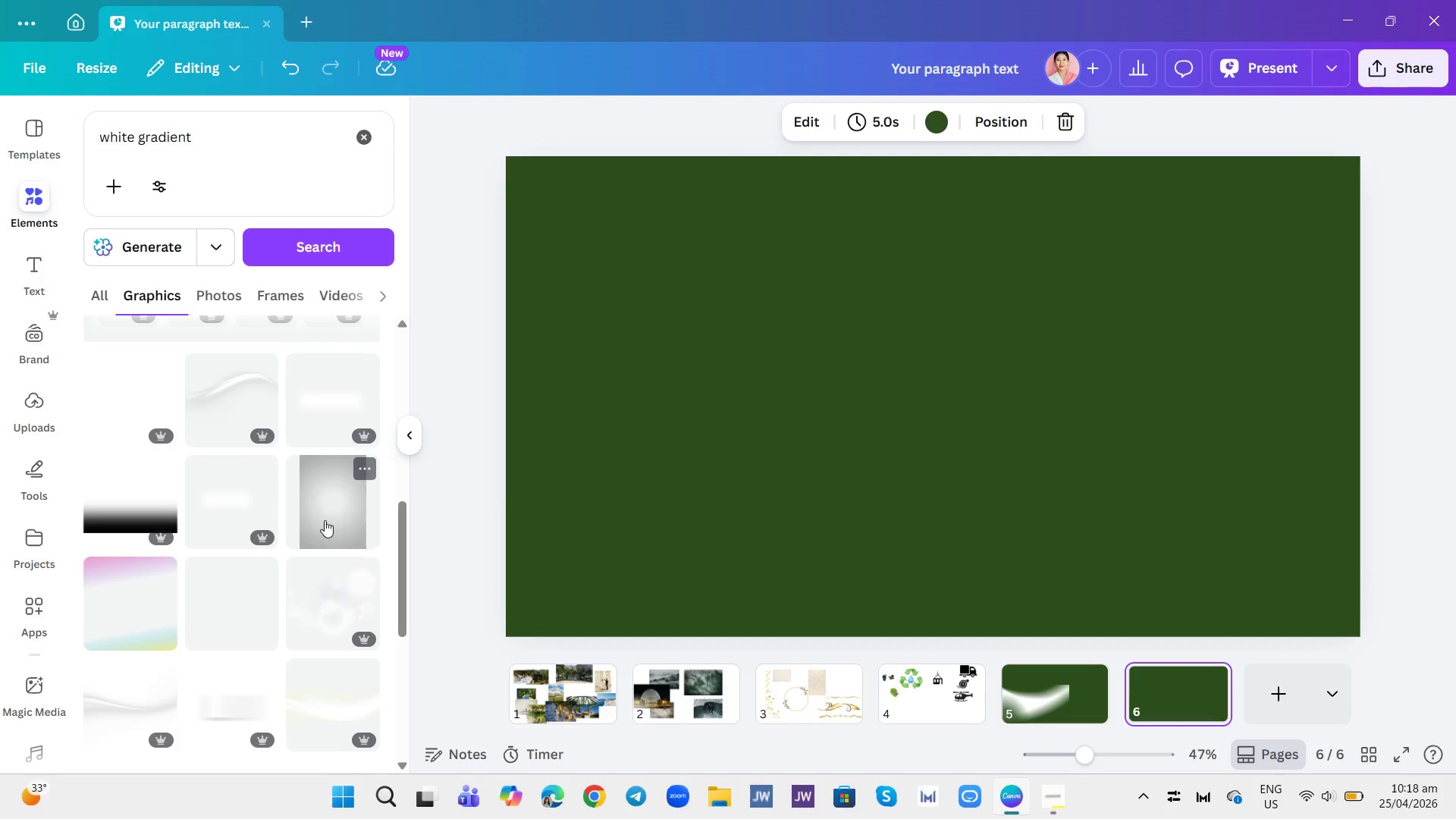 
left_click([325, 516])
 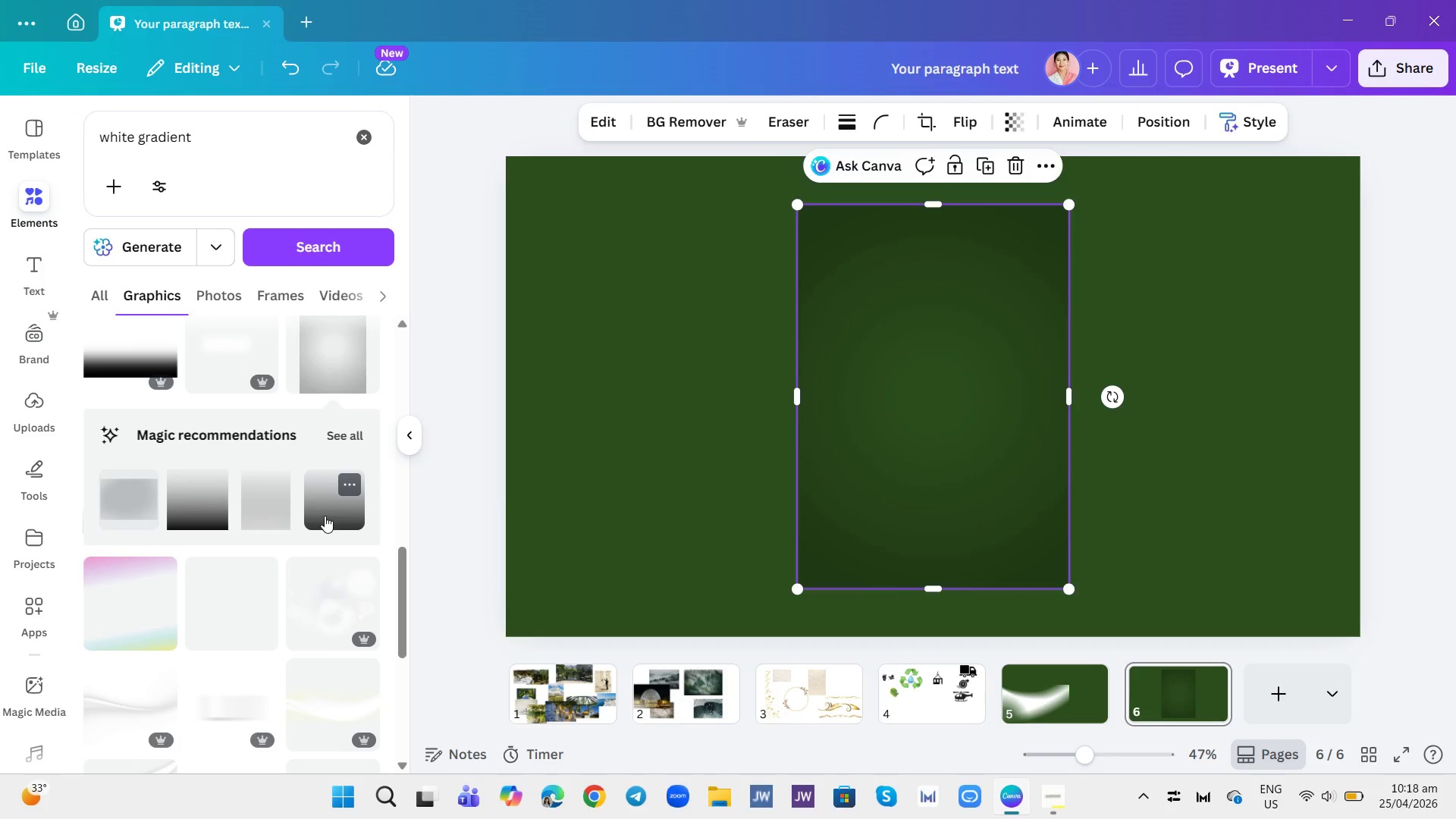 
key(Control+Z)
 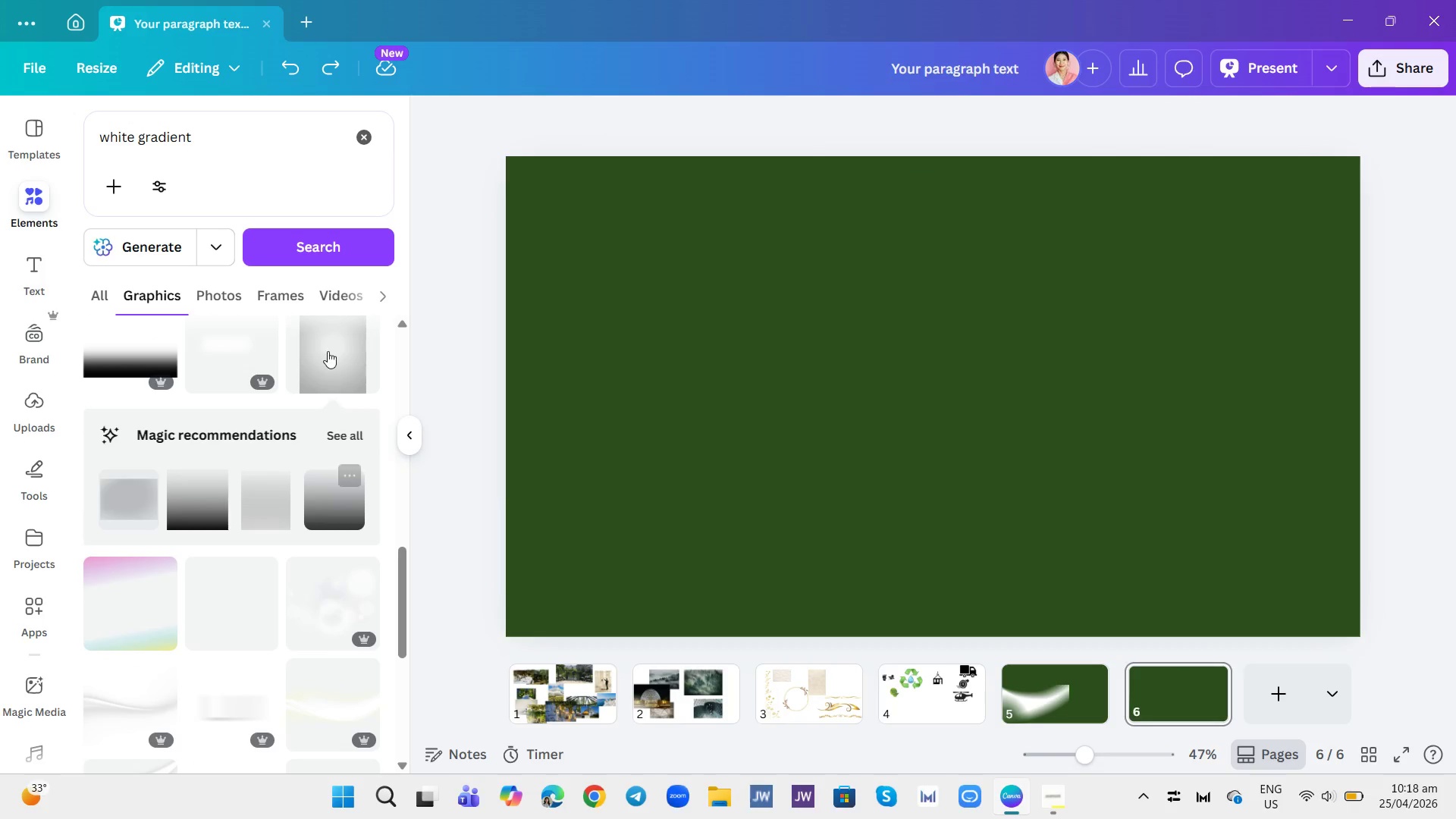 
scroll: coordinate [322, 353], scroll_direction: up, amount: 2.0
 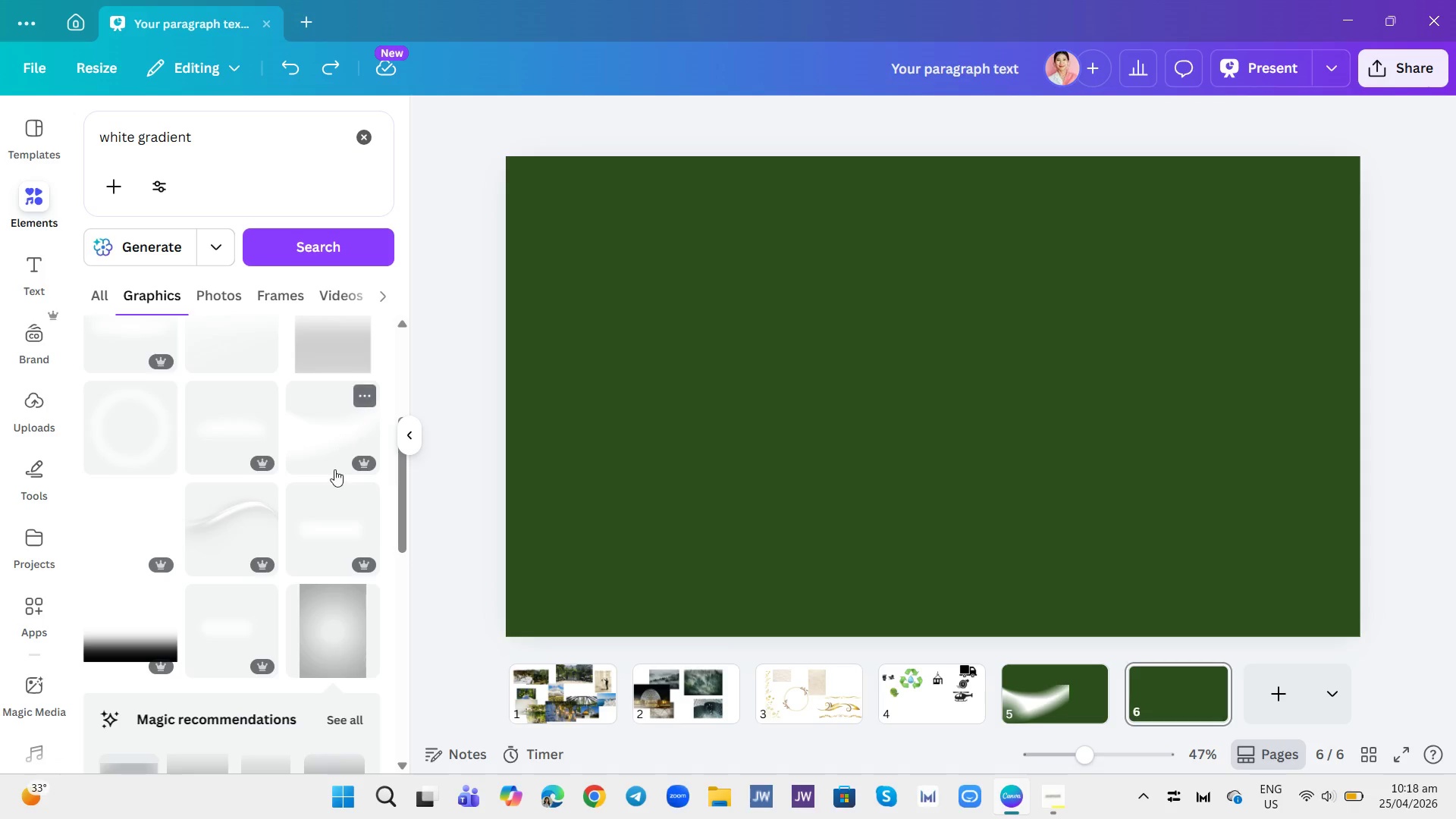 
left_click([334, 477])
 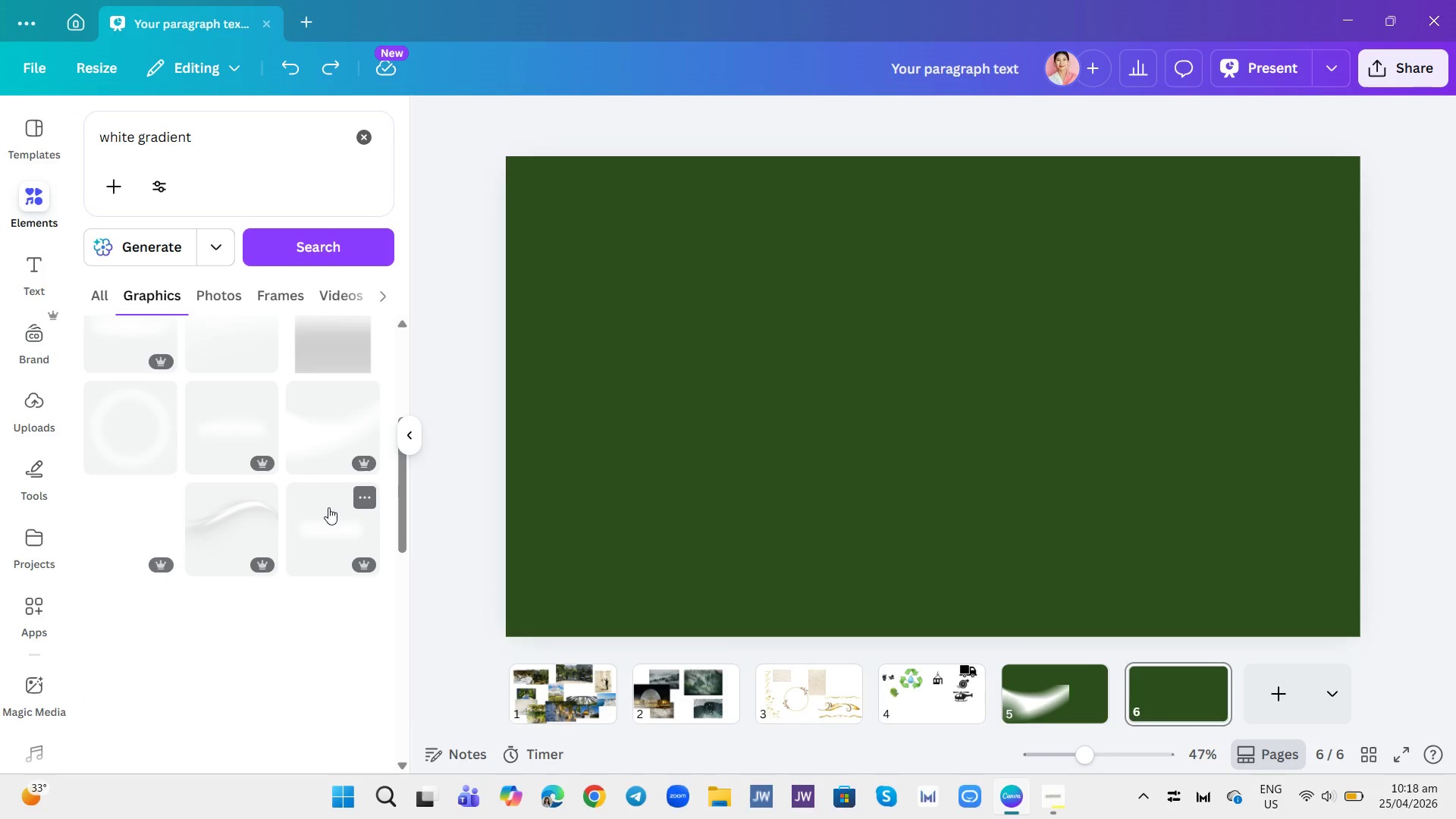 
left_click([328, 522])
 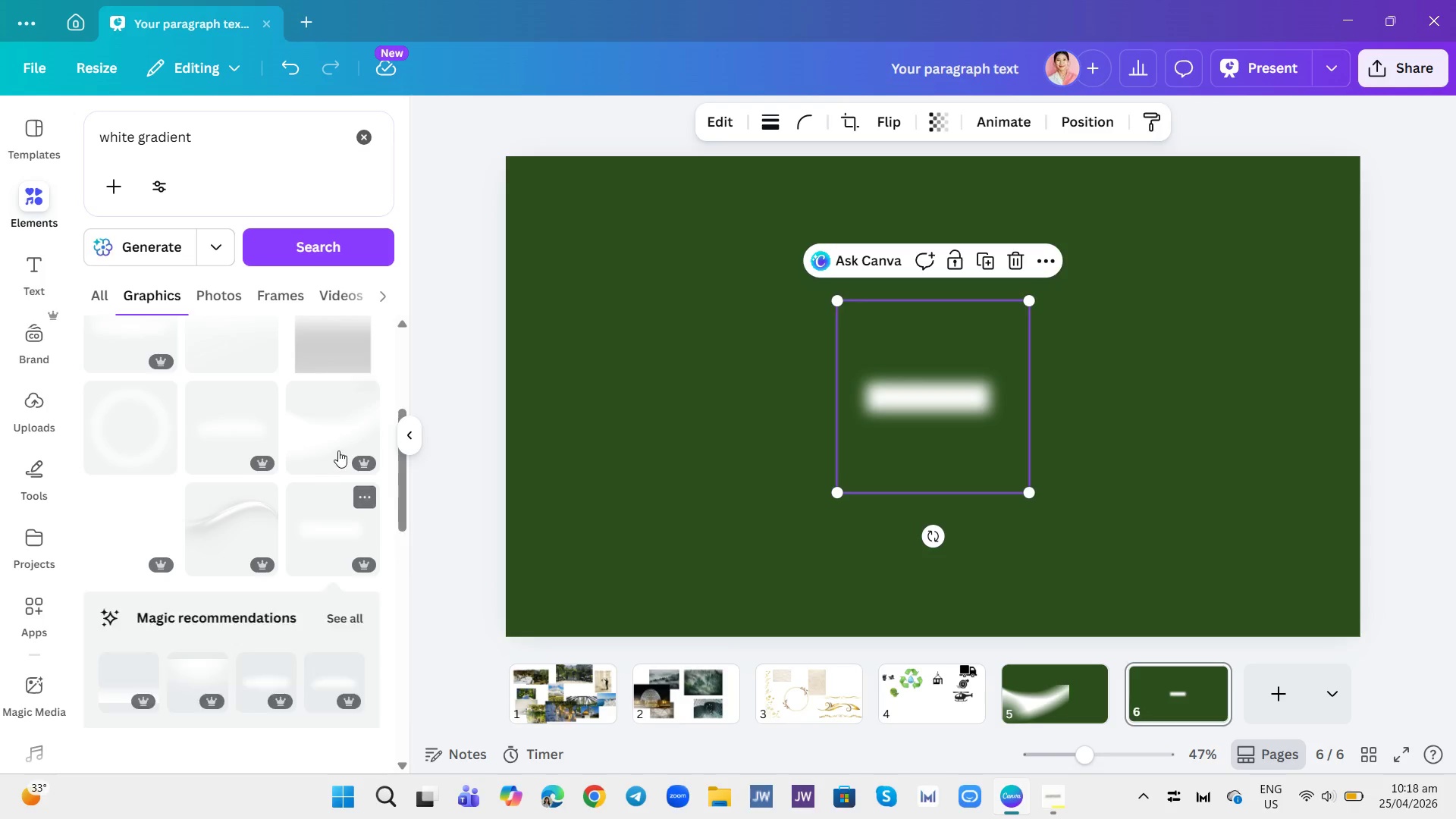 
left_click([337, 442])
 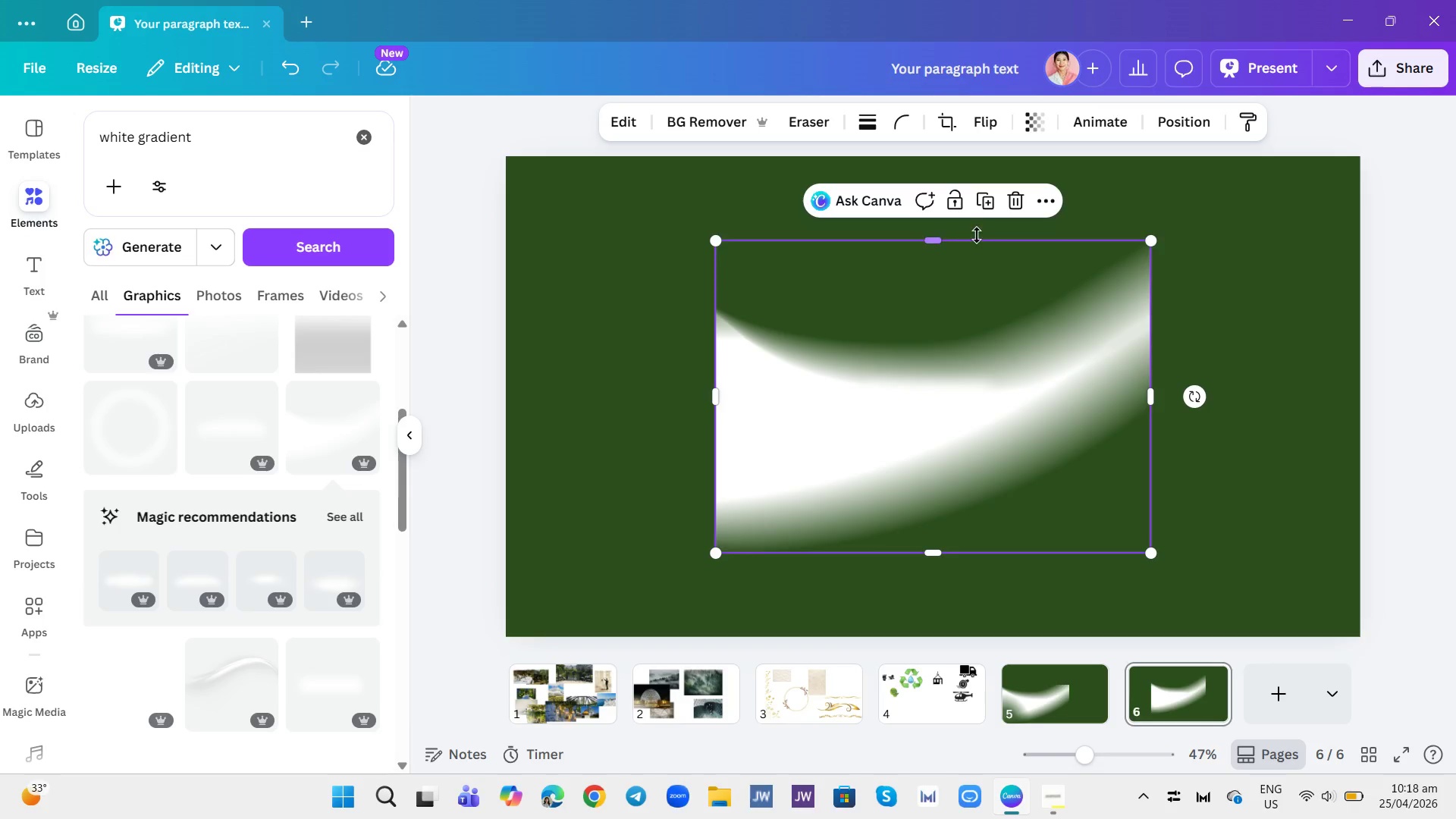 
left_click([1011, 208])
 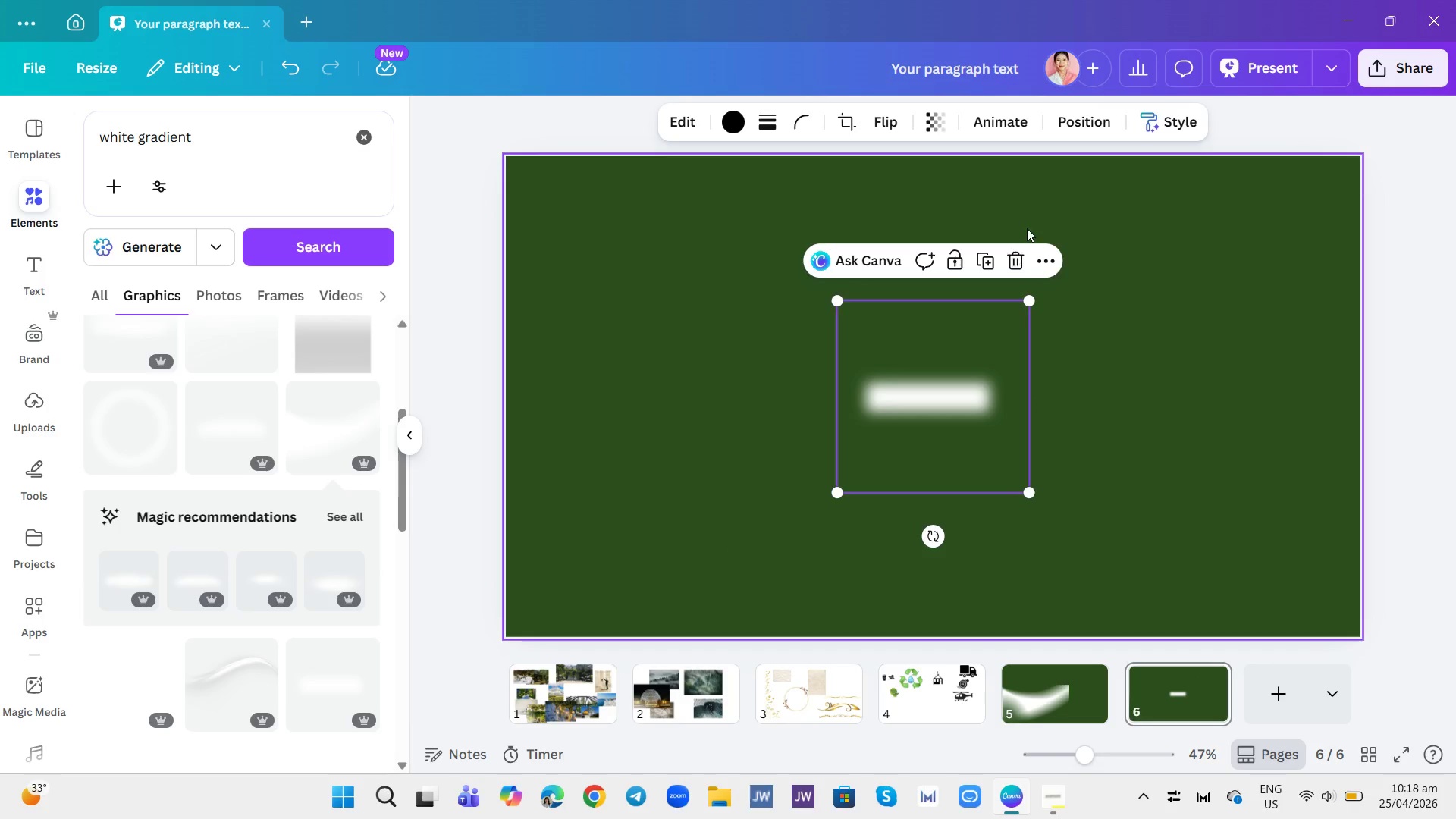 
left_click([1019, 253])
 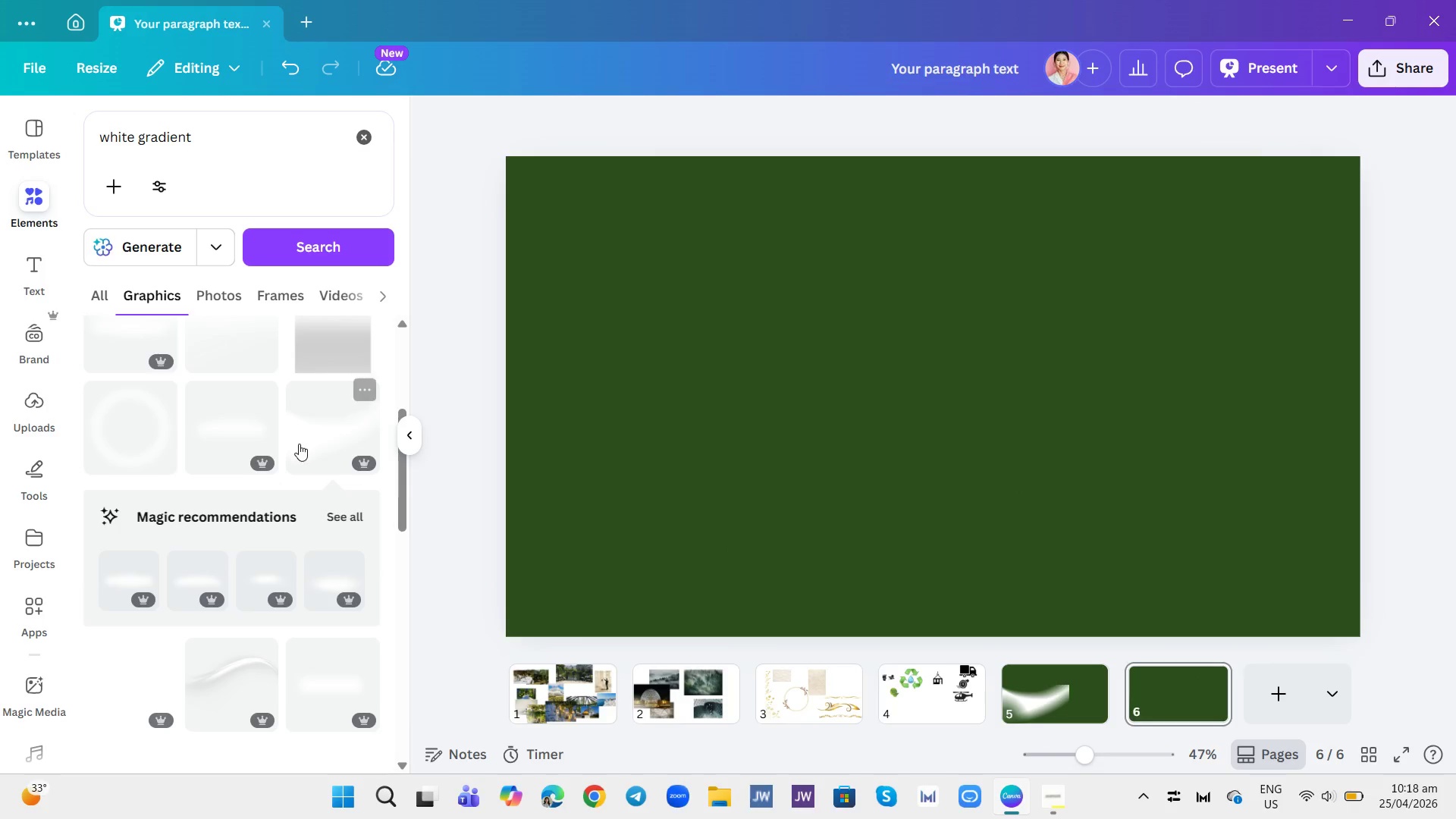 
scroll: coordinate [212, 469], scroll_direction: up, amount: 2.0
 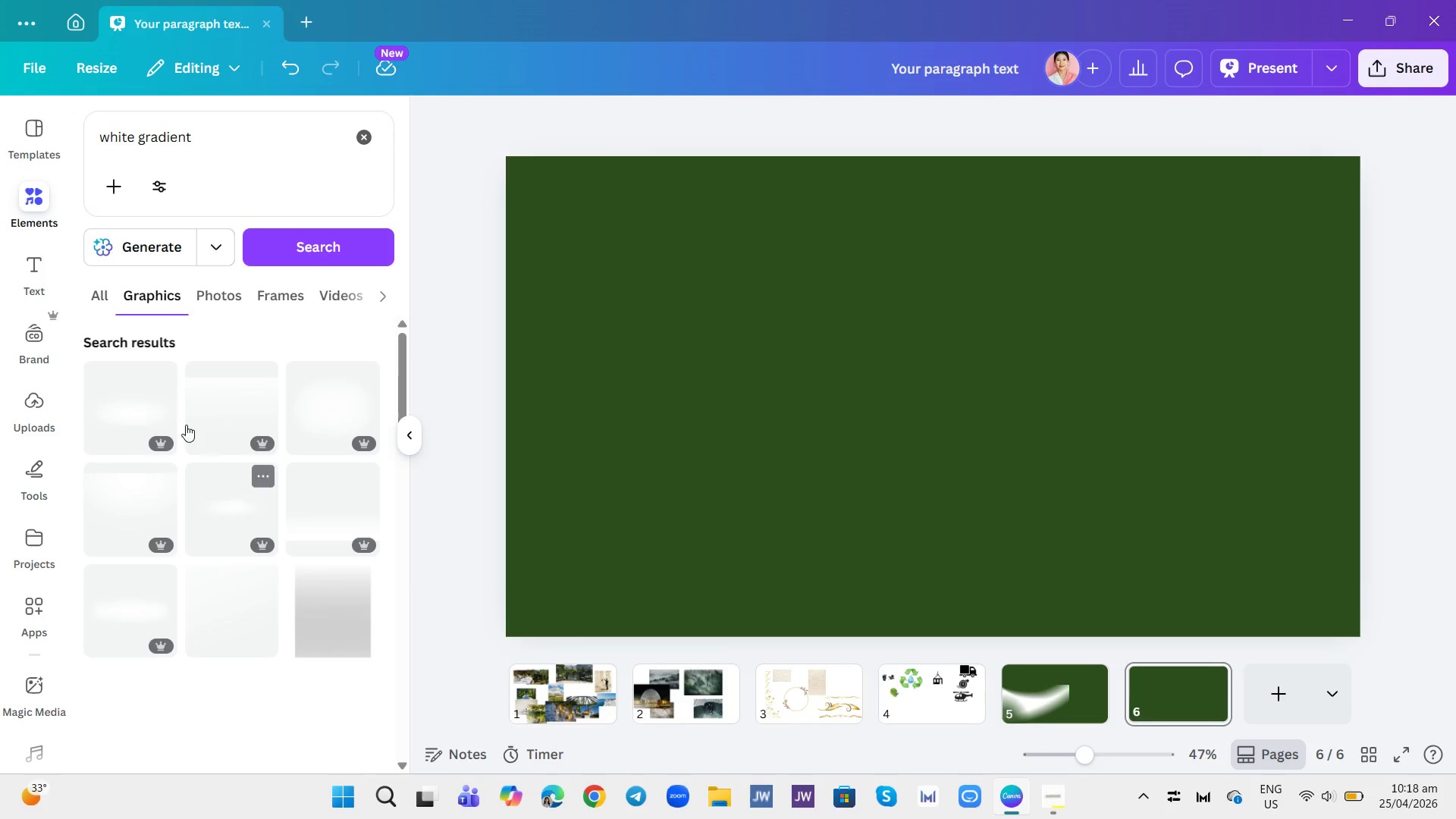 
left_click([127, 417])
 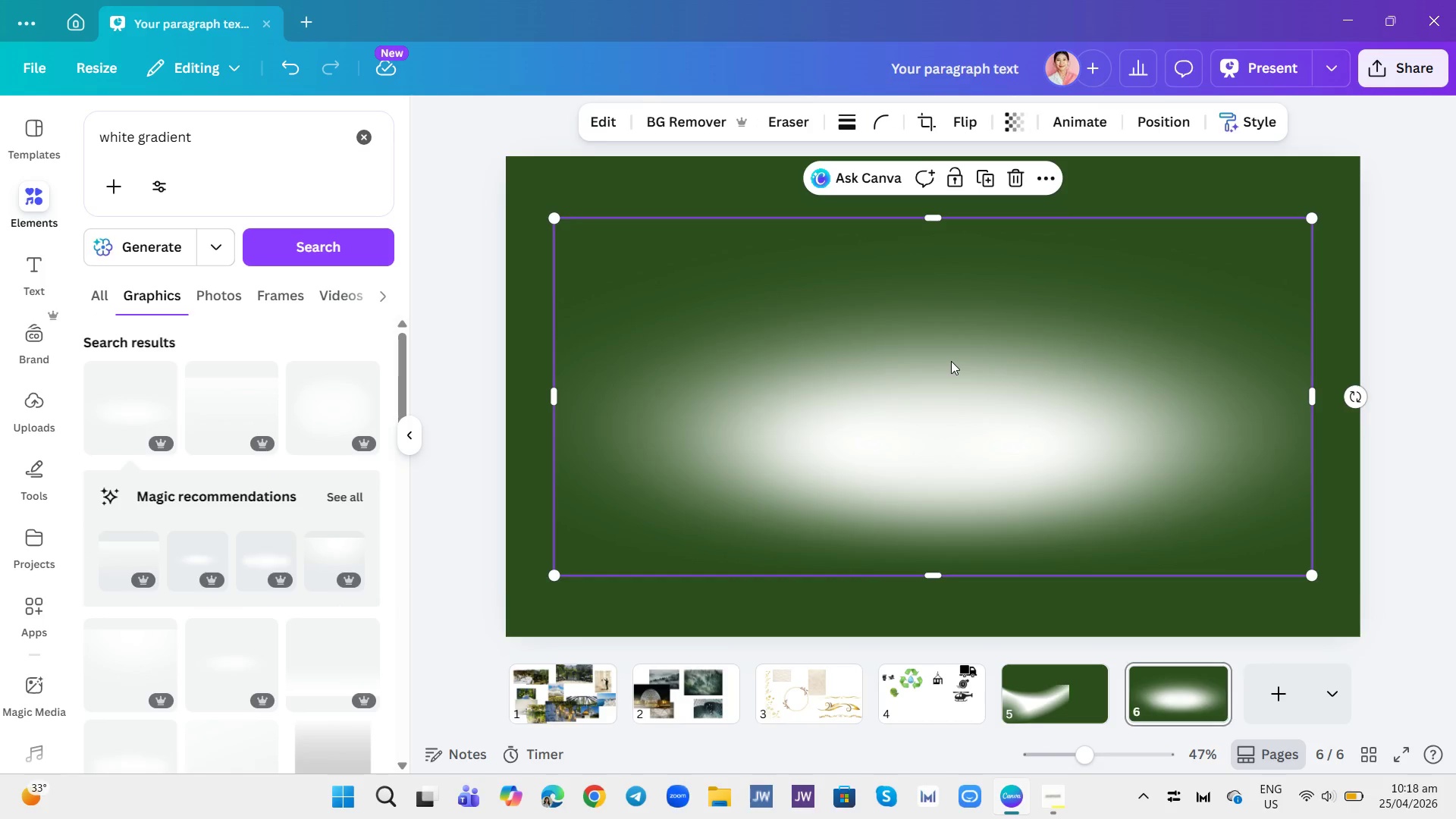 
key(Control+Z)
 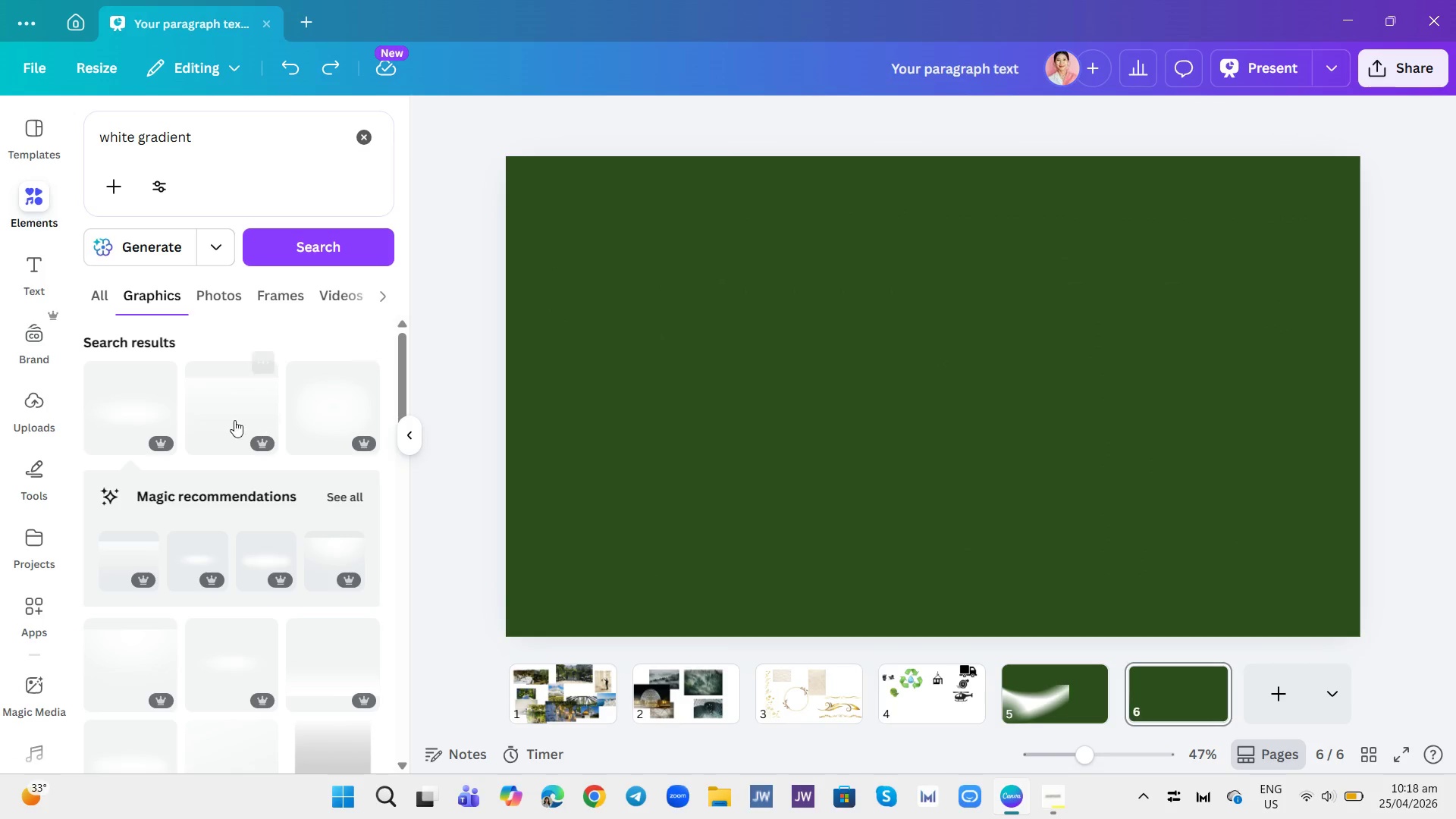 
left_click([224, 418])
 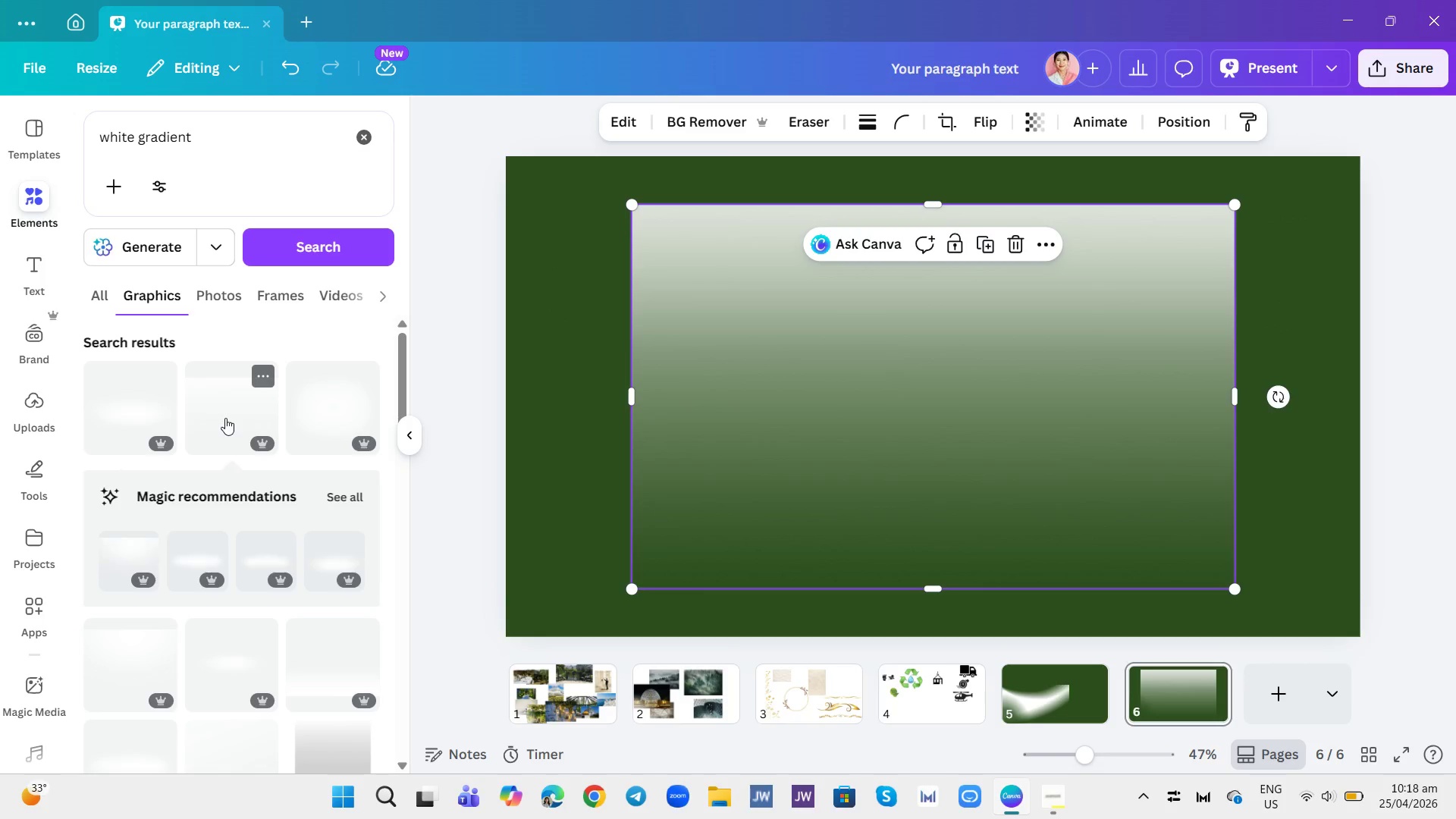 
scroll: coordinate [193, 422], scroll_direction: up, amount: 1.0
 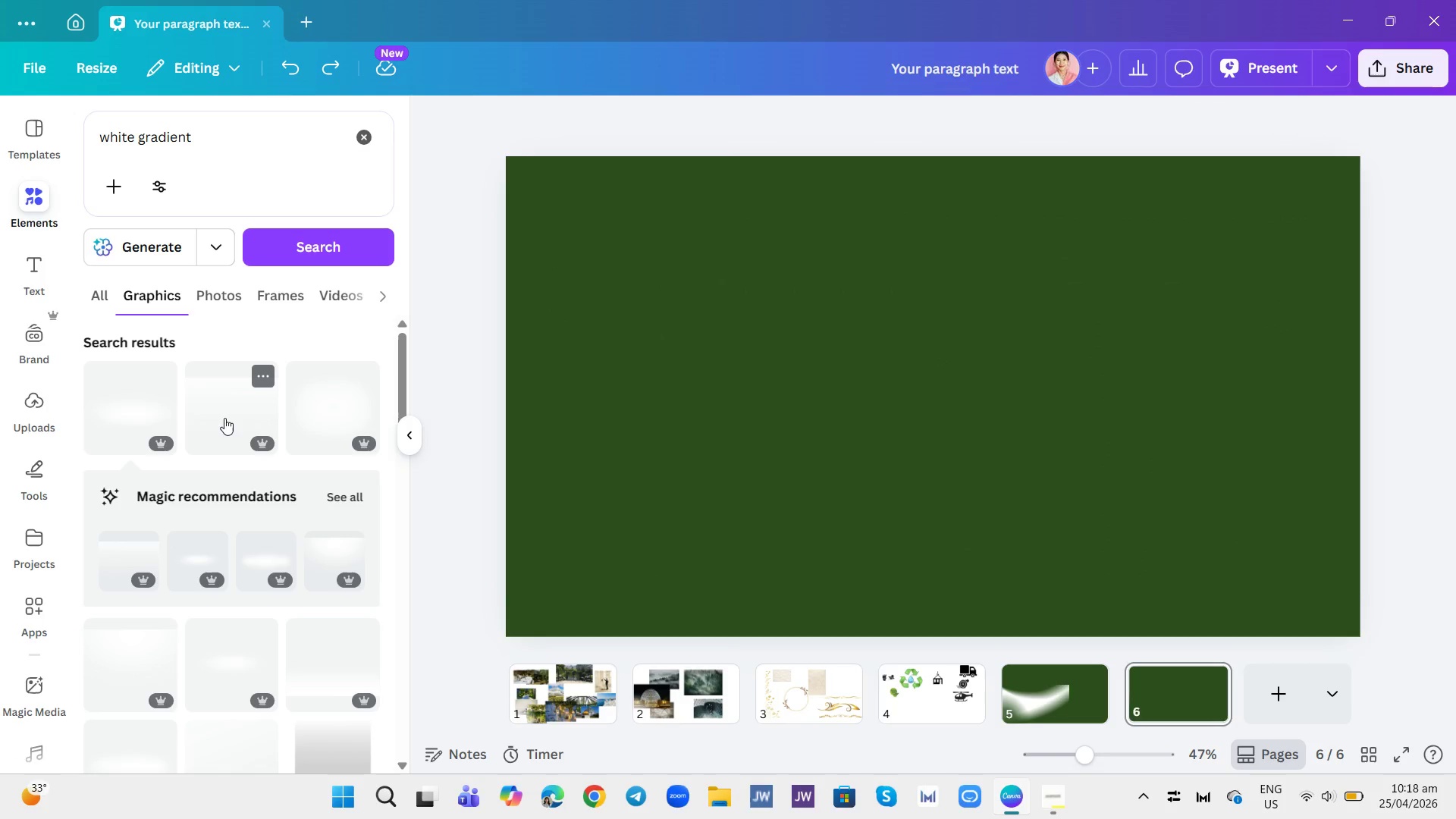 
key(Control+Z)
 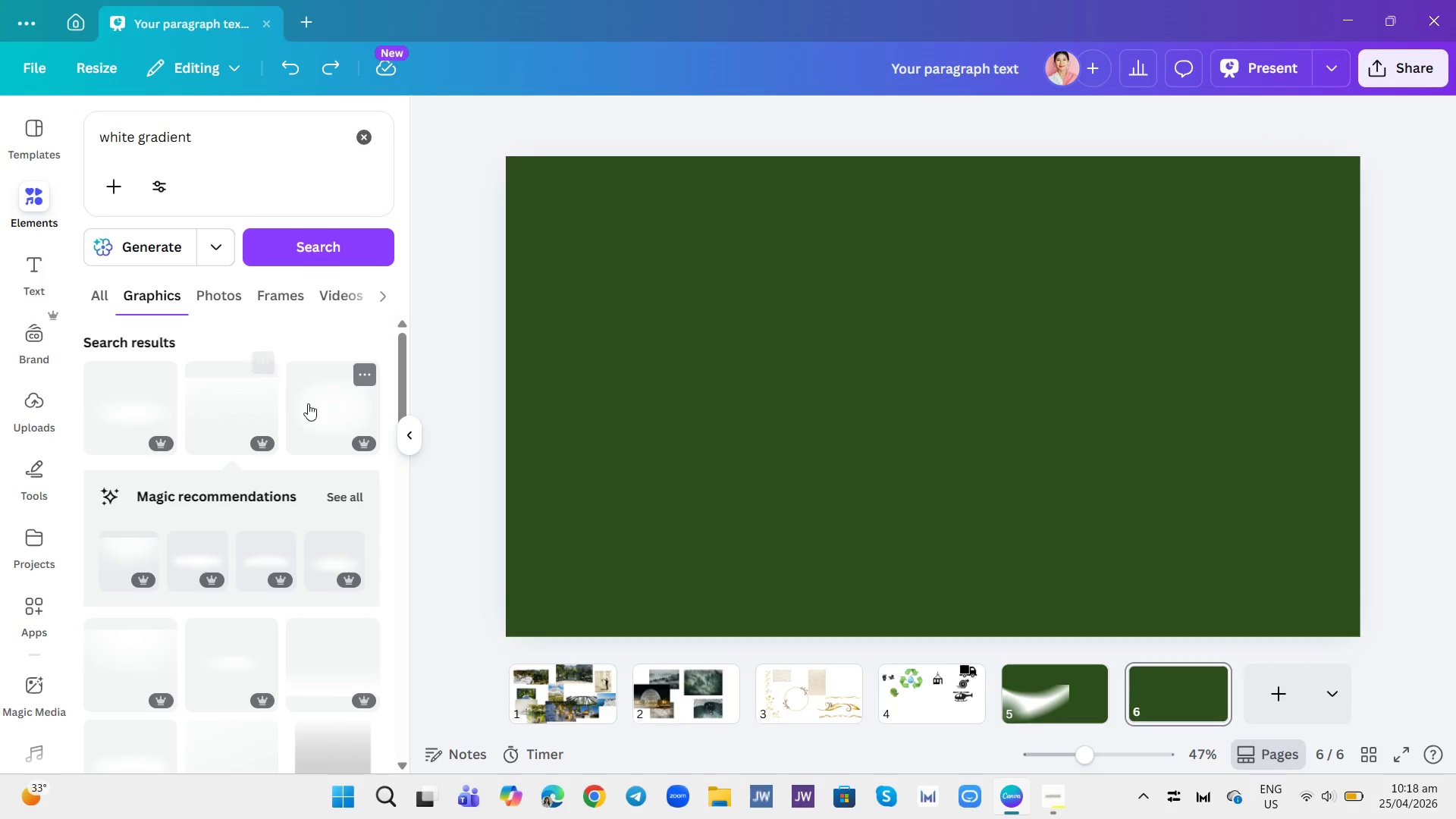 
left_click([308, 403])
 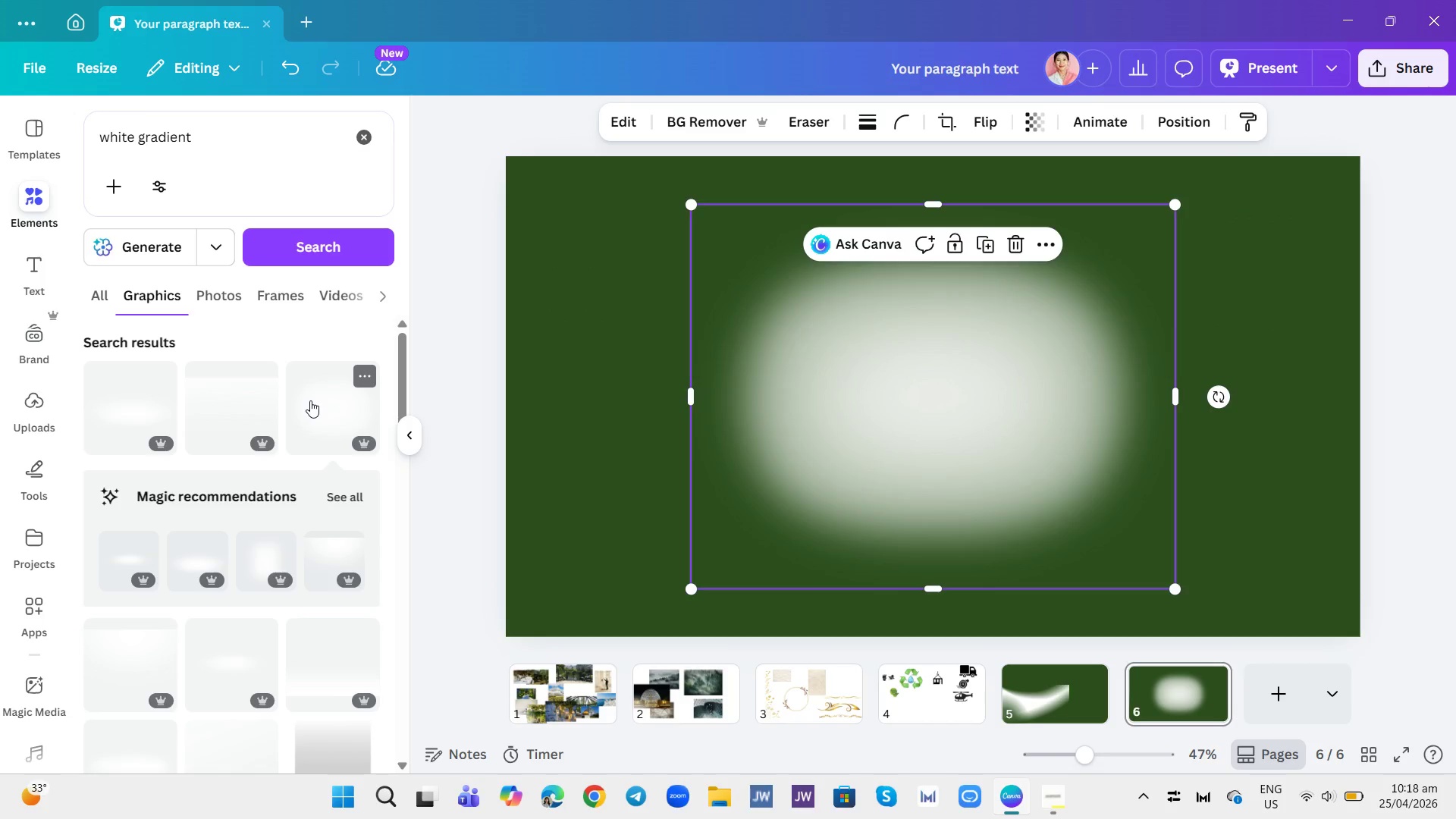 
key(Control+Z)
 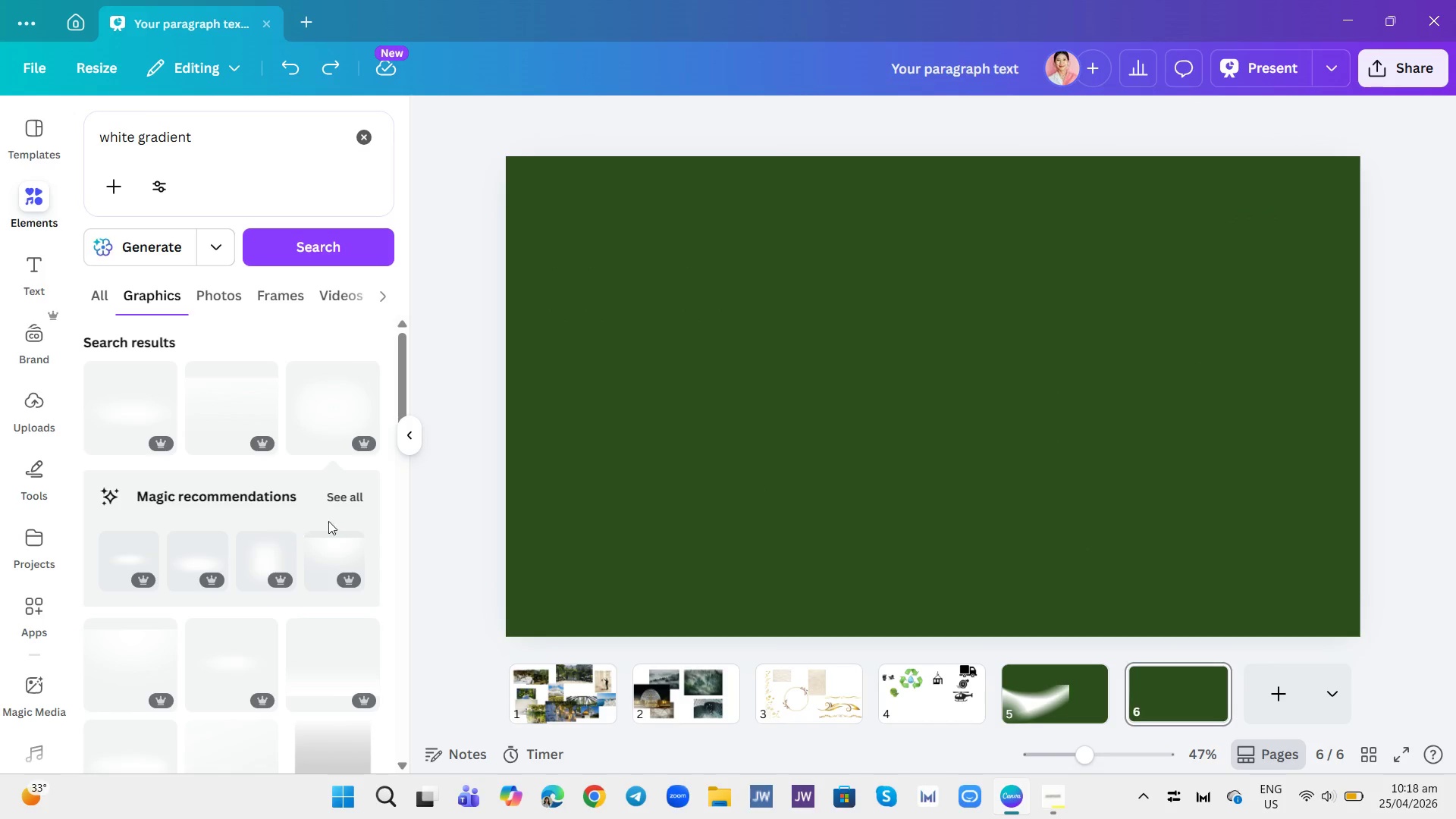 
left_click([344, 495])
 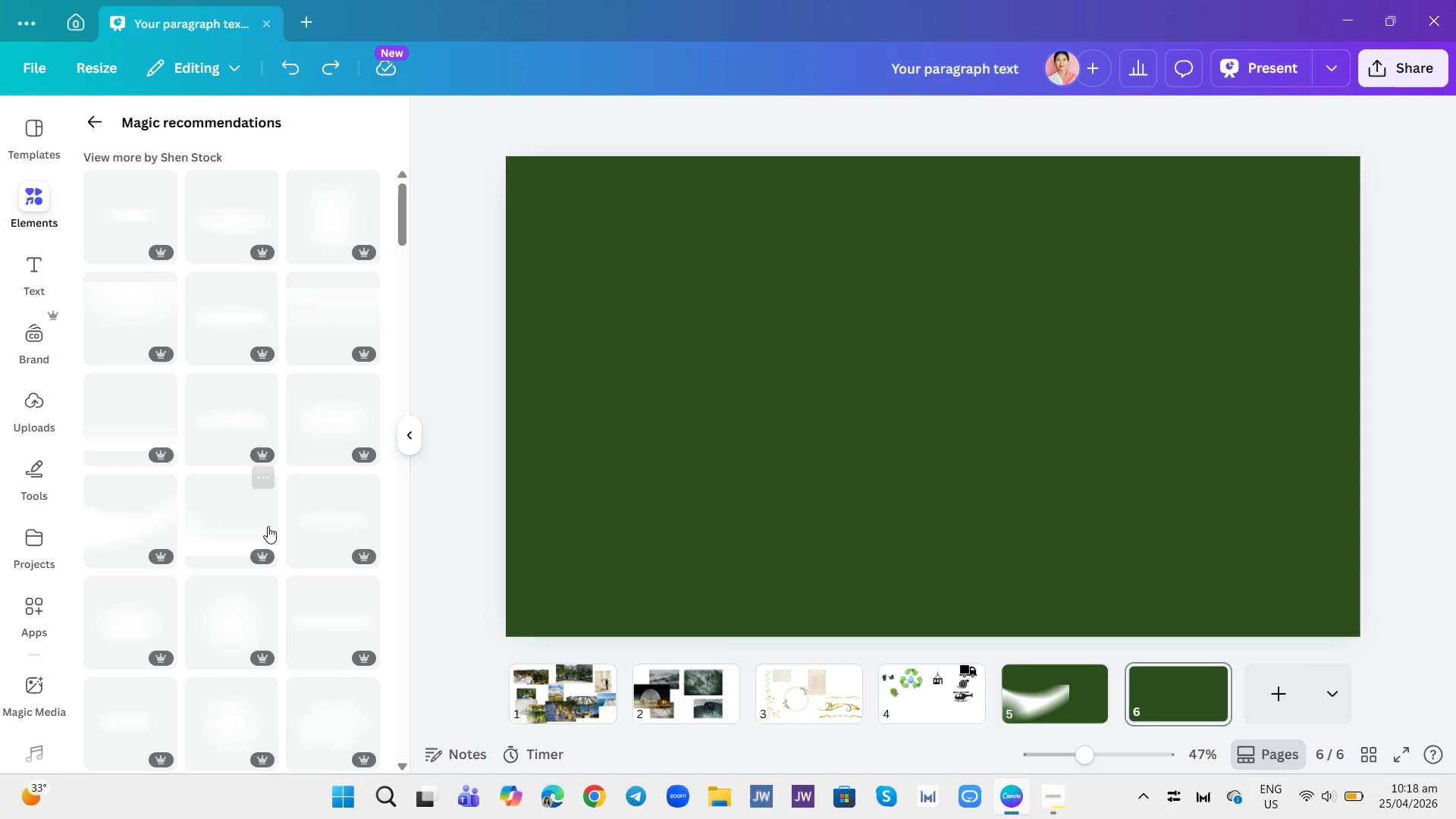 
wait(6.17)
 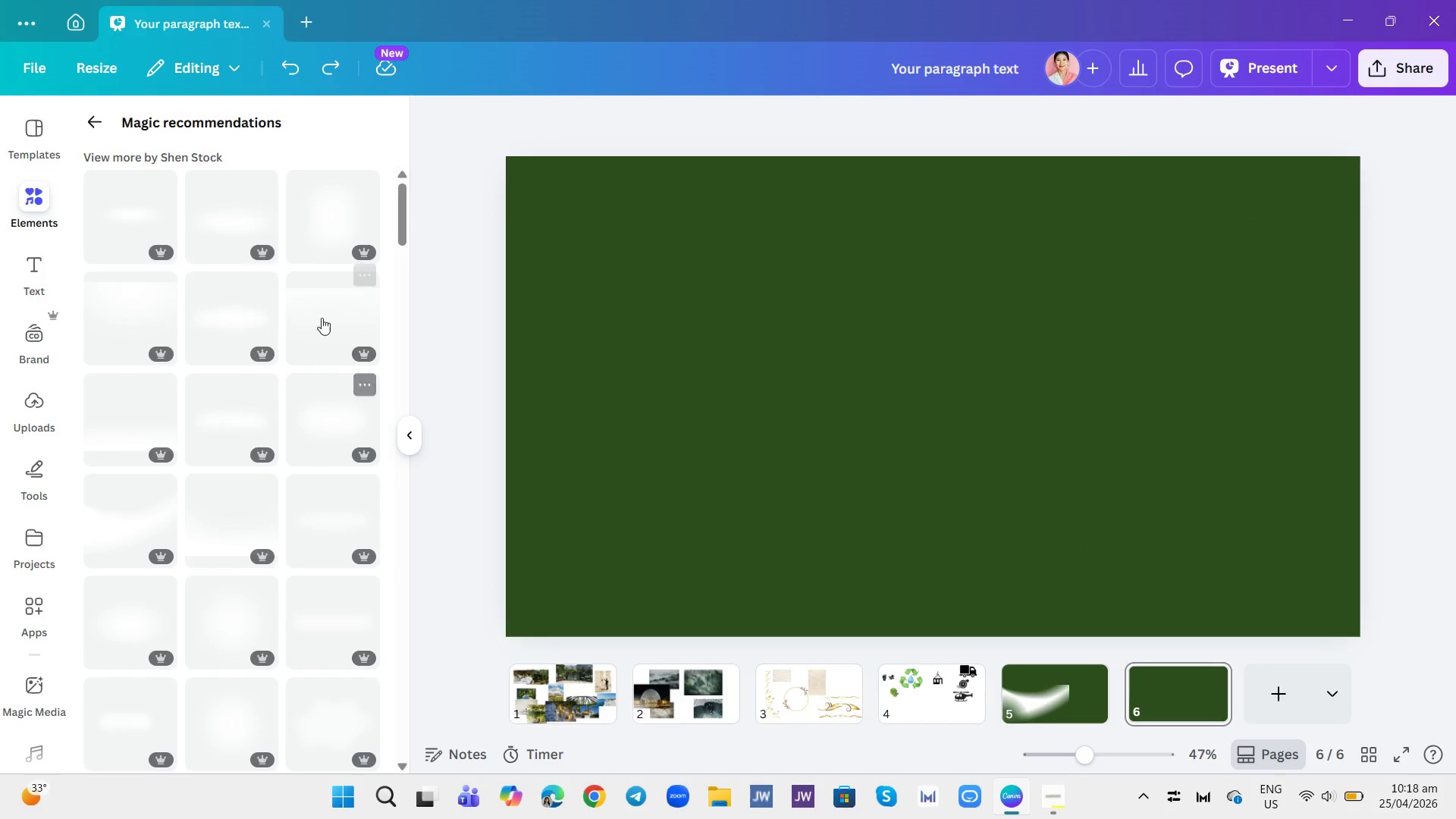 
scroll: coordinate [178, 522], scroll_direction: none, amount: 0.0
 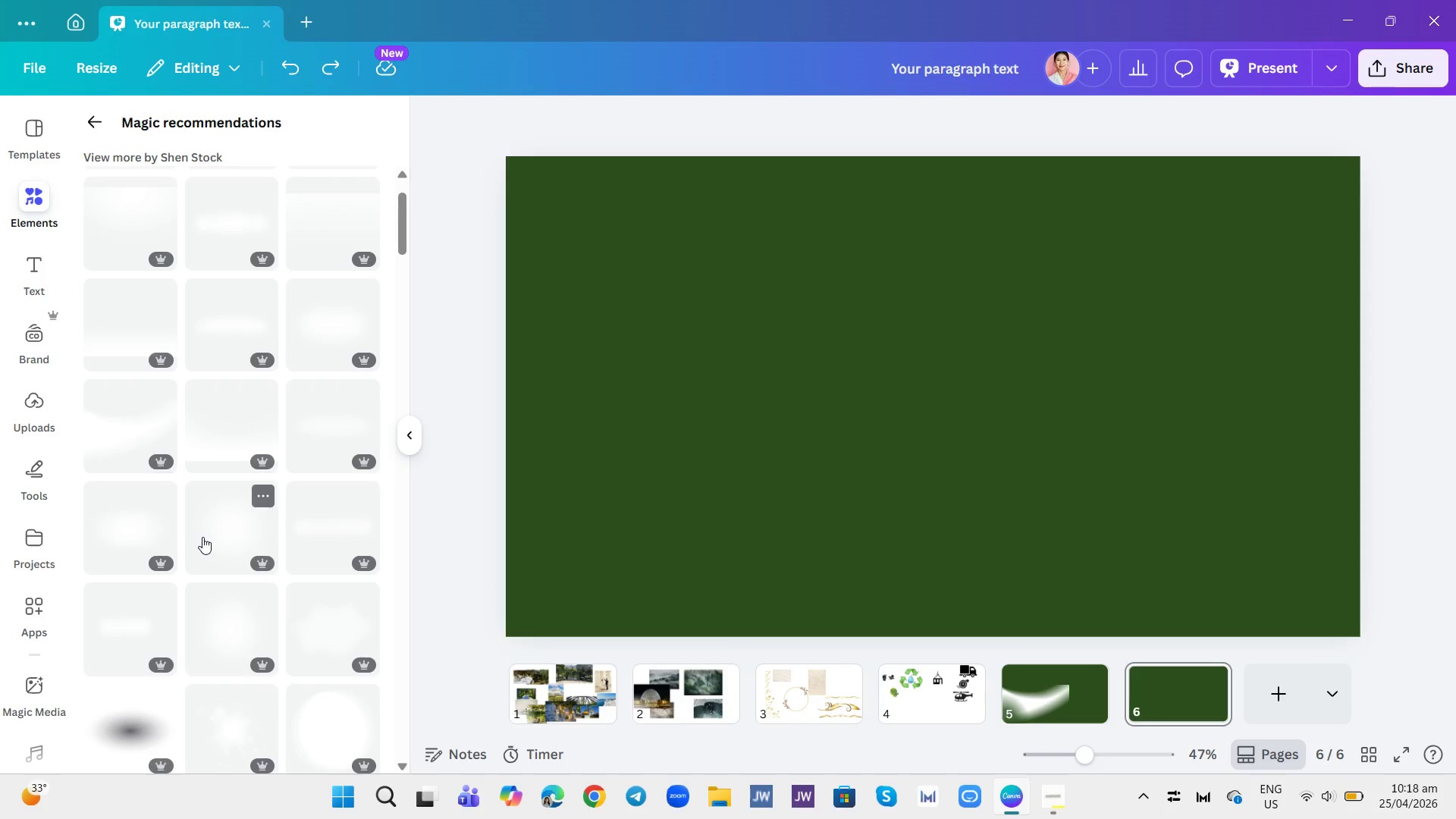 
scroll: coordinate [202, 537], scroll_direction: down, amount: 1.0
 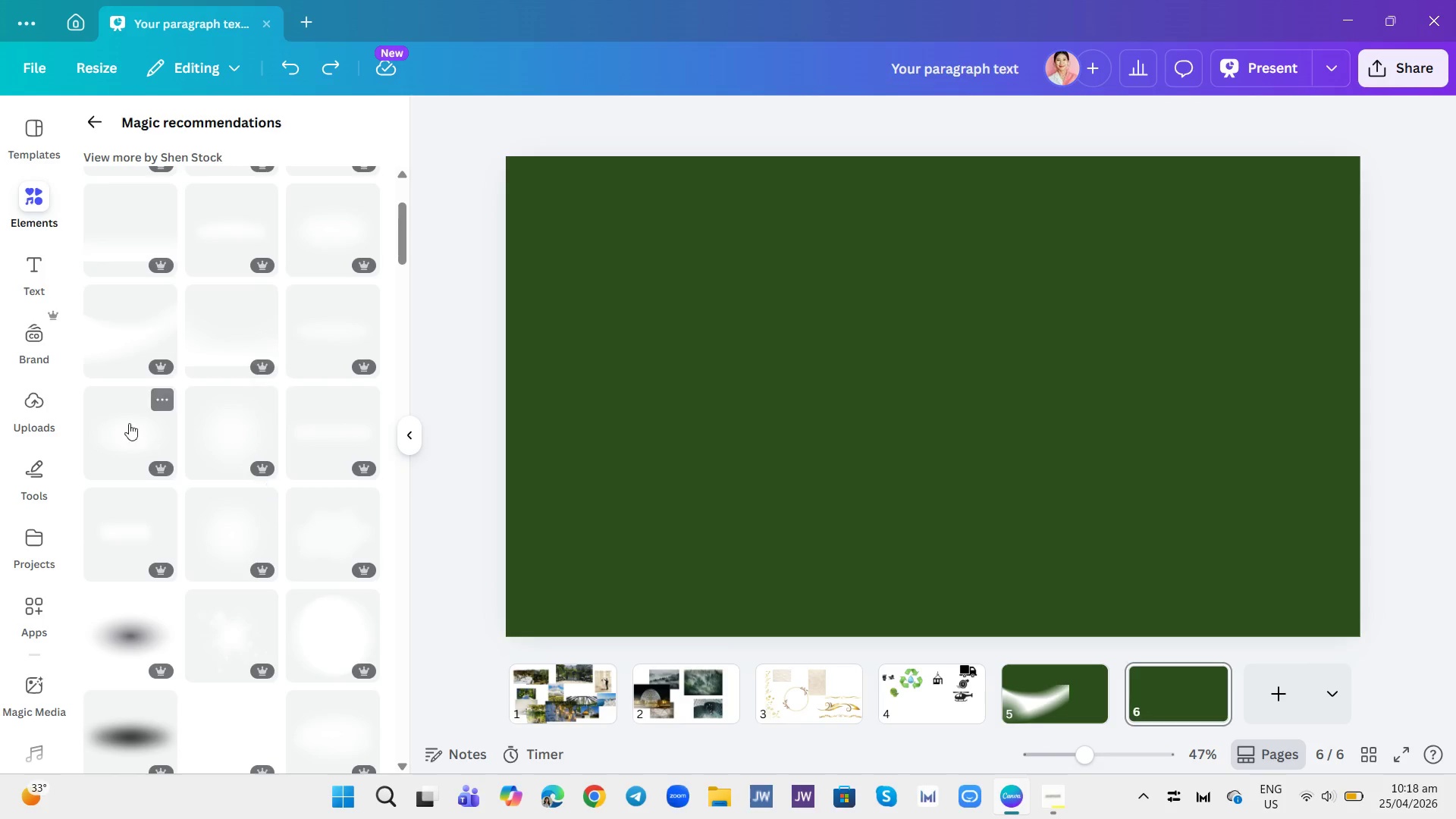 
left_click([119, 416])
 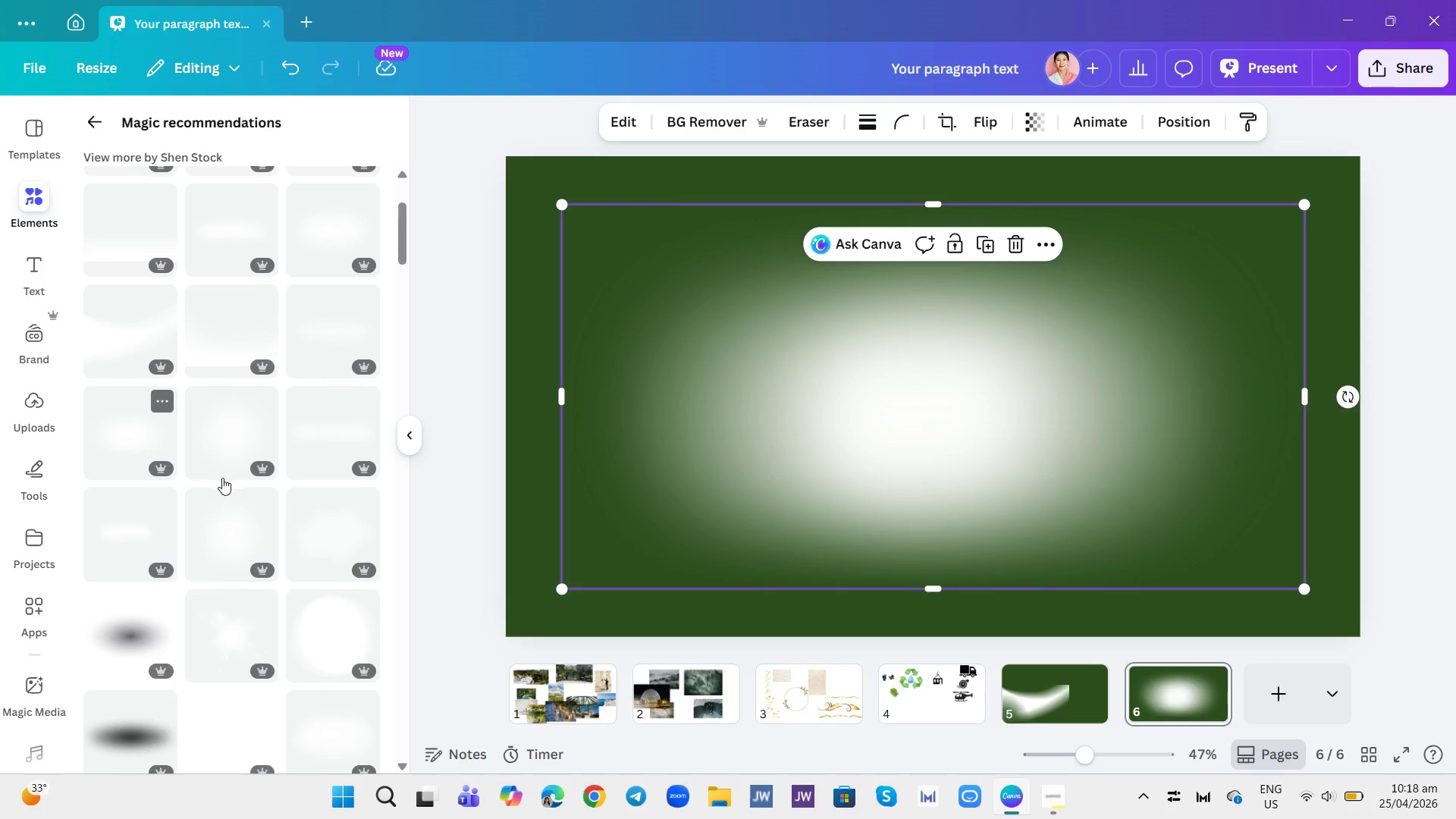 
left_click([224, 436])
 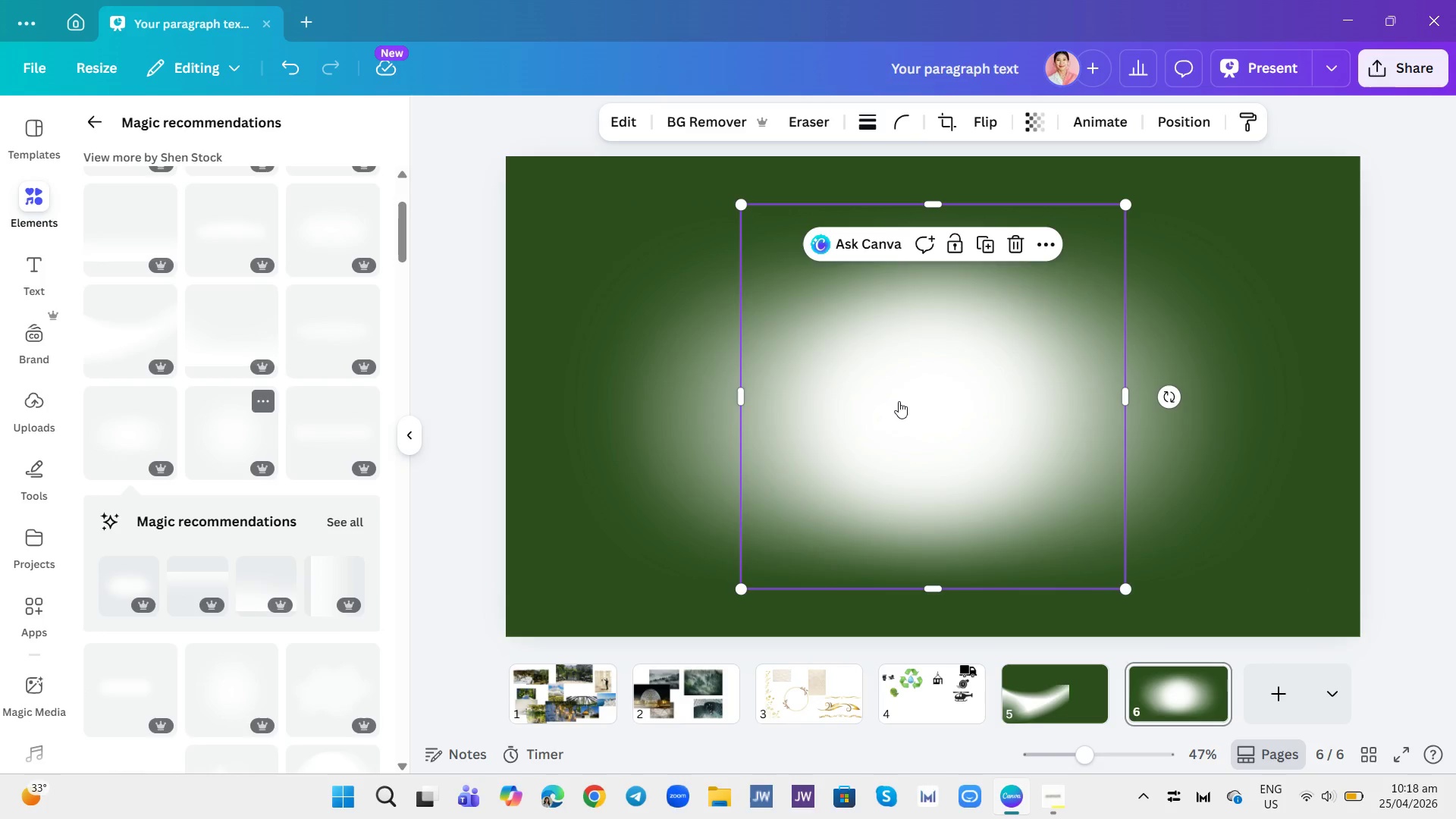 
left_click_drag(start_coordinate=[957, 388], to_coordinate=[1205, 393])
 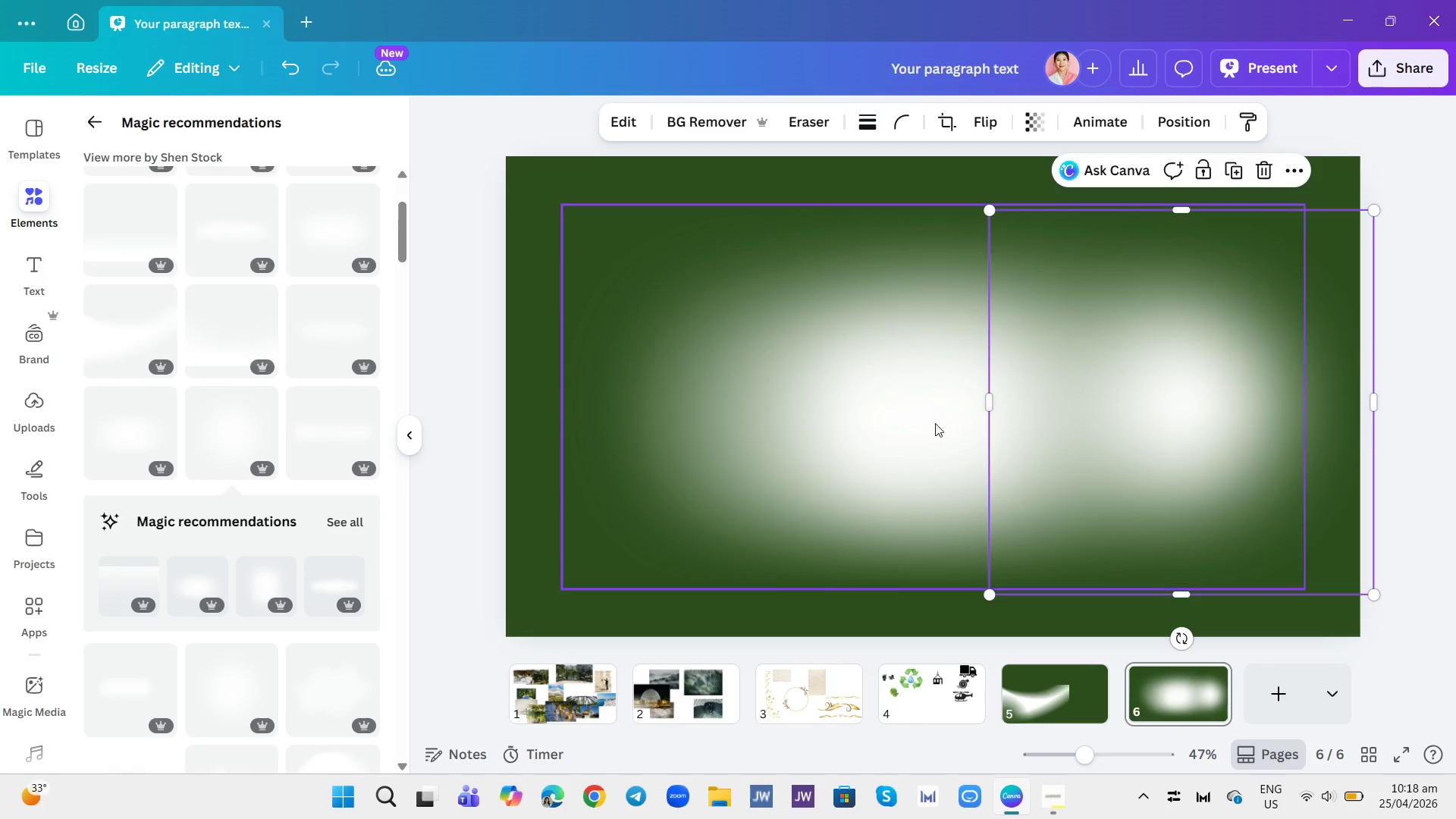 
left_click([857, 435])
 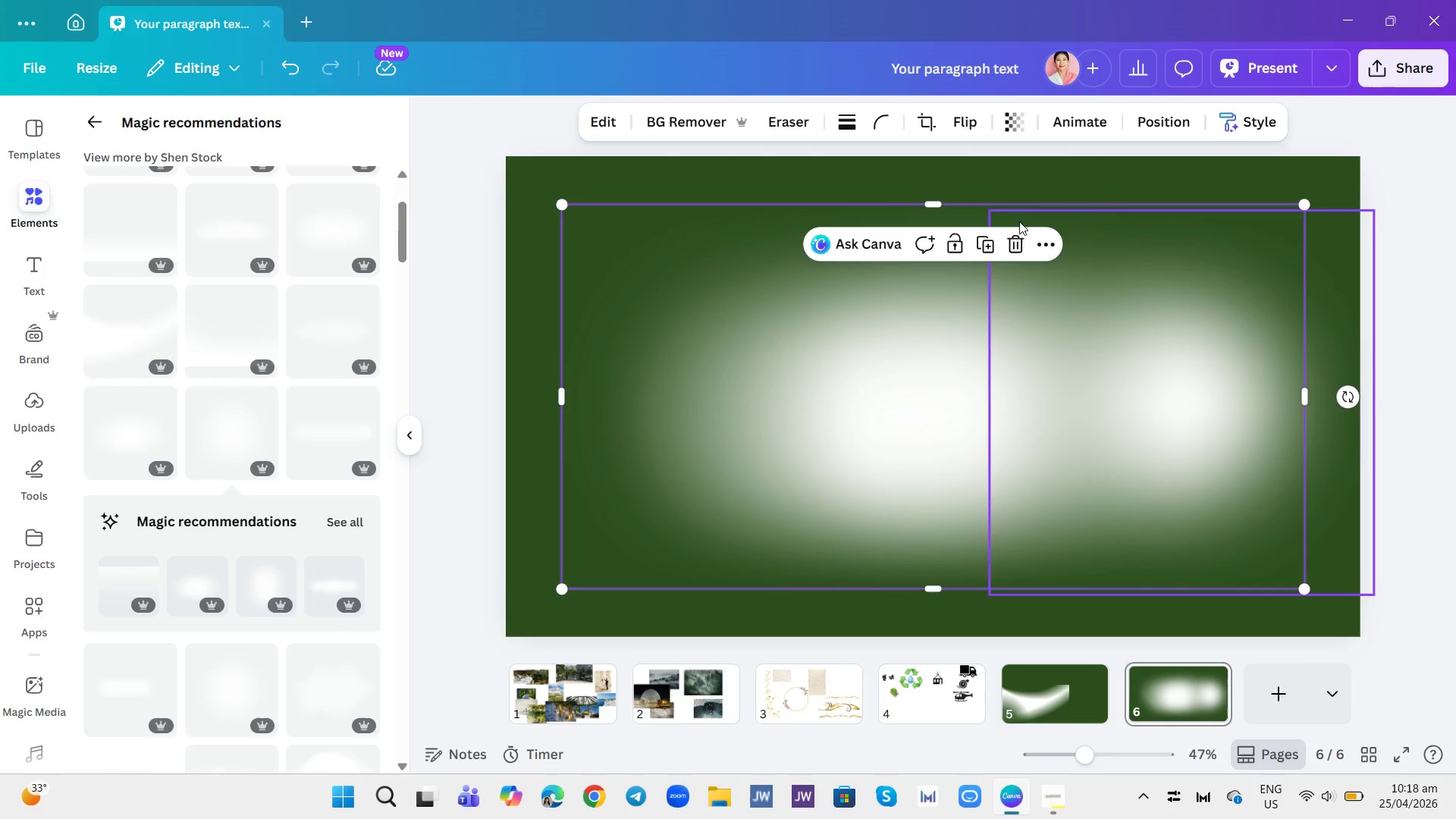 
left_click([1018, 244])
 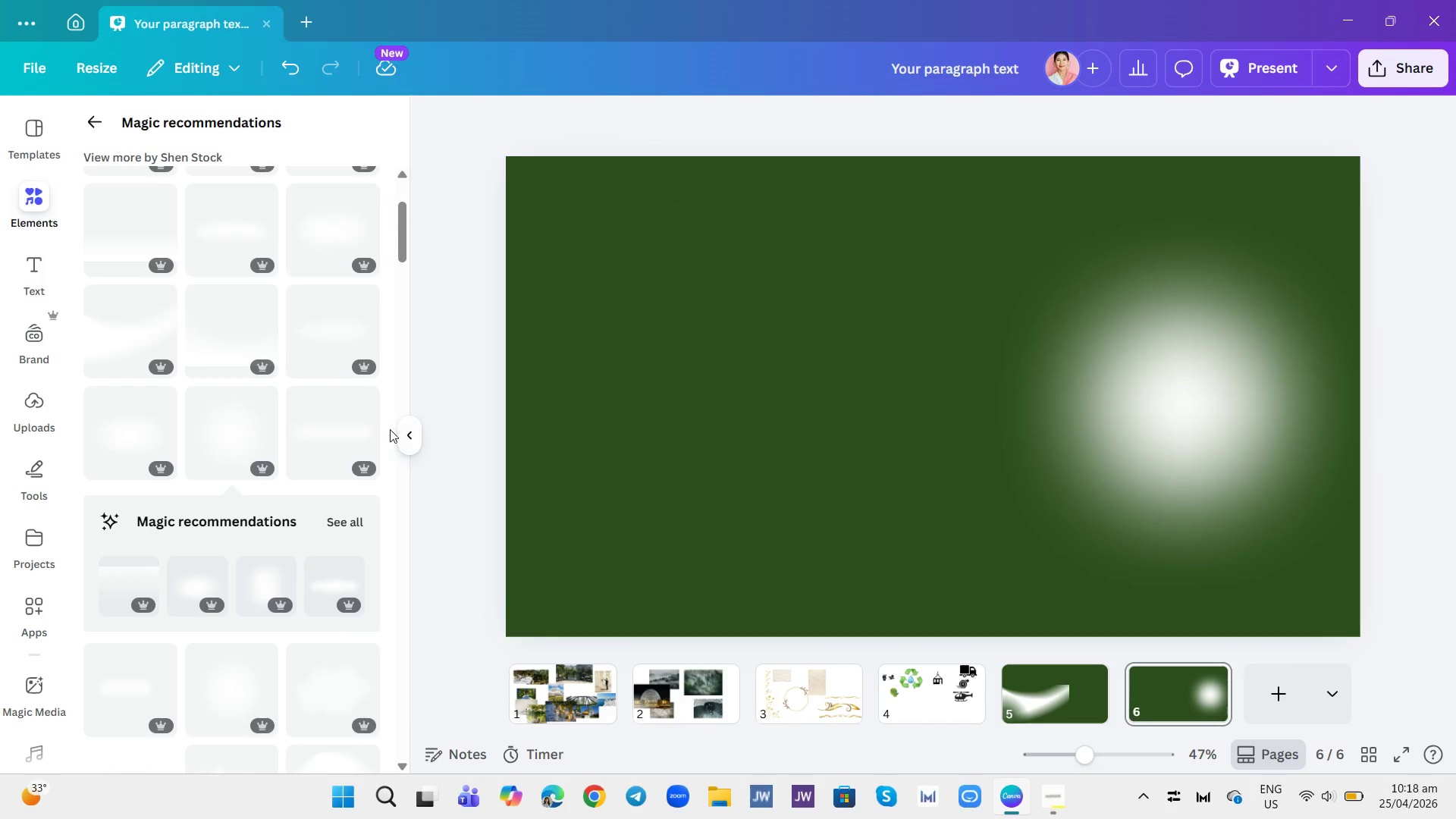 
scroll: coordinate [309, 491], scroll_direction: down, amount: 2.0
 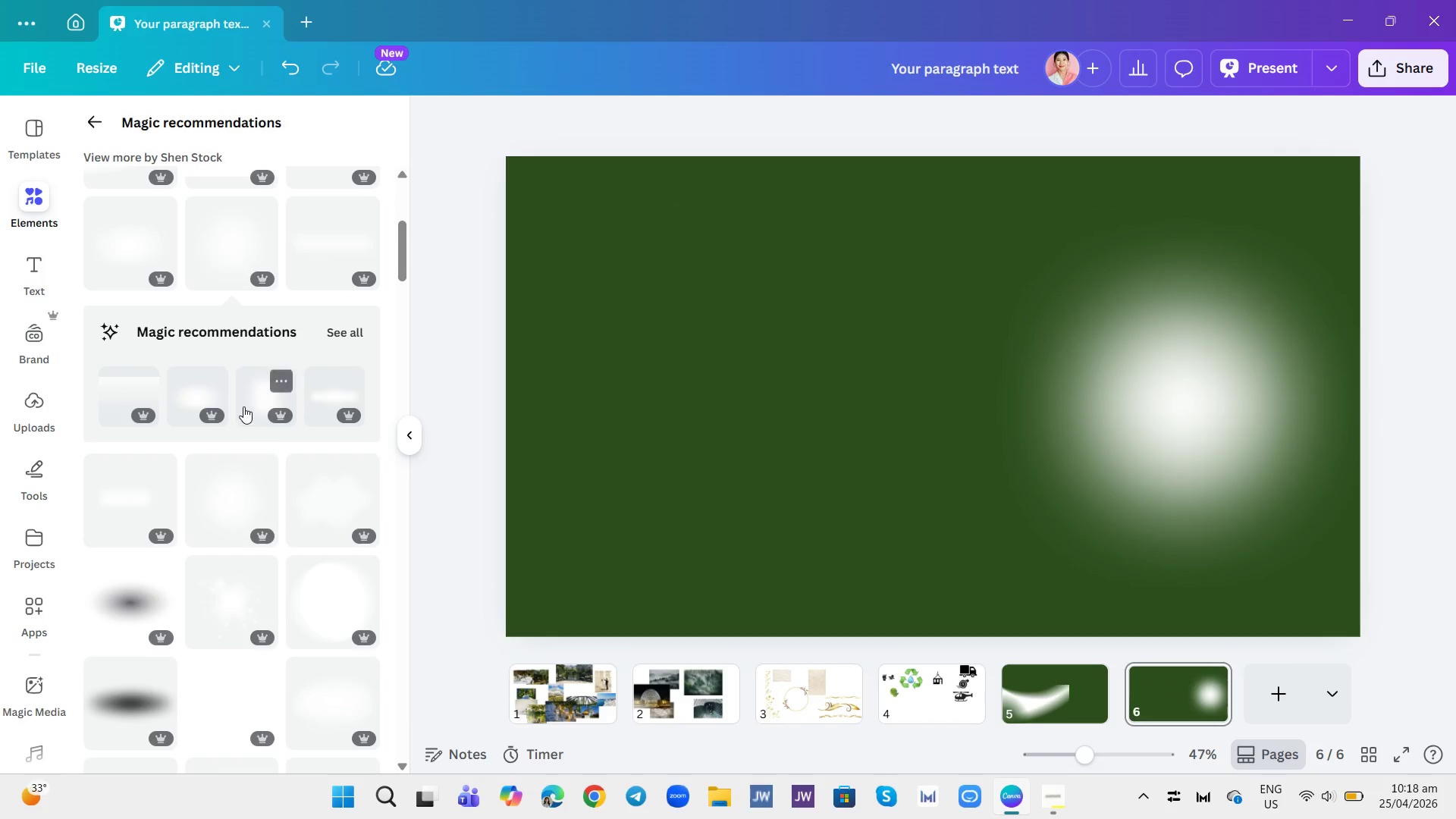 
left_click([248, 394])
 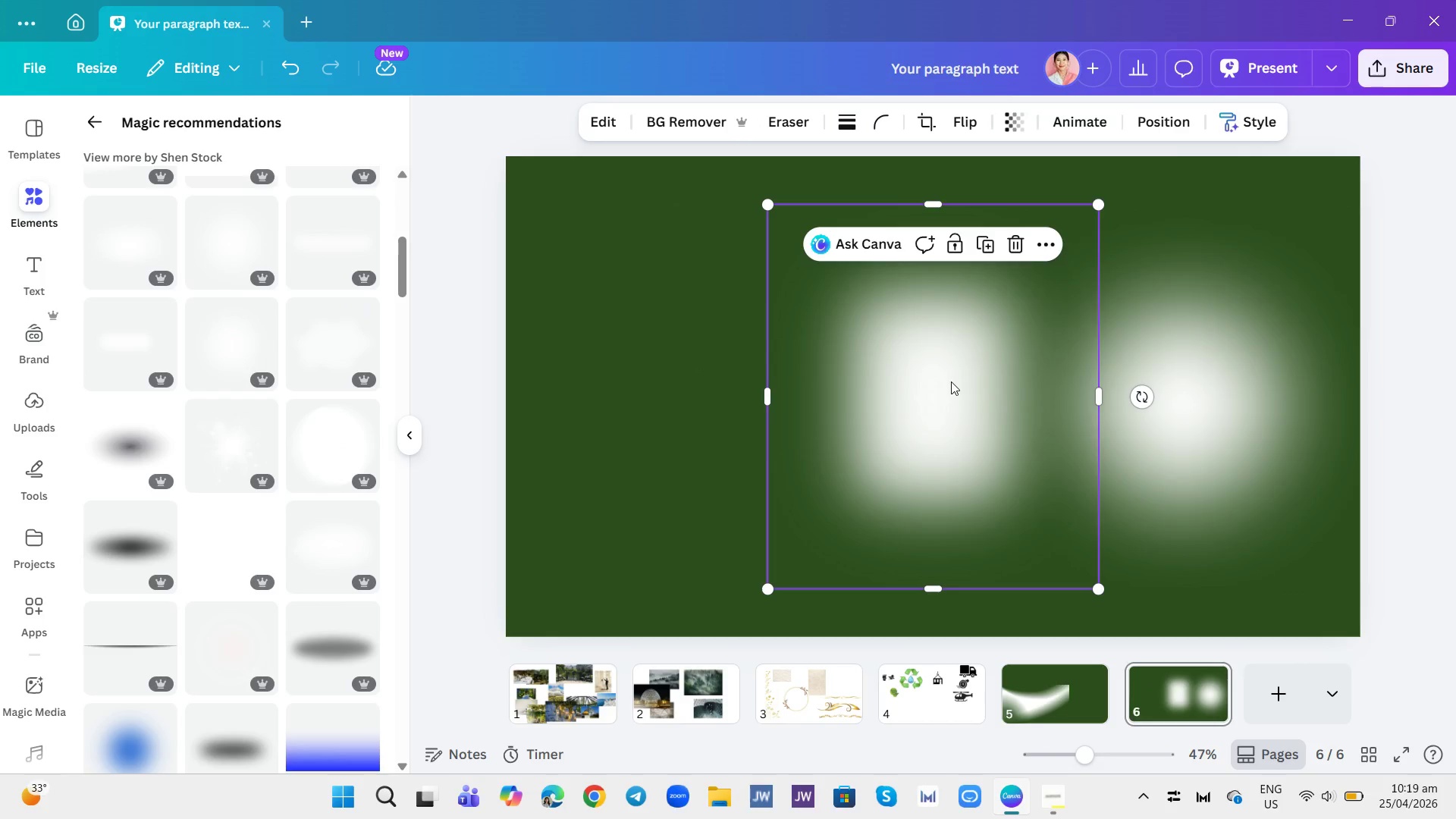 
wait(5.97)
 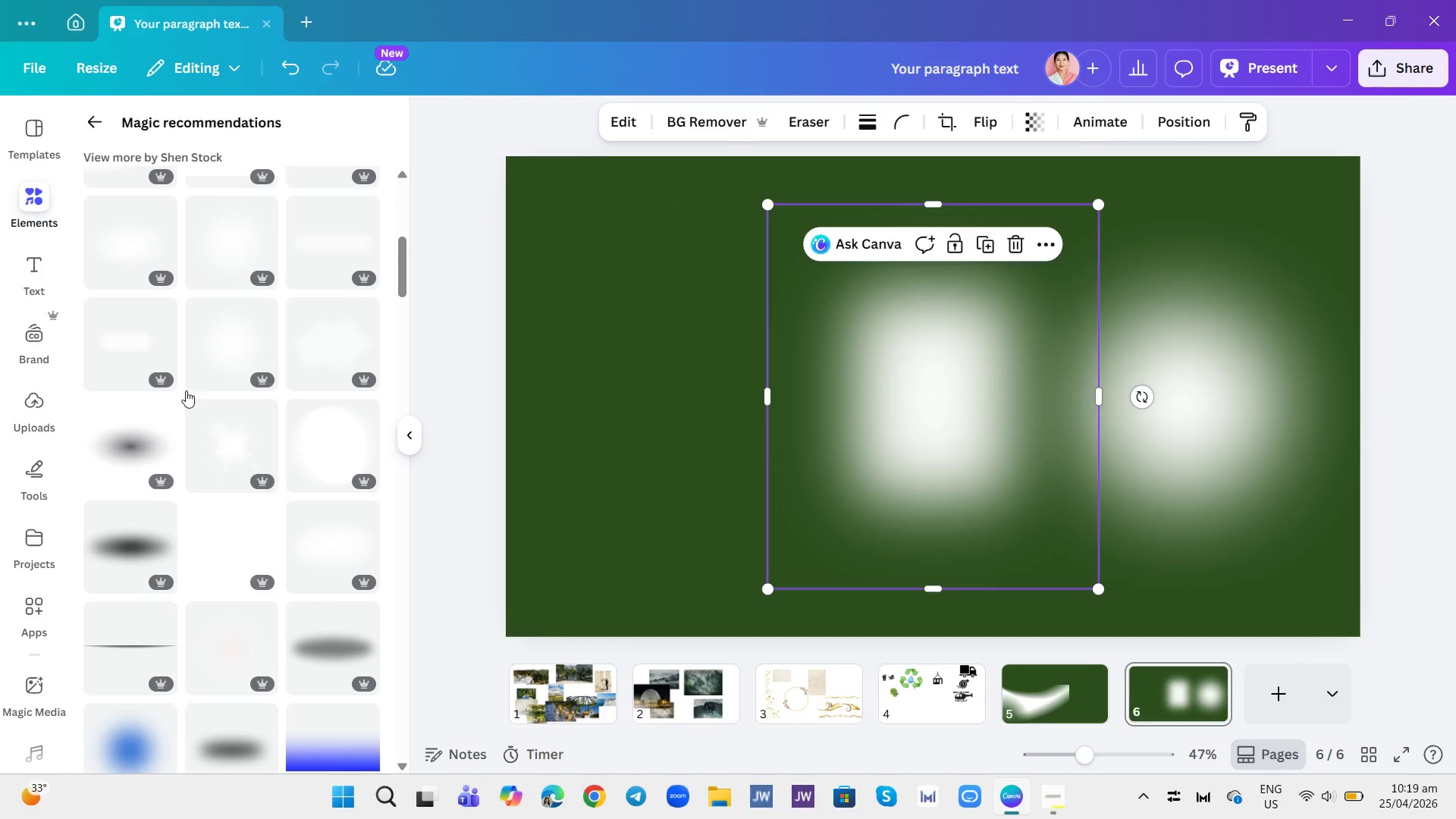 
left_click([1018, 248])
 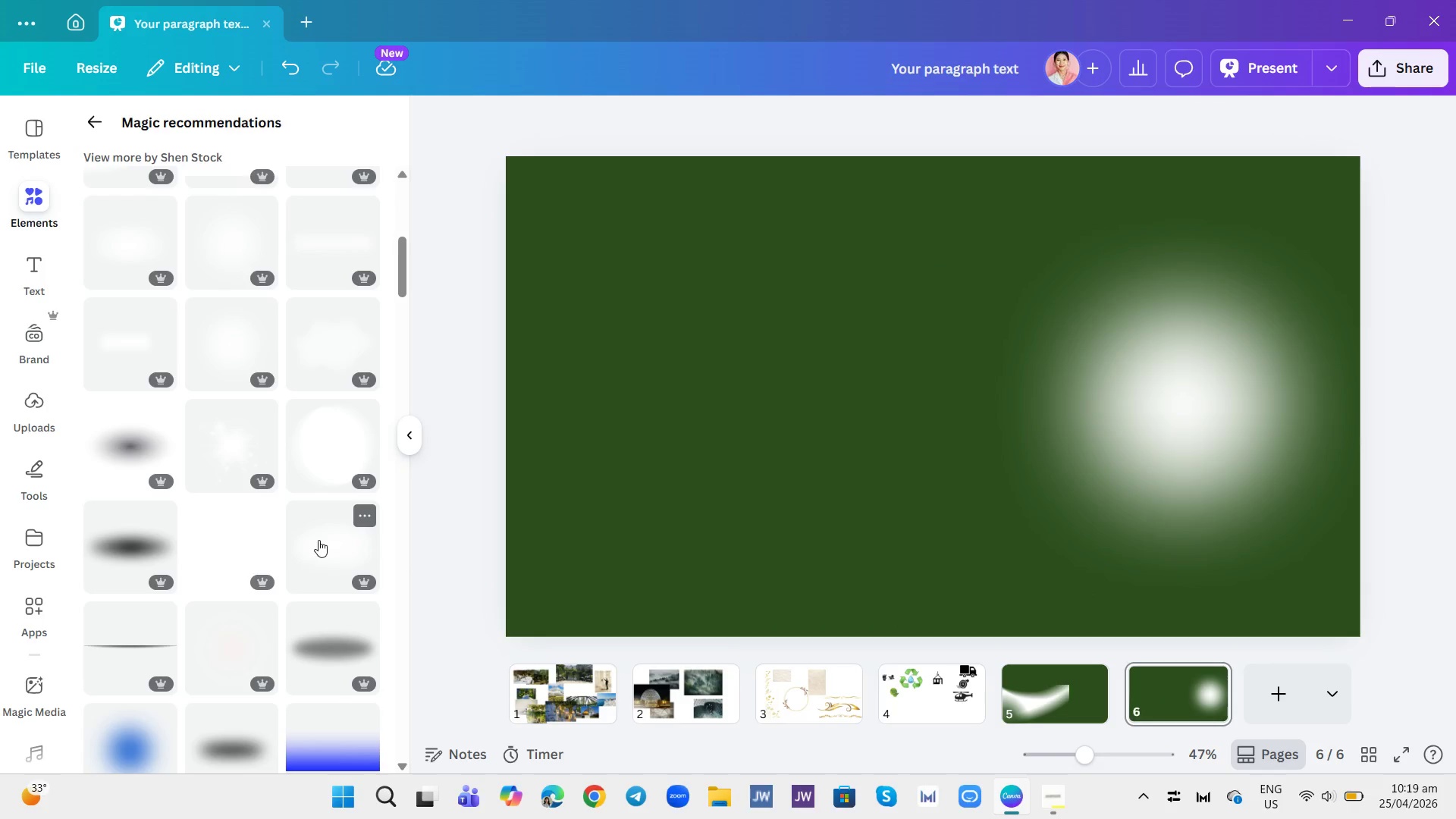 
left_click([321, 535])
 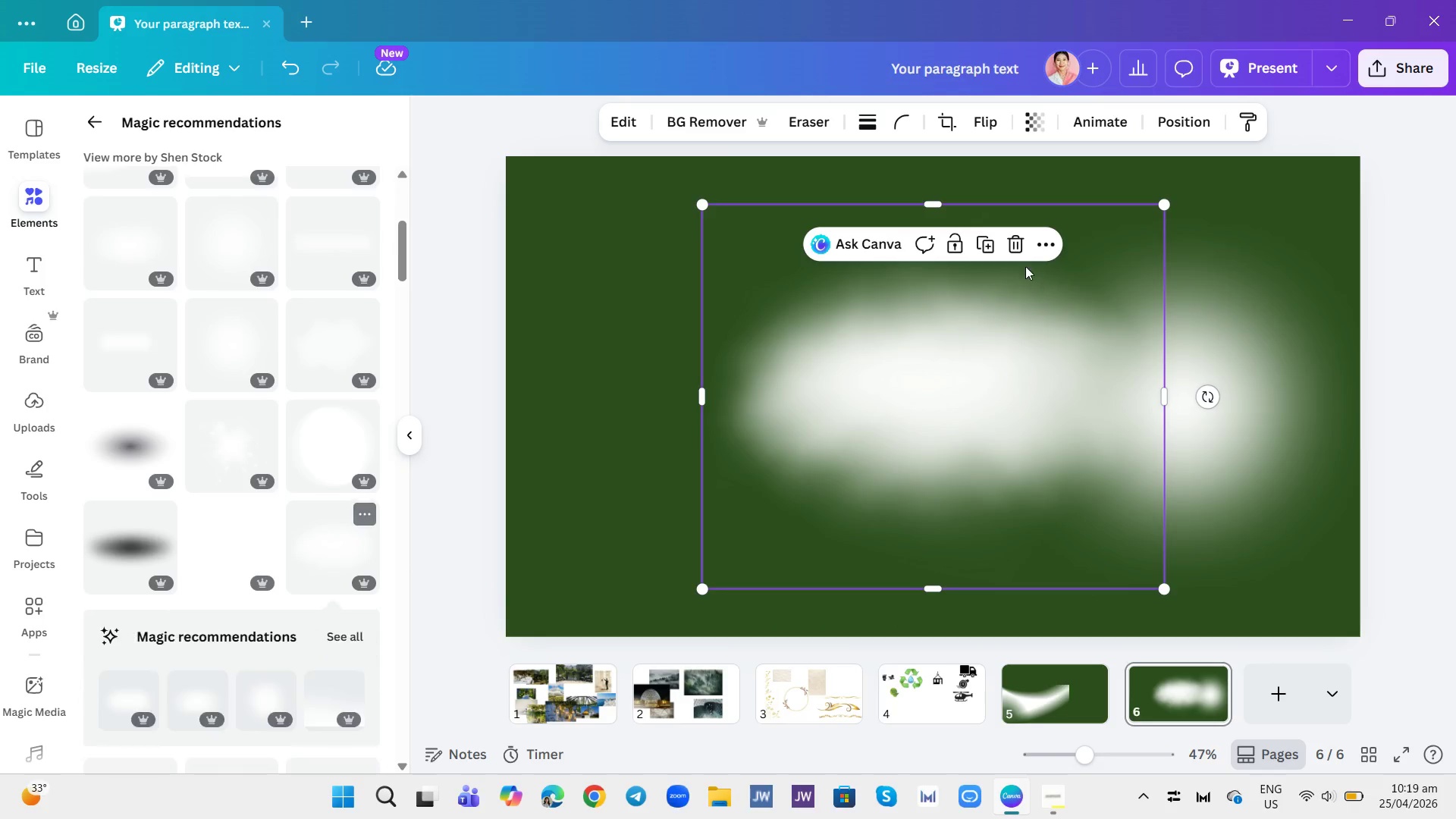 
left_click([1018, 246])
 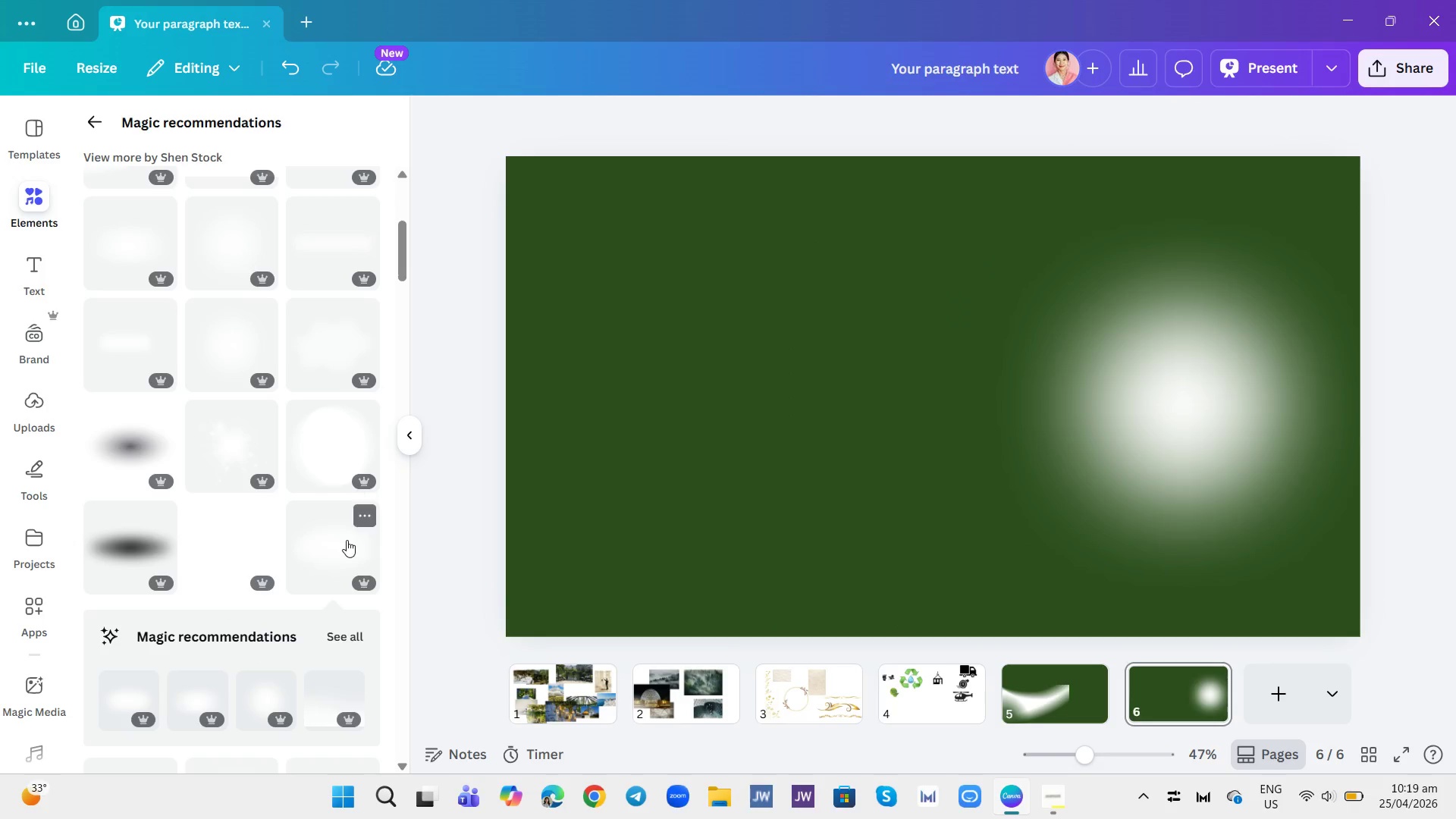 
scroll: coordinate [333, 539], scroll_direction: down, amount: 2.0
 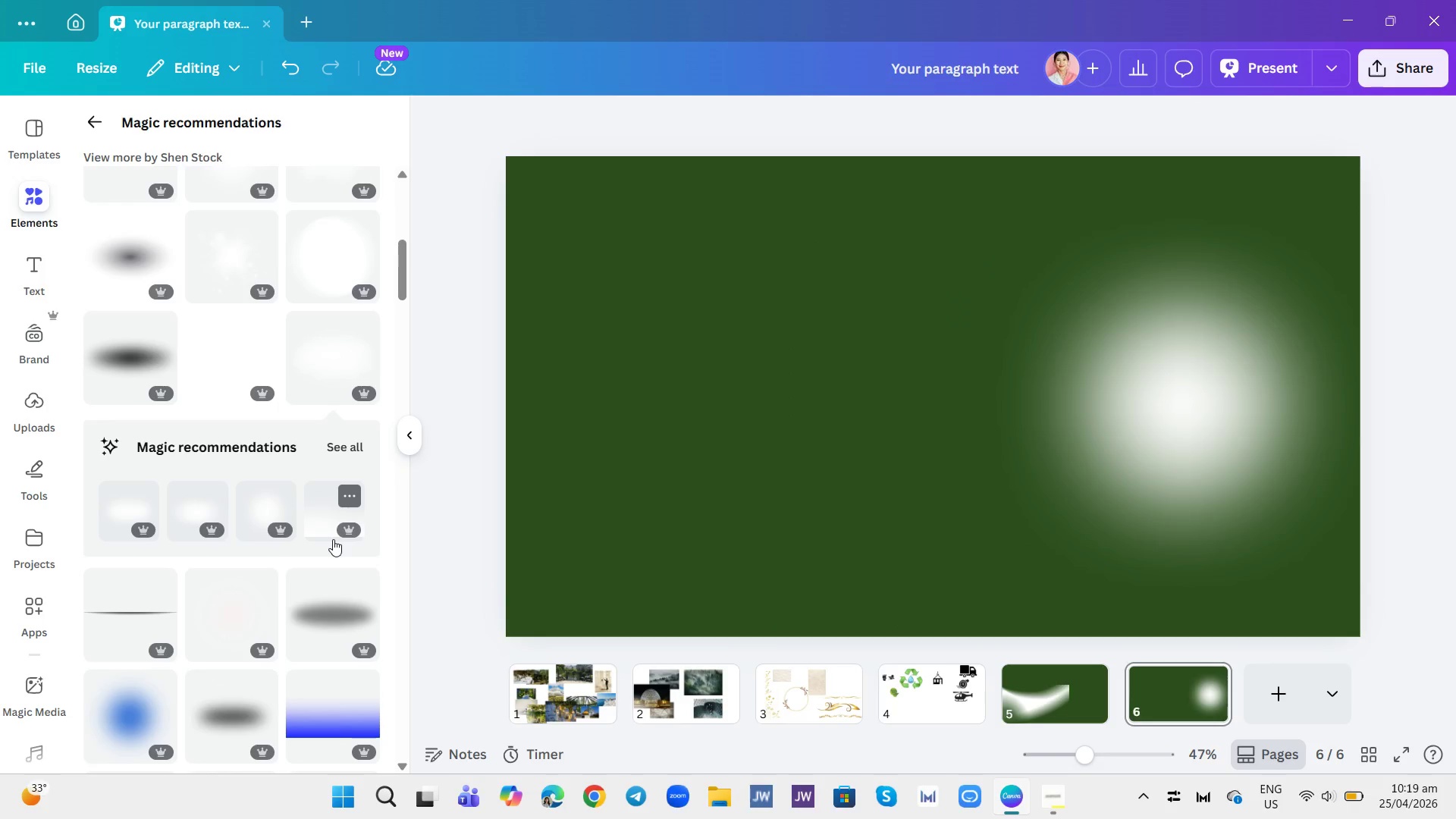 
scroll: coordinate [338, 485], scroll_direction: up, amount: 3.0
 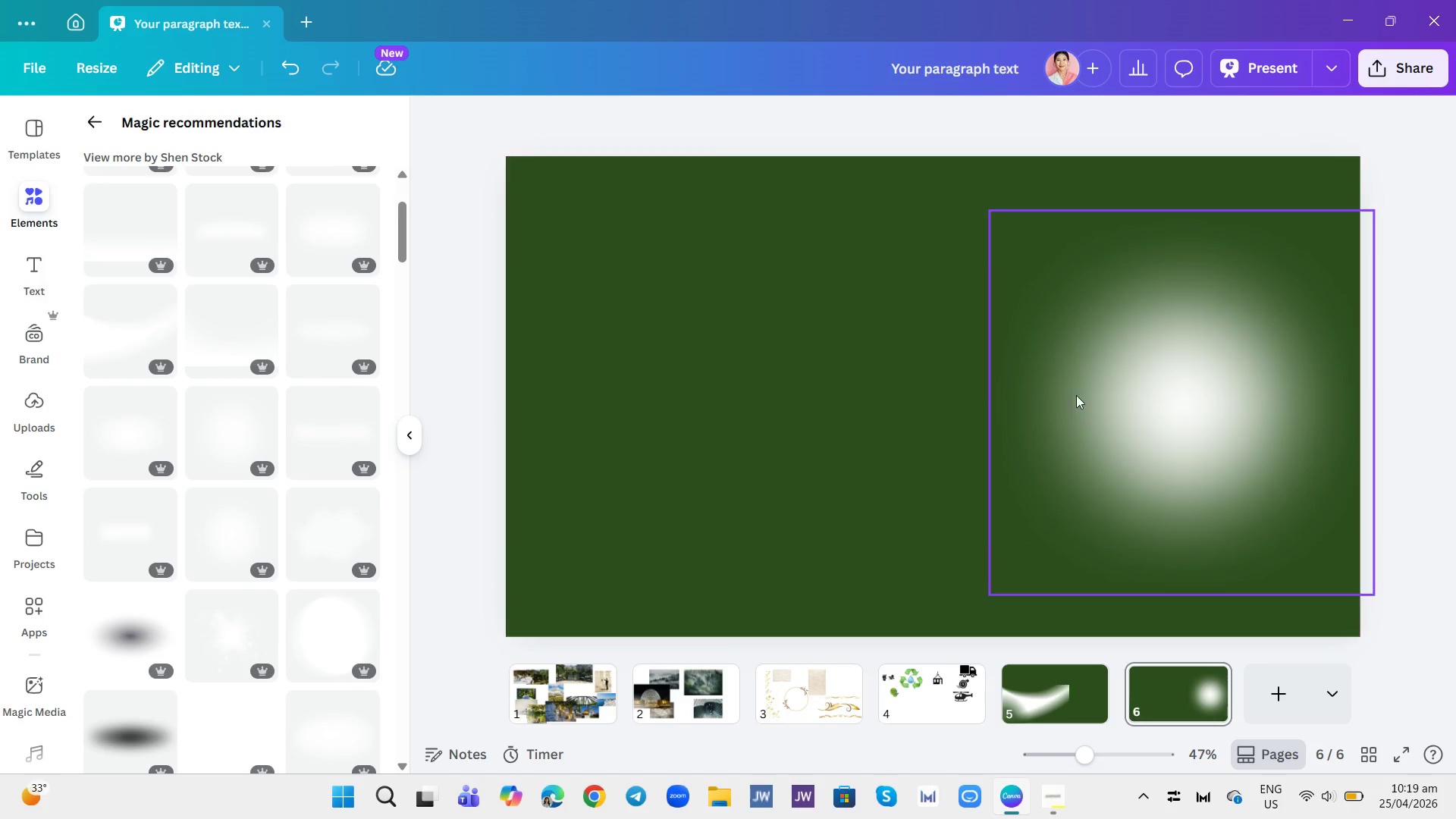 
left_click_drag(start_coordinate=[1189, 410], to_coordinate=[536, 198])
 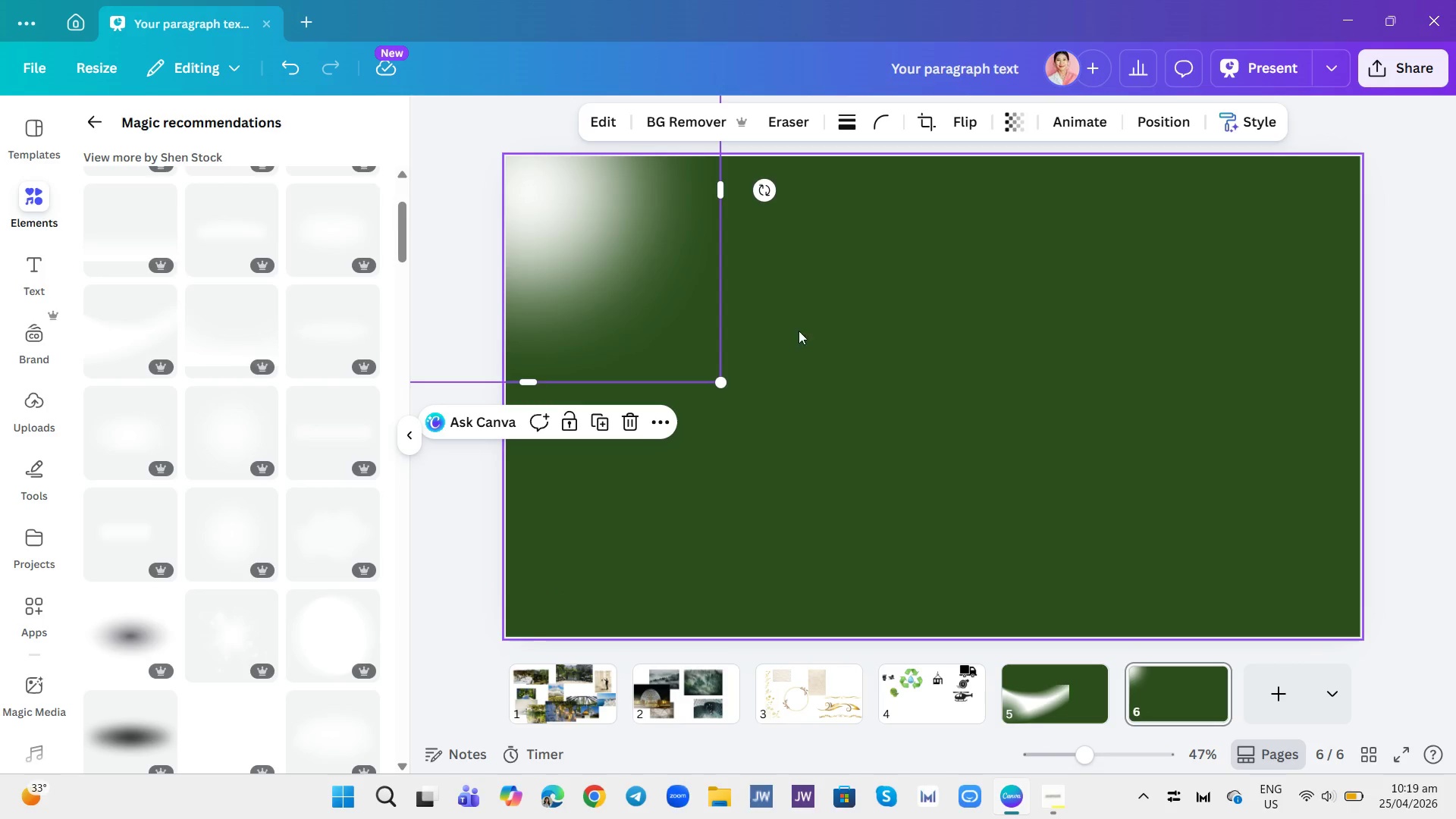 
left_click([824, 332])
 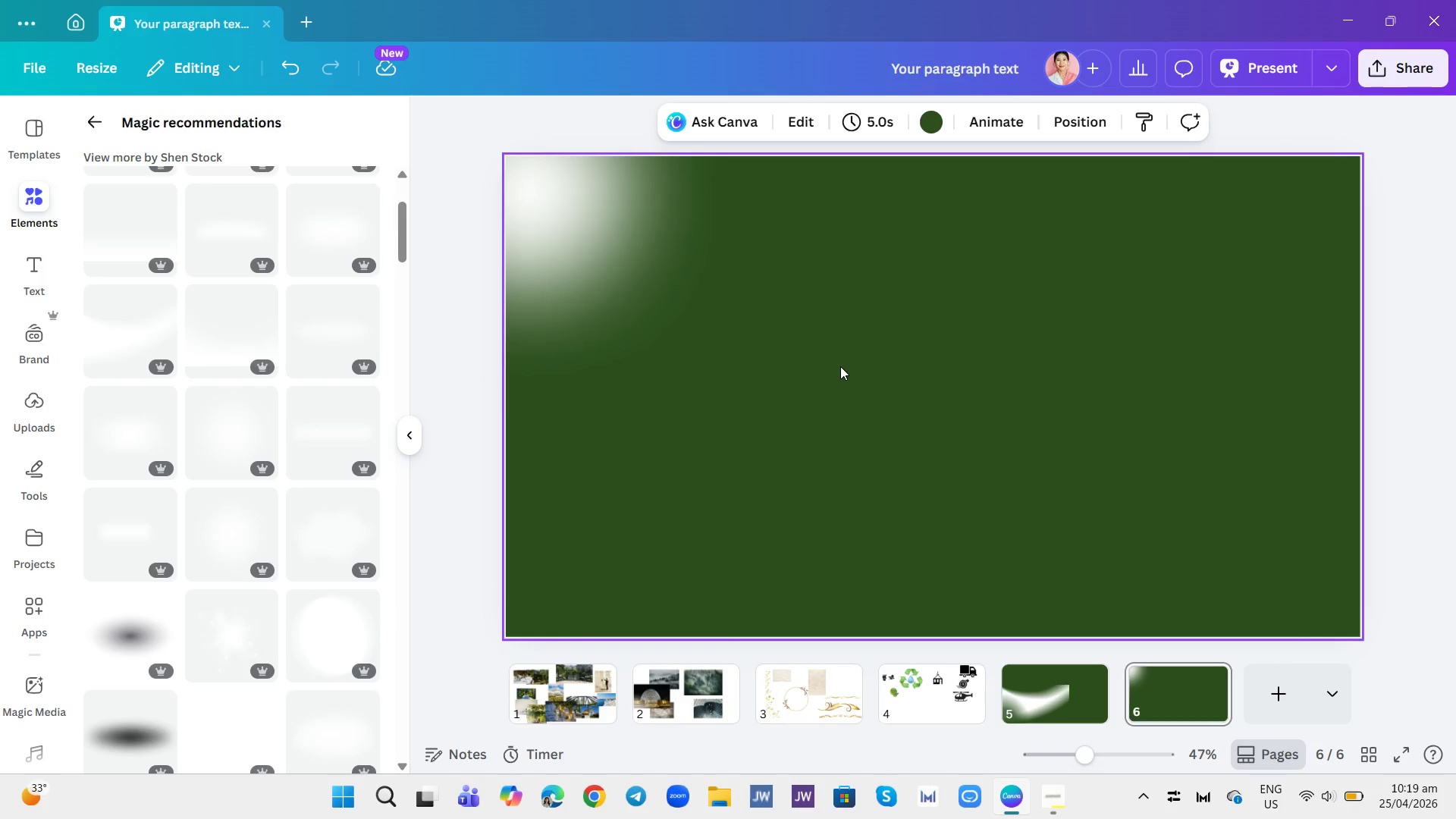 
wait(5.02)
 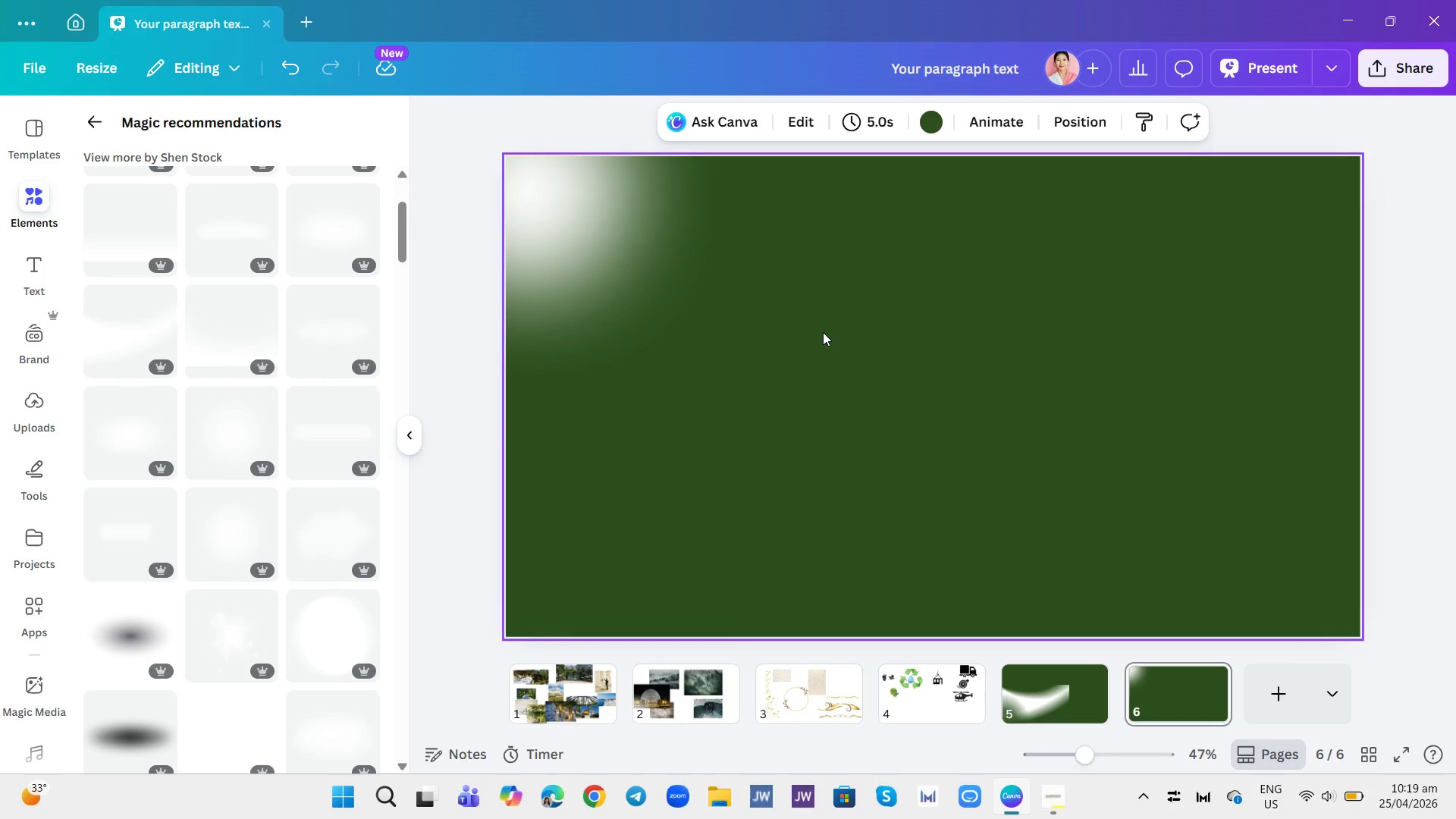 
left_click([674, 240])
 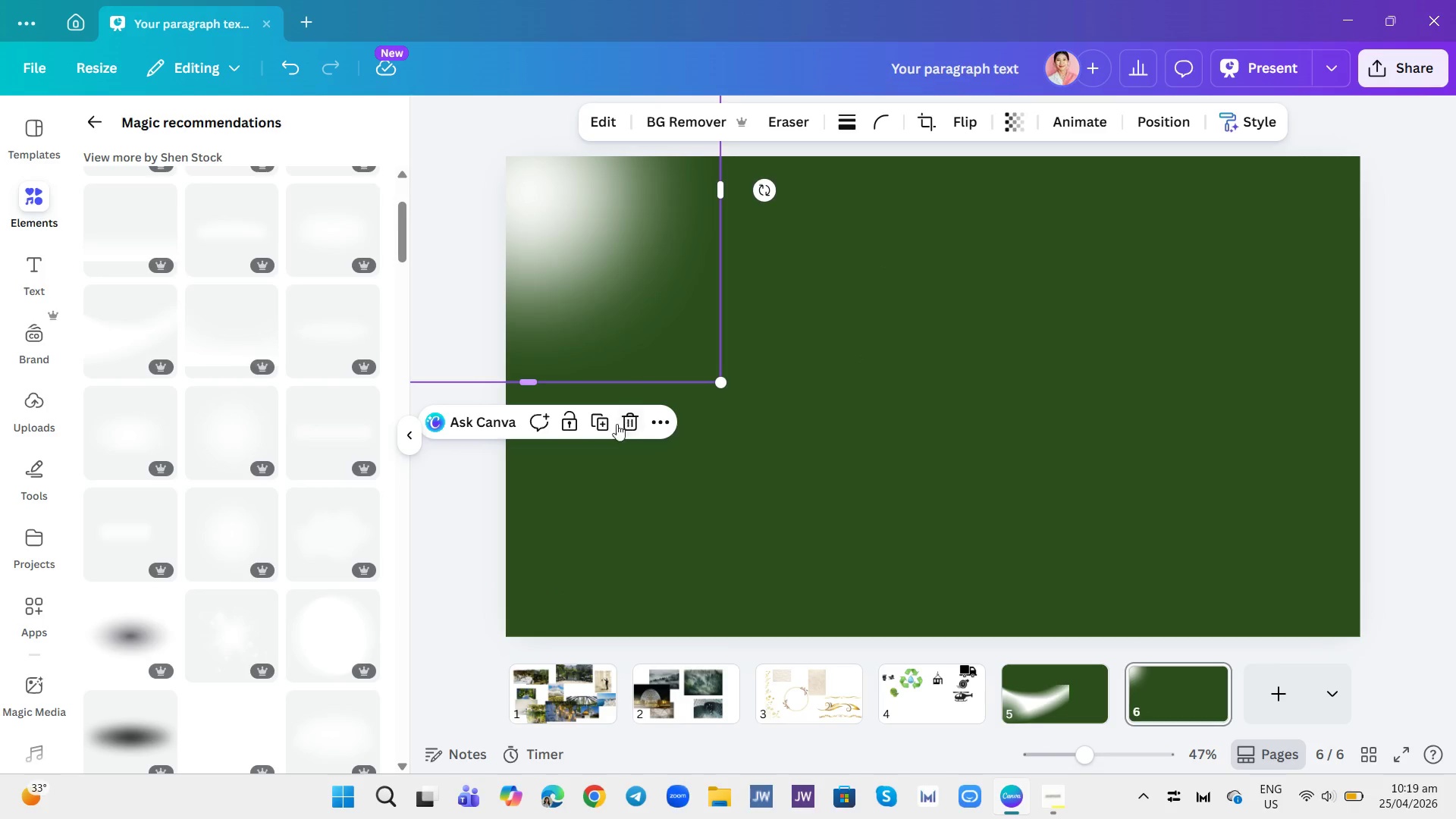 
left_click([601, 422])
 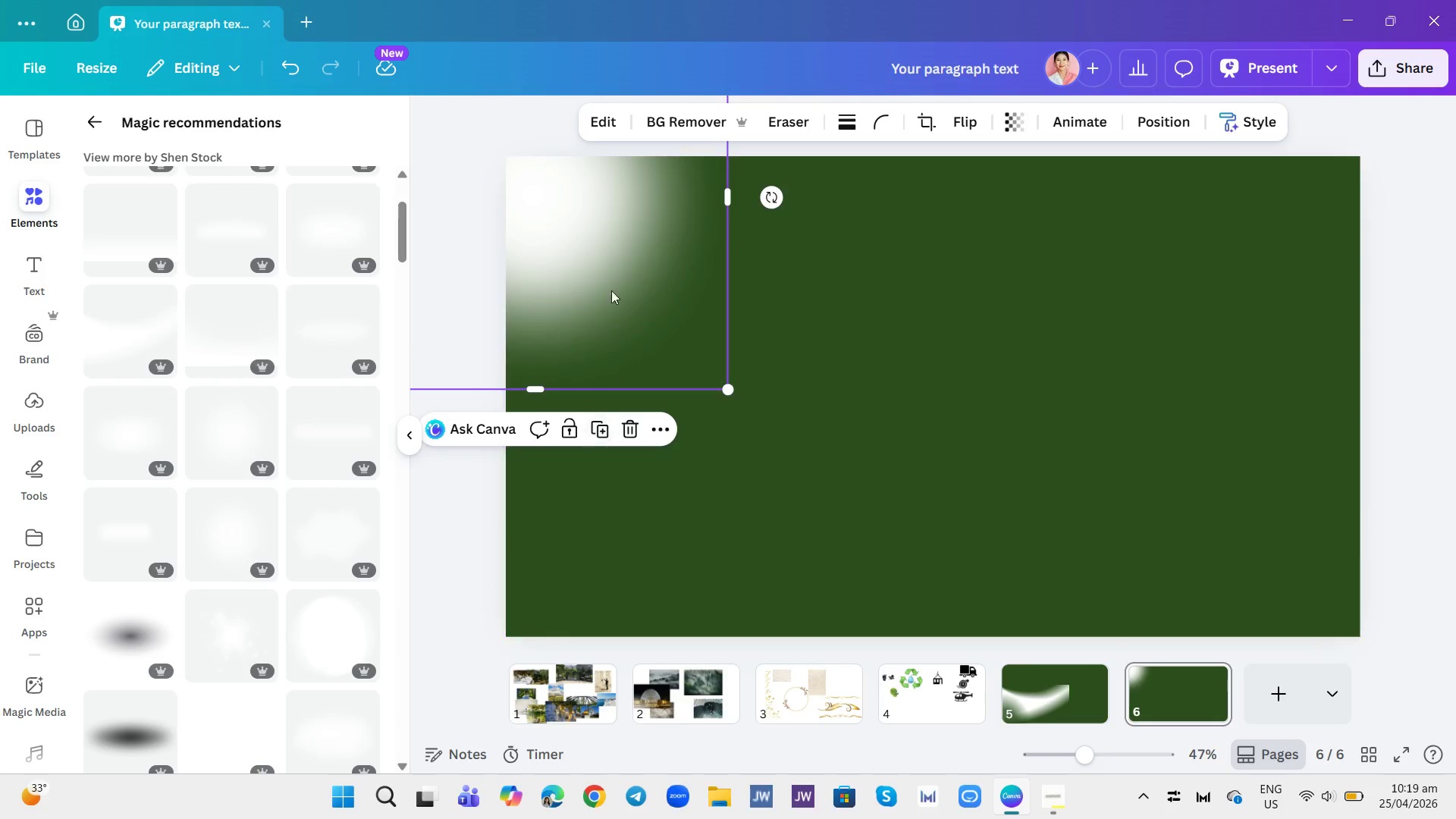 
left_click_drag(start_coordinate=[609, 265], to_coordinate=[1035, 623])
 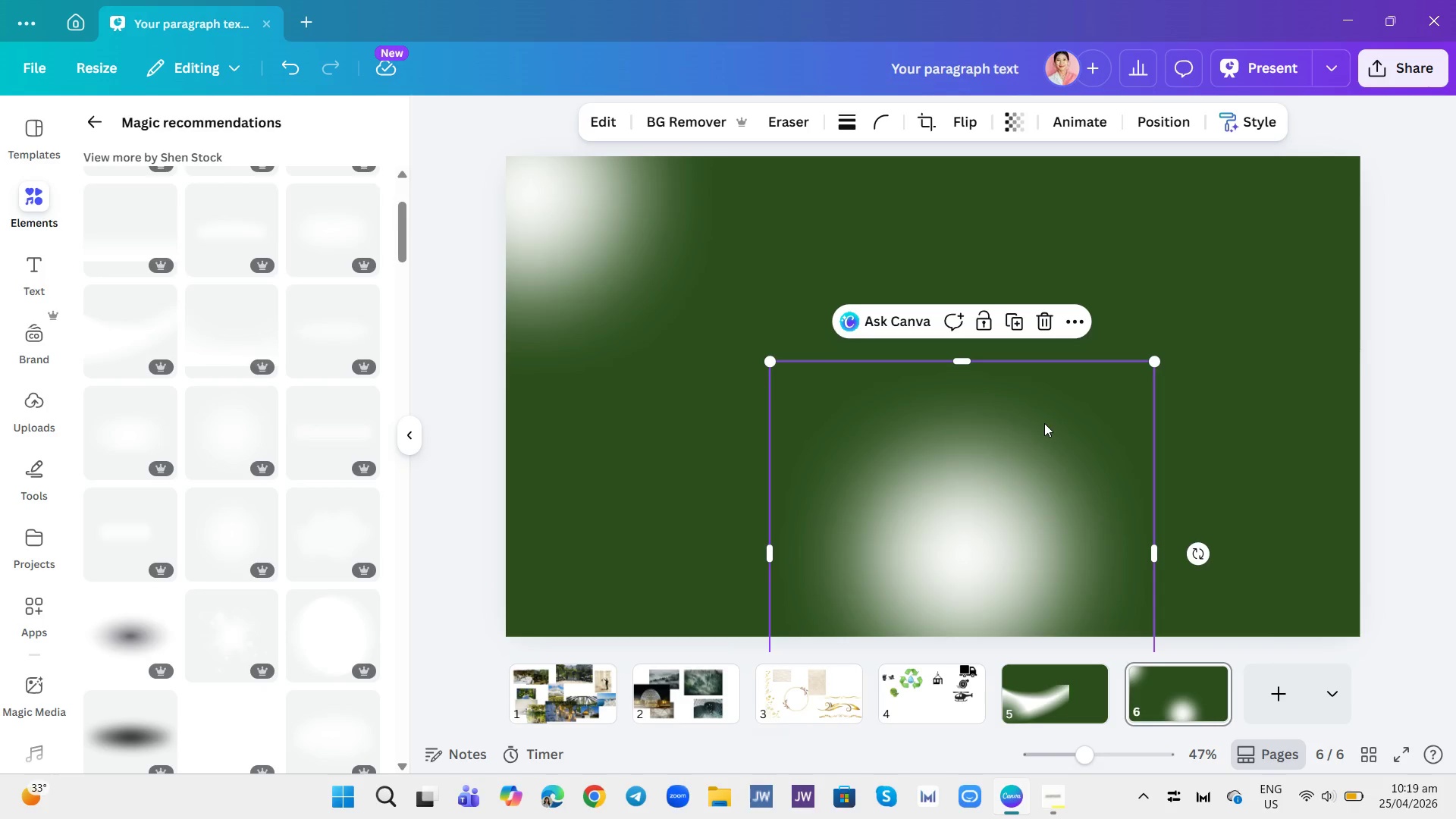 
wait(12.66)
 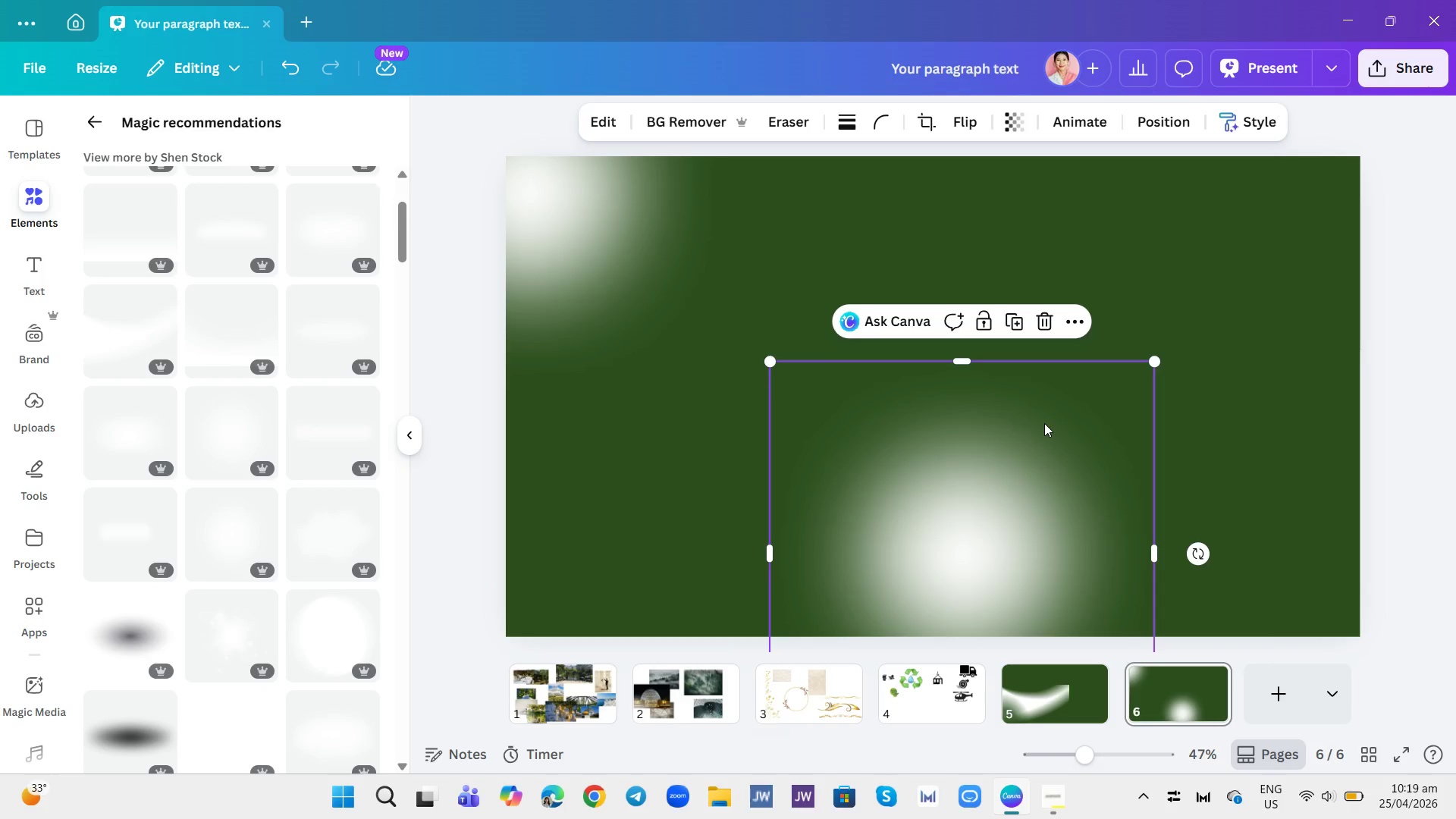 
left_click([1016, 325])
 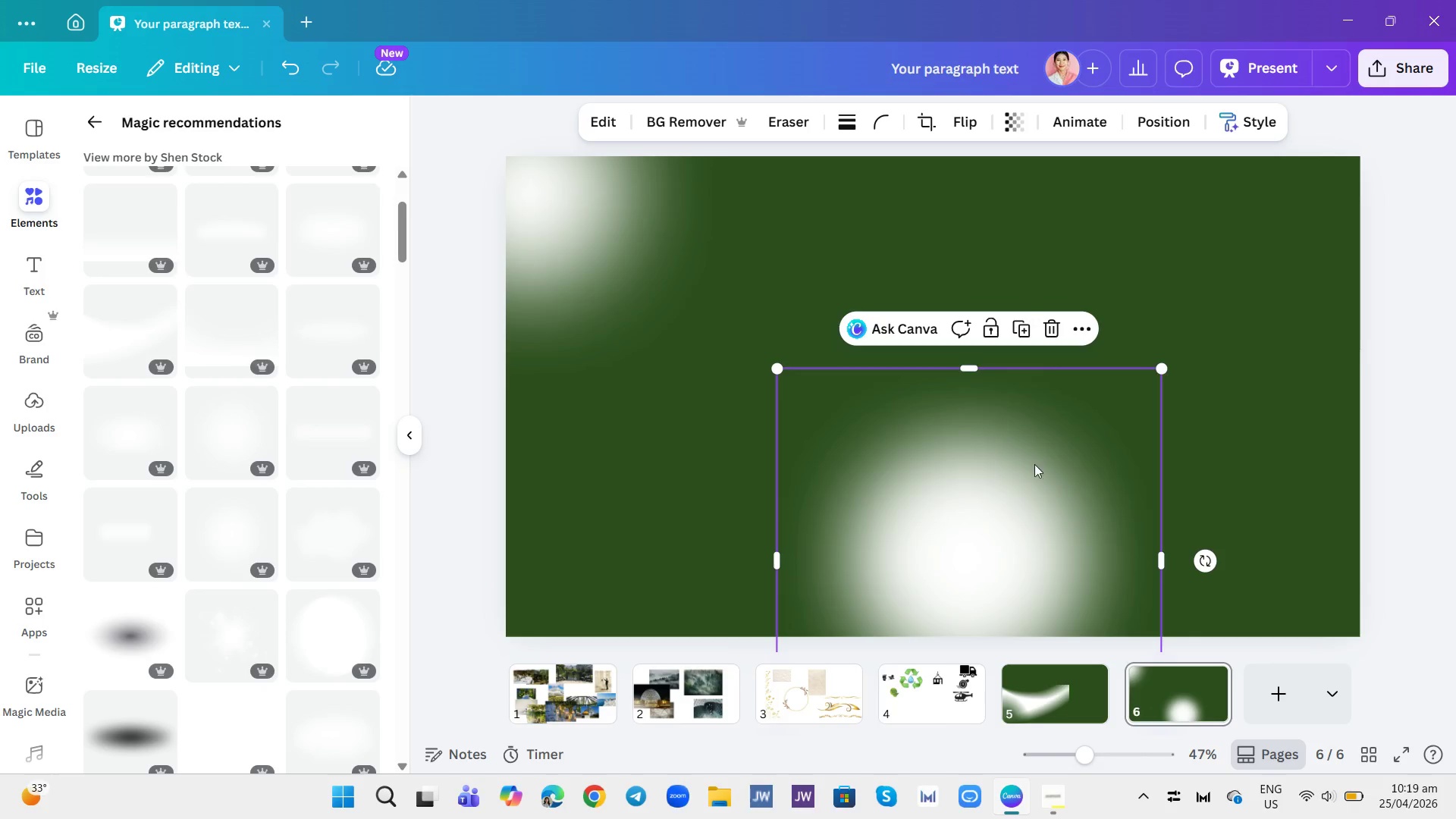 
left_click_drag(start_coordinate=[998, 521], to_coordinate=[1348, 157])
 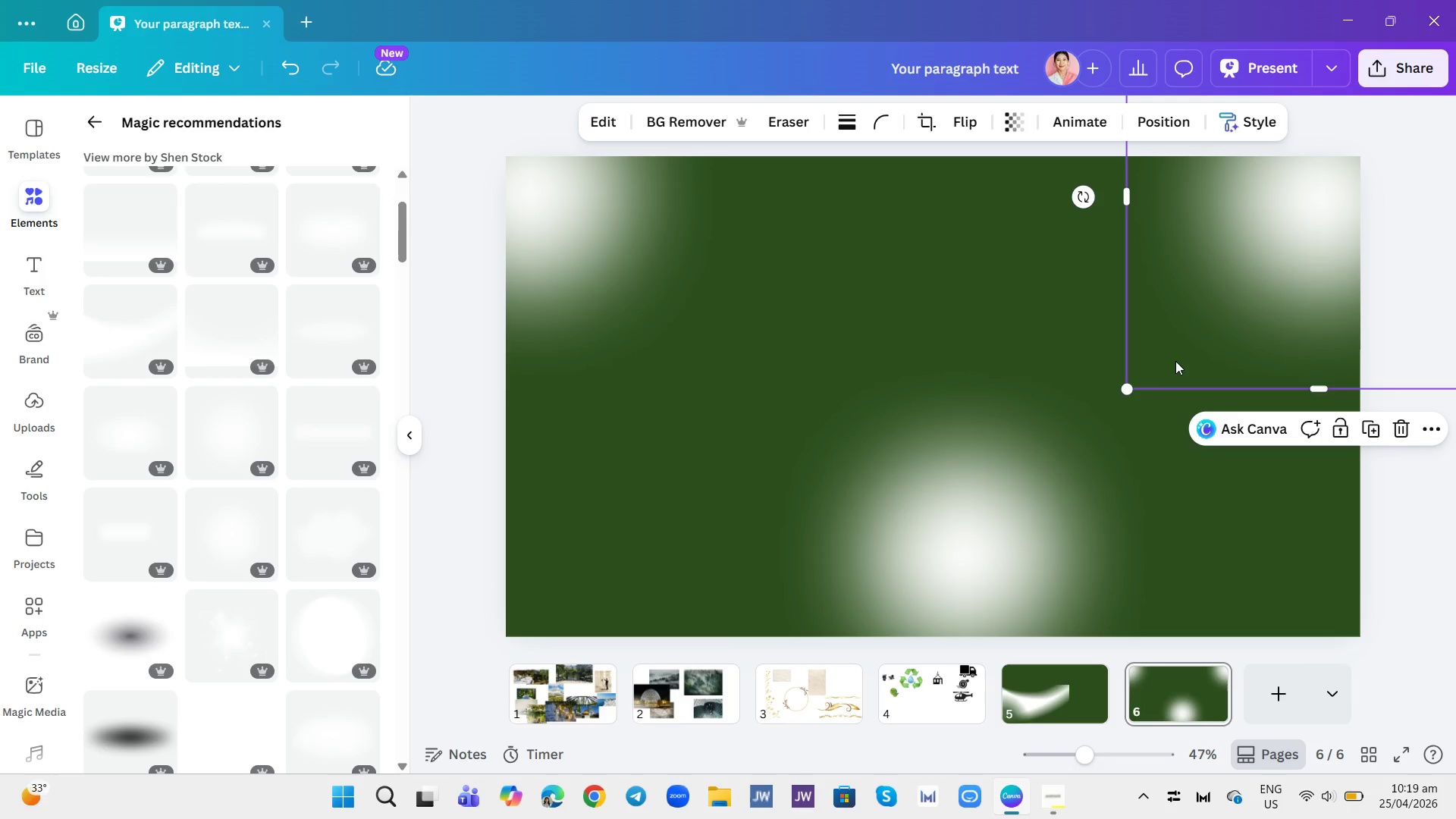 
wait(8.25)
 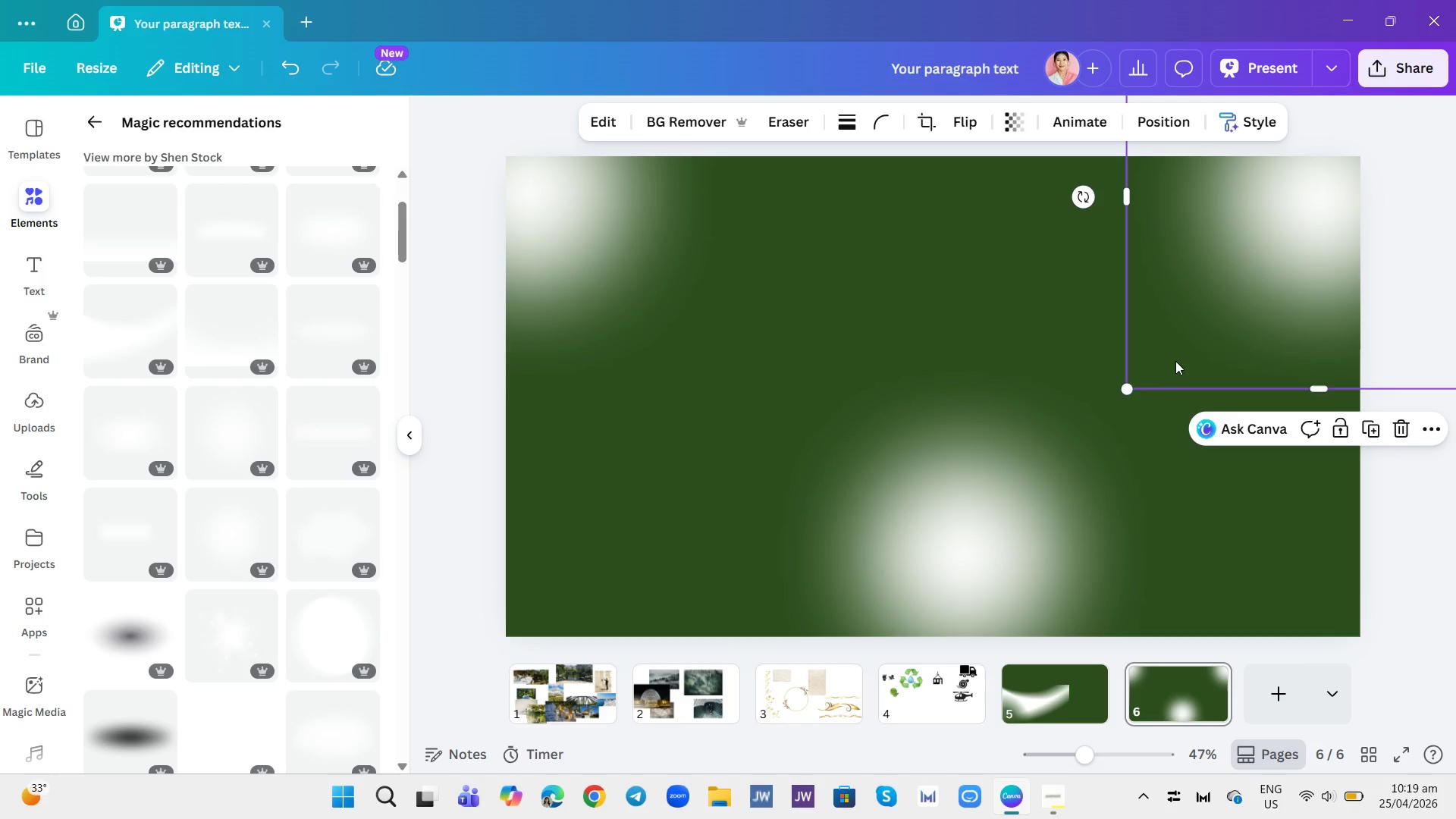 
left_click_drag(start_coordinate=[1027, 542], to_coordinate=[808, 592])
 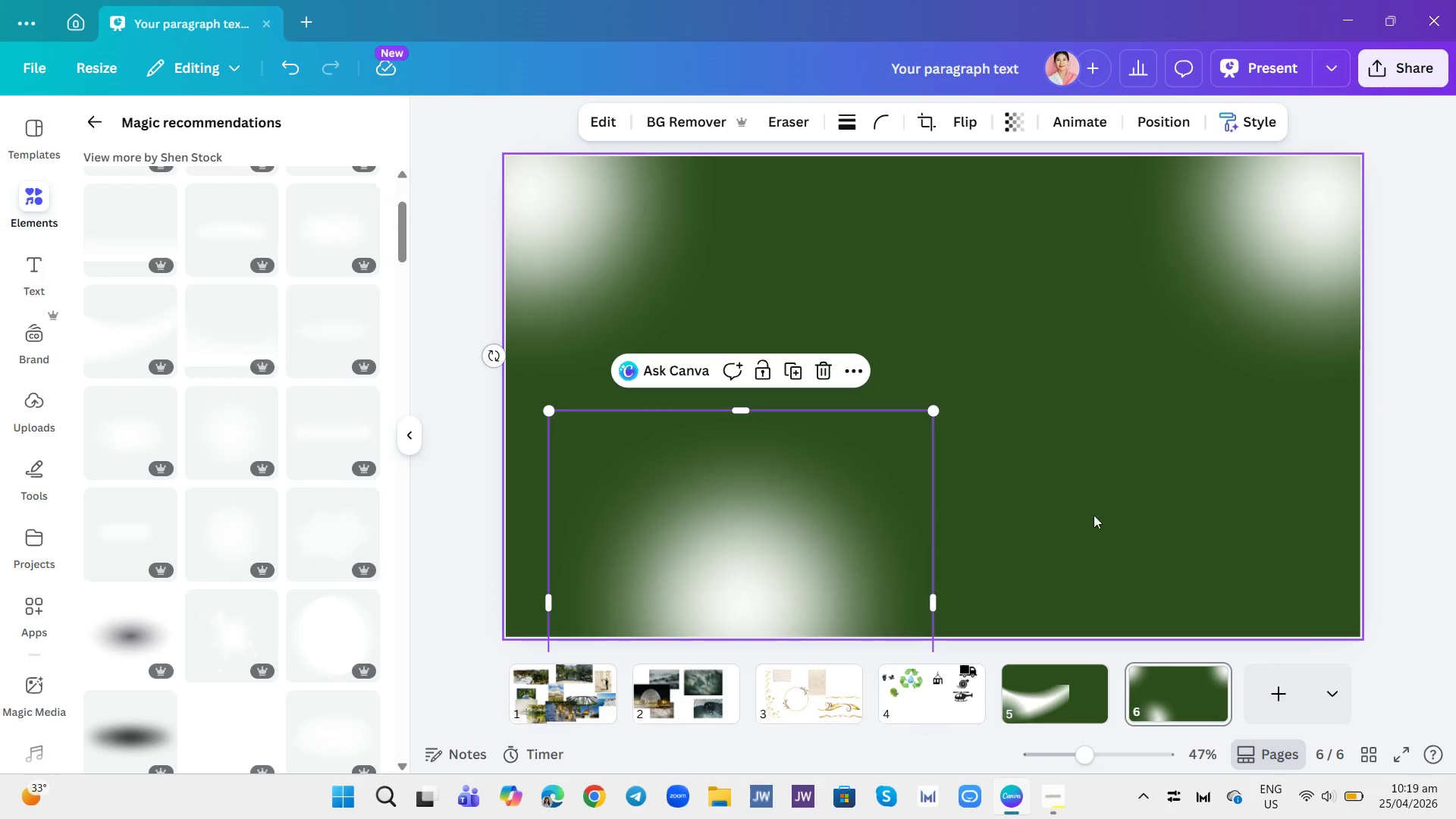 
left_click([1147, 478])
 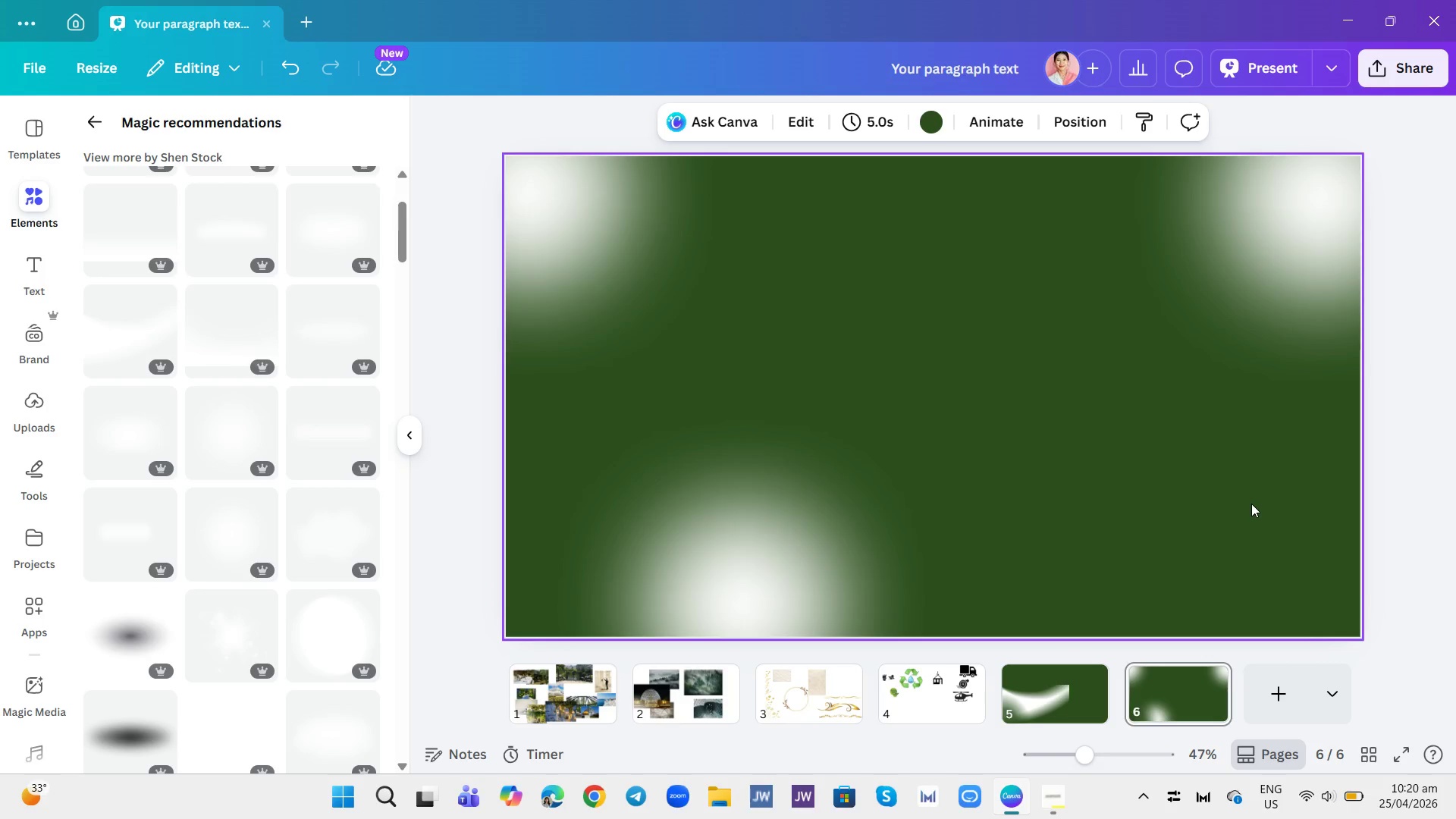 
wait(14.62)
 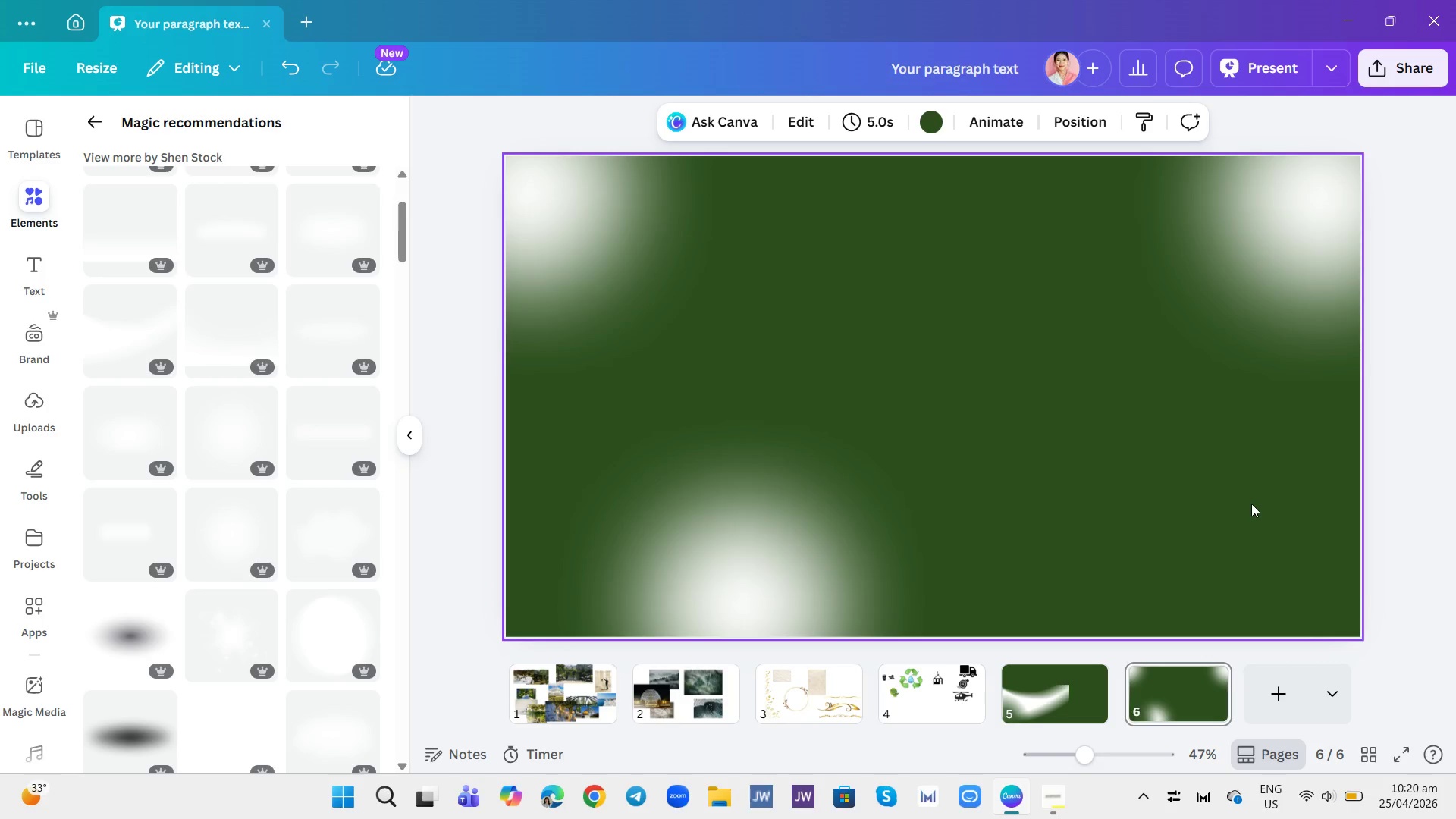 
left_click_drag(start_coordinate=[1279, 249], to_coordinate=[1285, 238])
 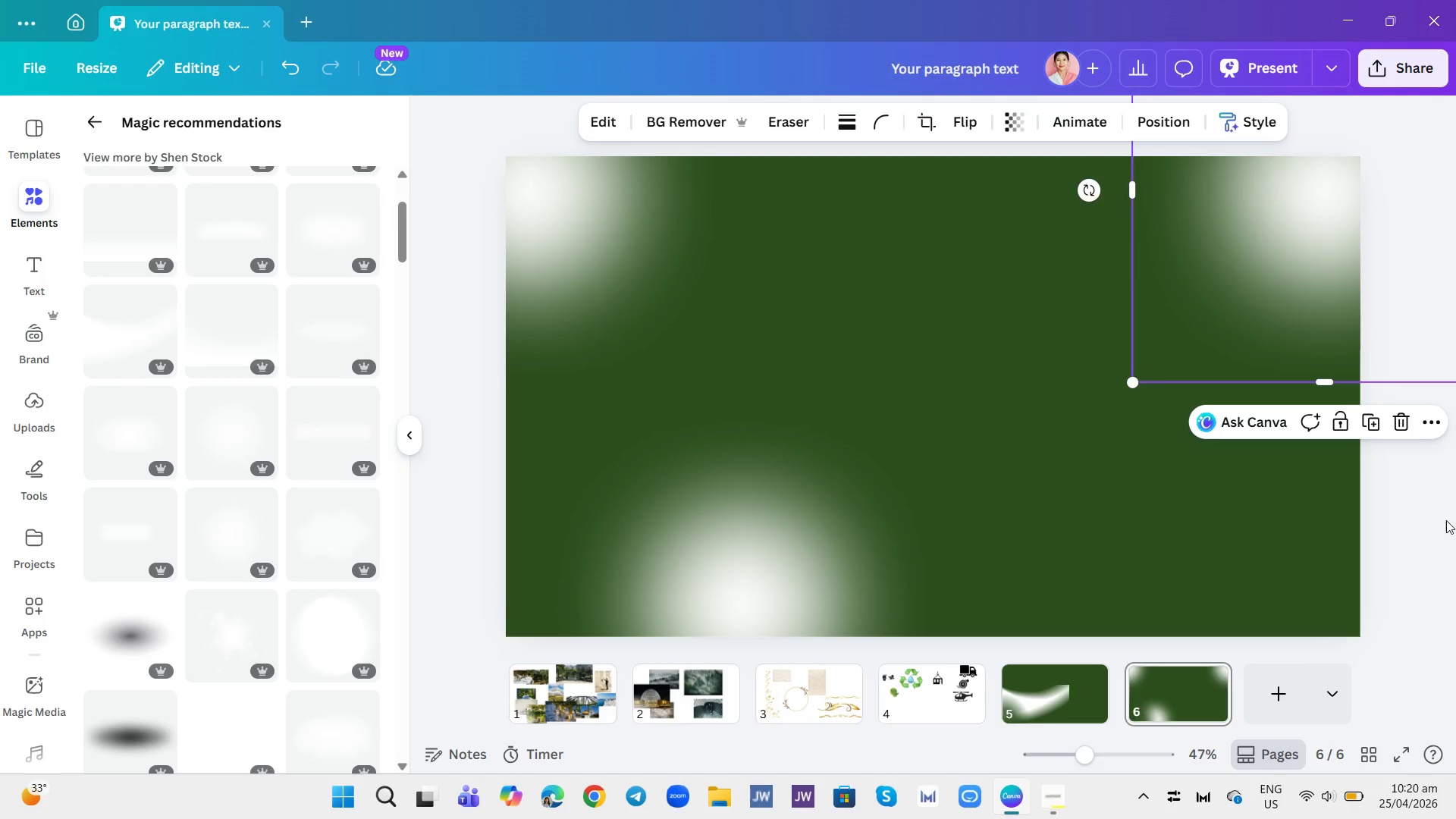 
left_click([1412, 544])
 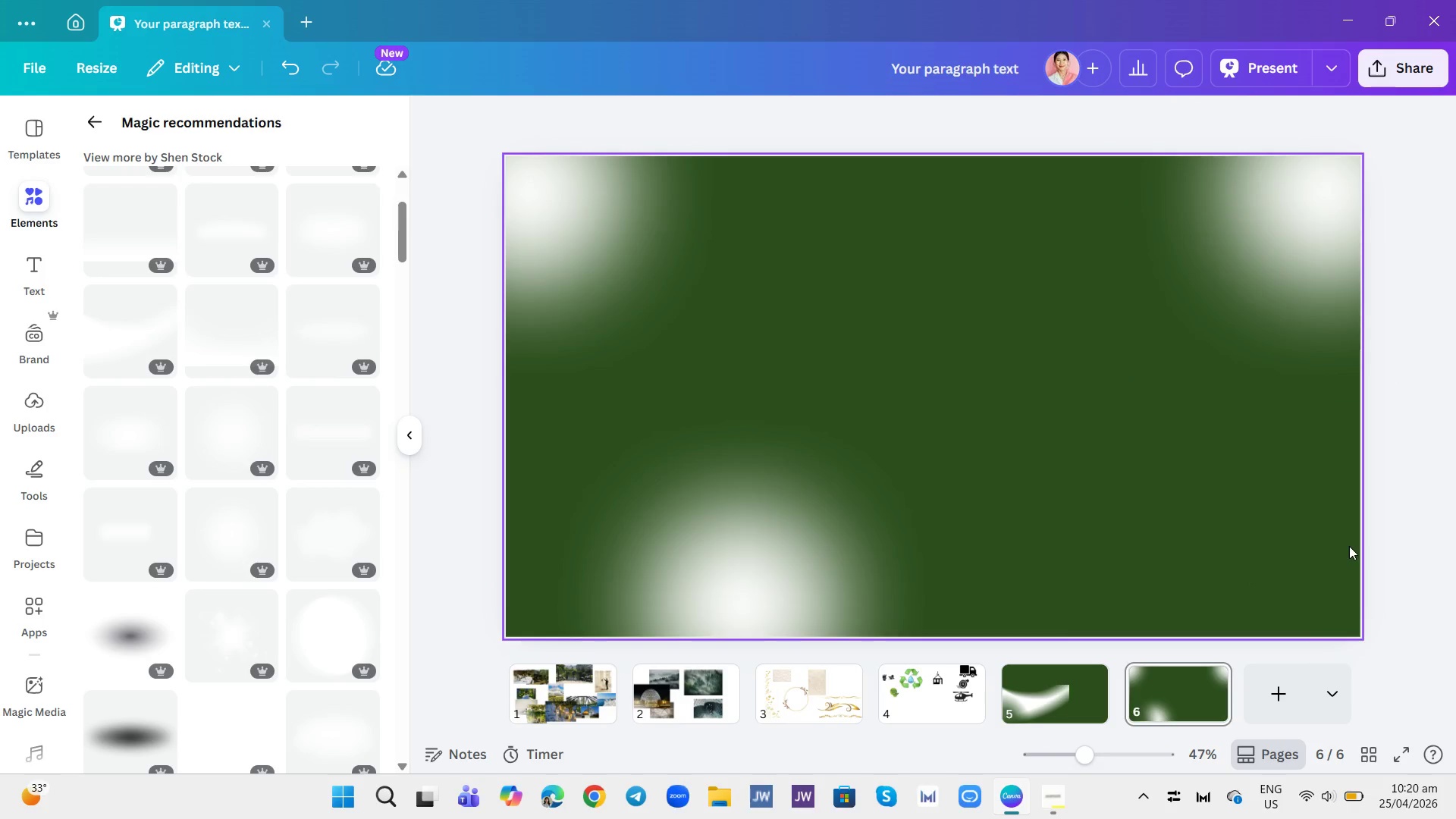 
left_click([1326, 544])
 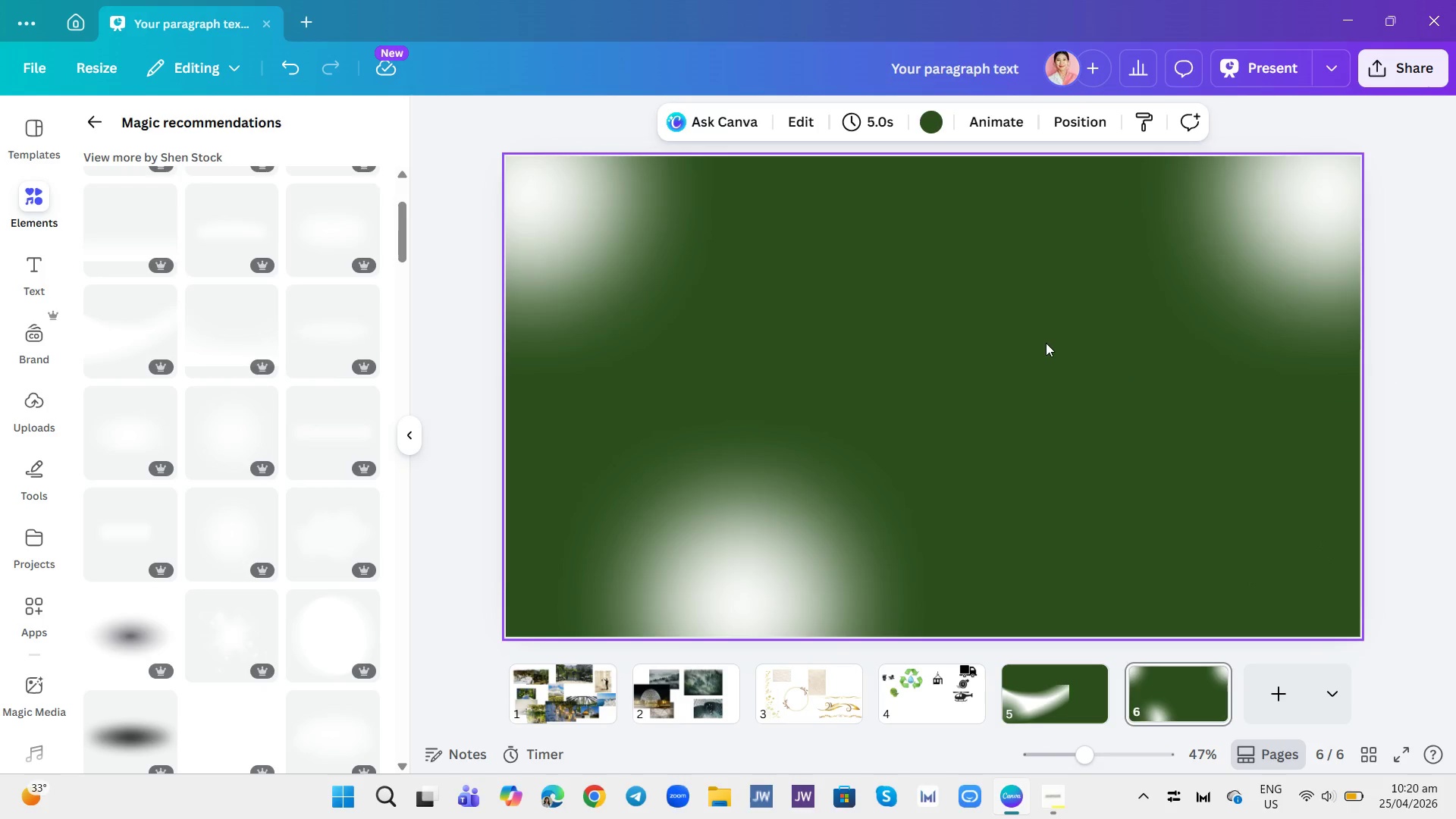 
left_click([1158, 396])
 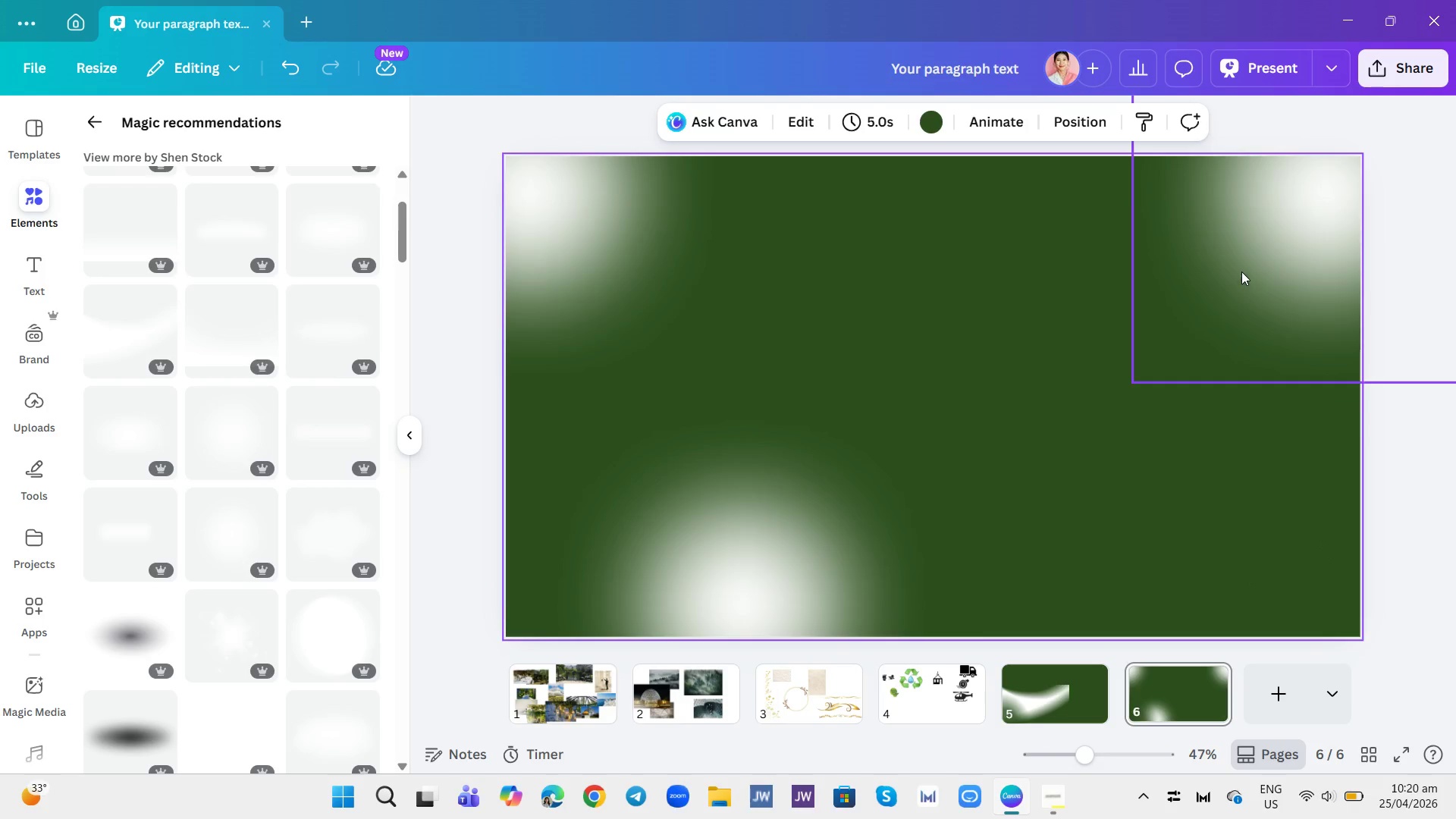 
left_click([1241, 271])
 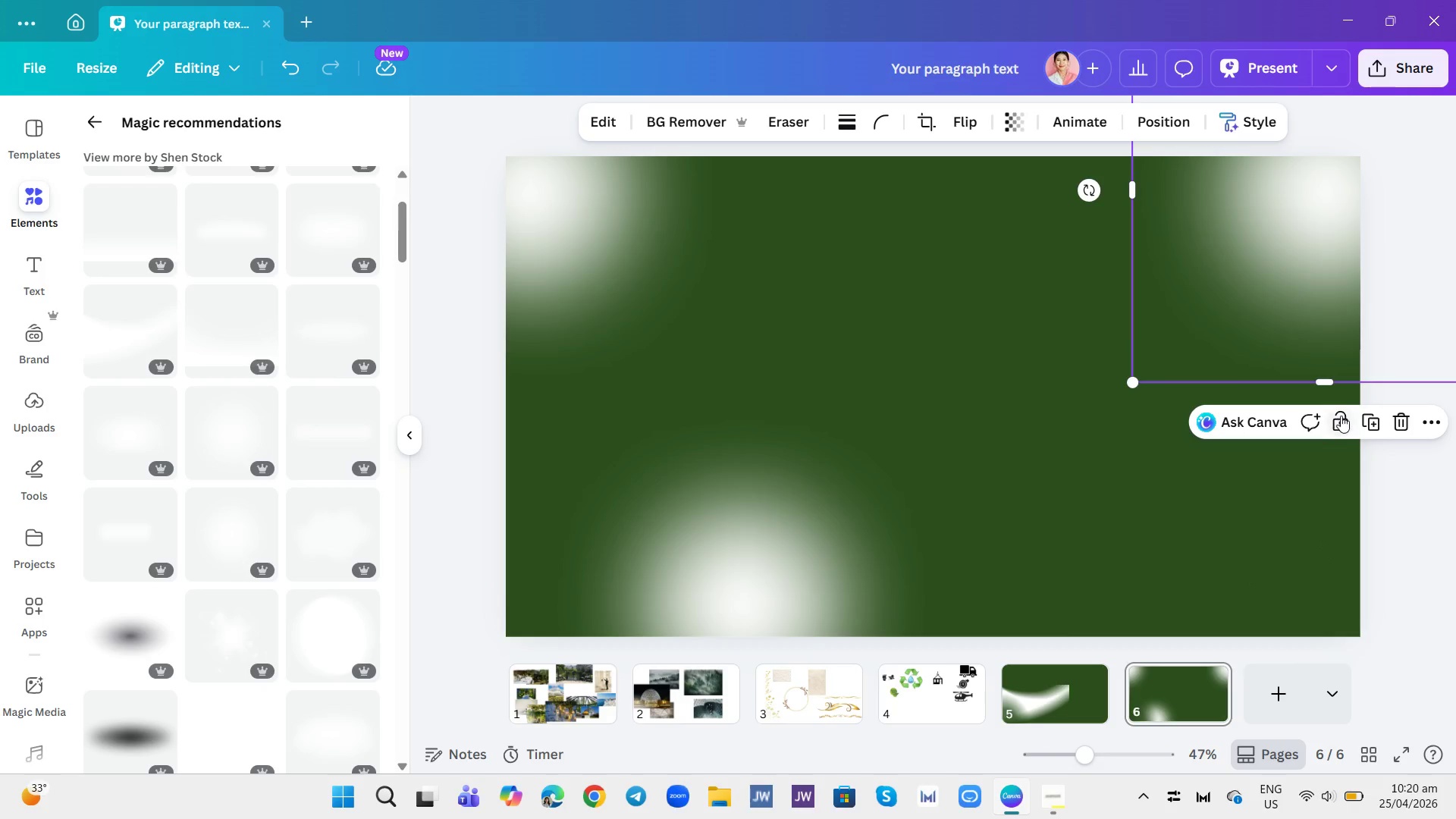 
left_click([1339, 419])
 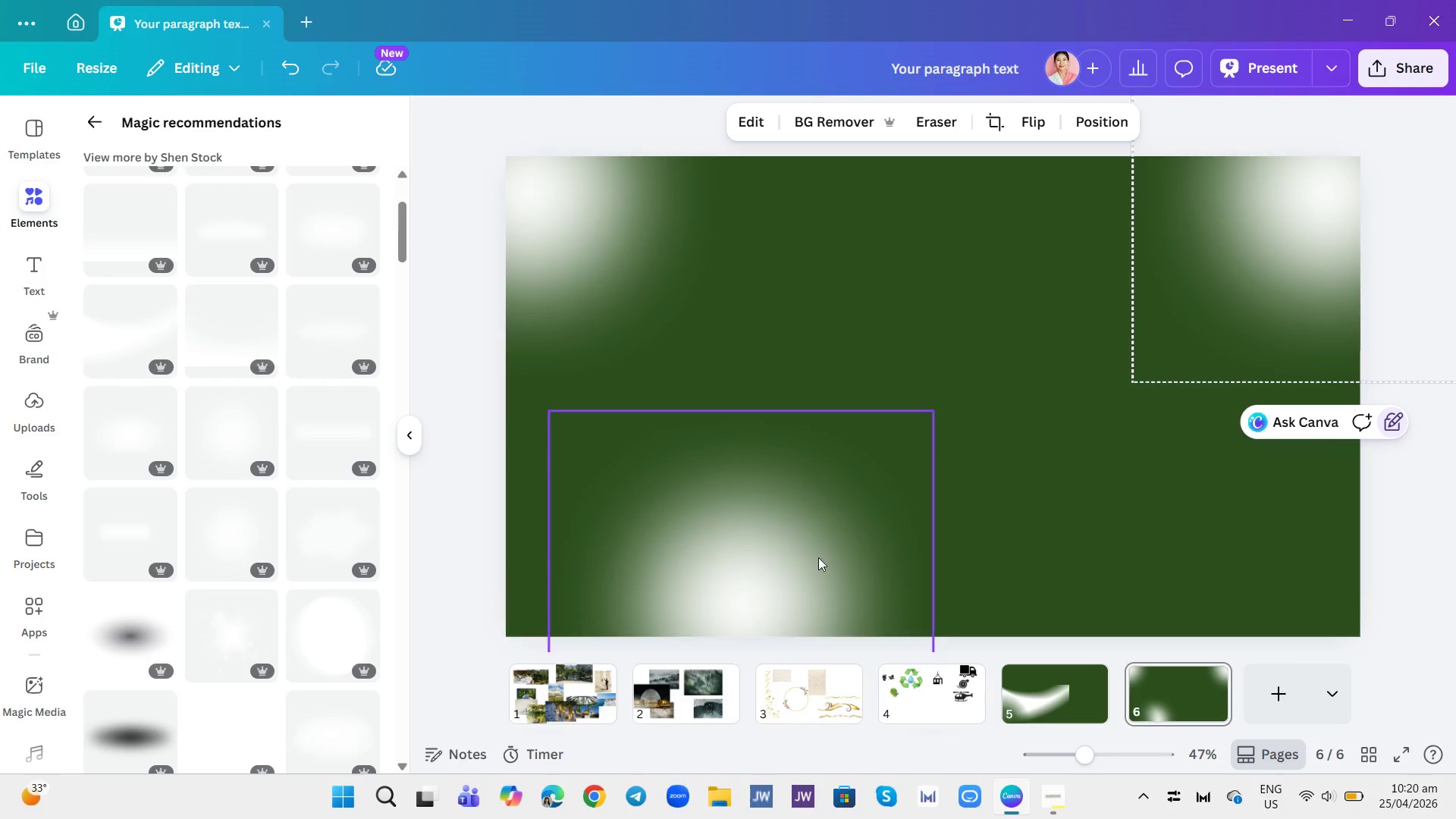 
left_click([816, 557])
 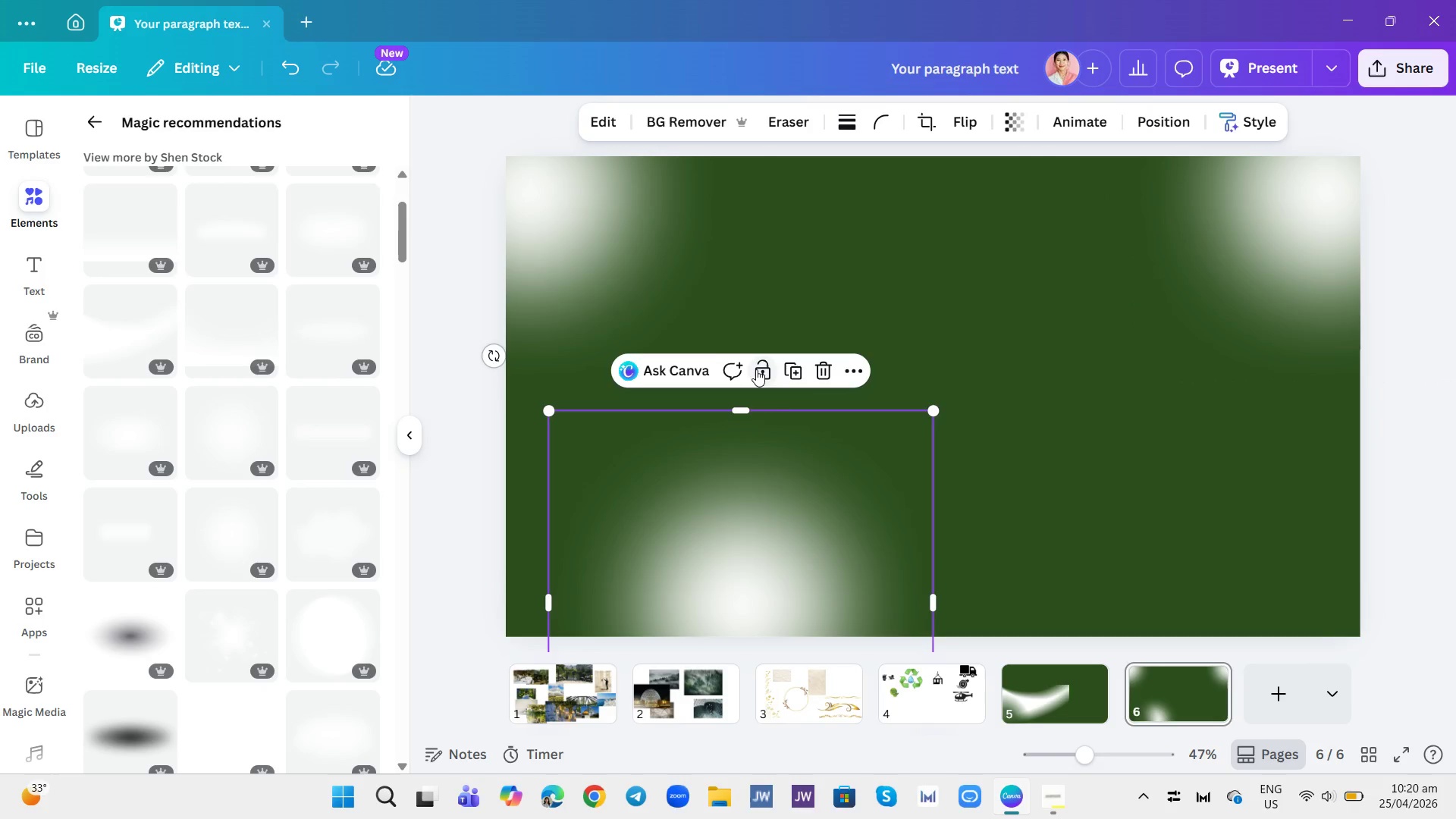 
left_click([765, 368])
 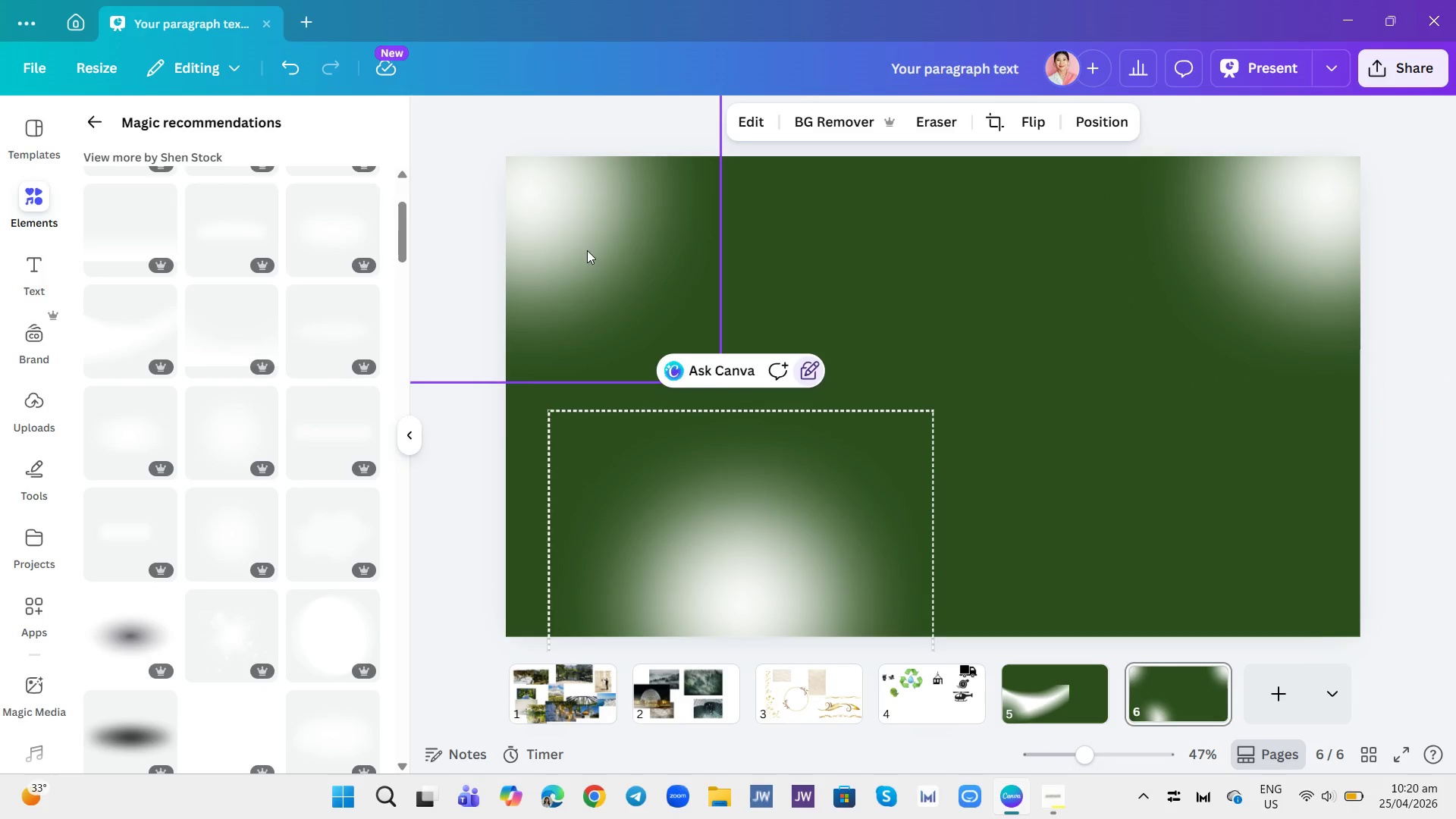 
left_click([587, 249])
 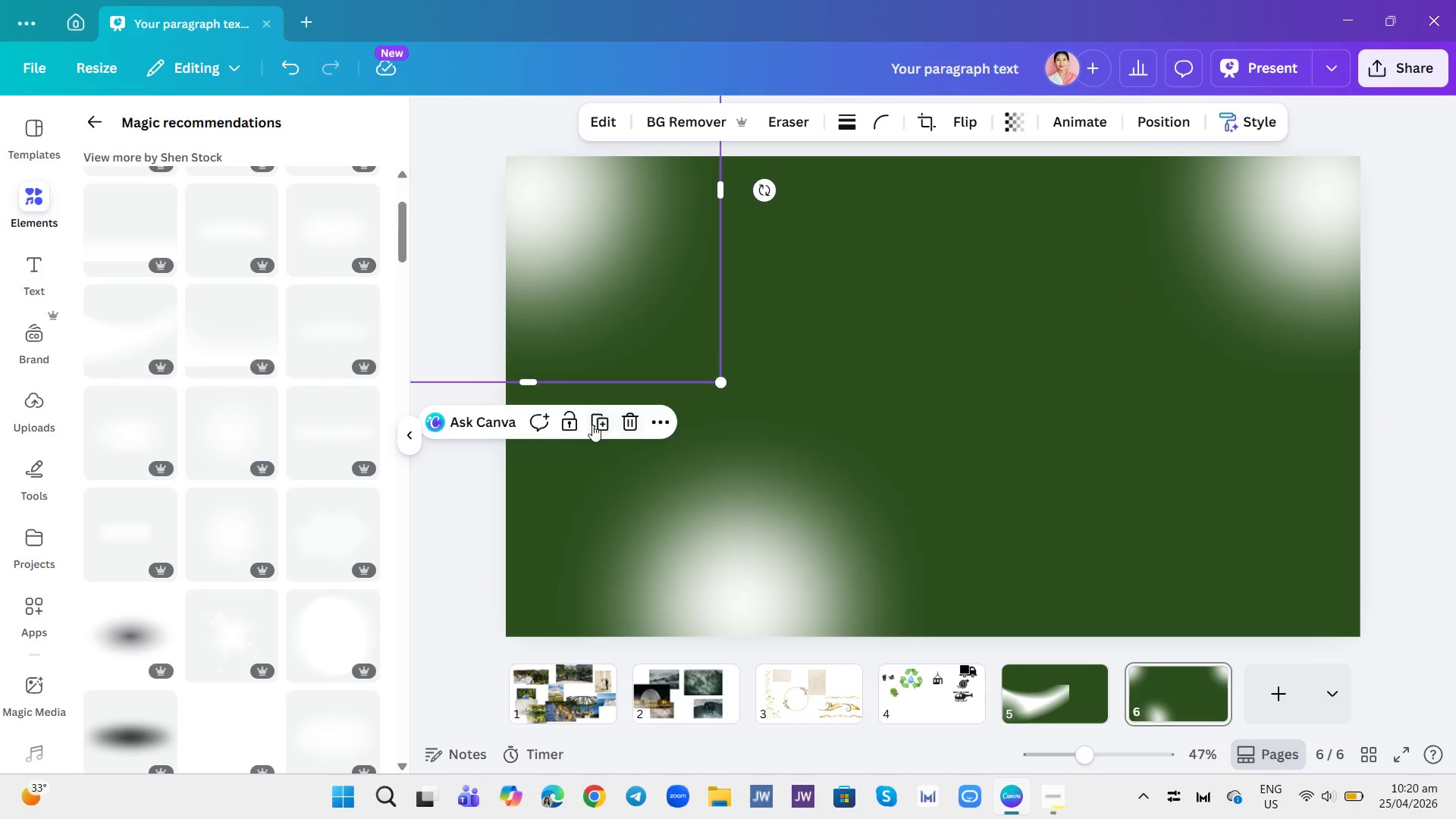 
left_click([570, 416])
 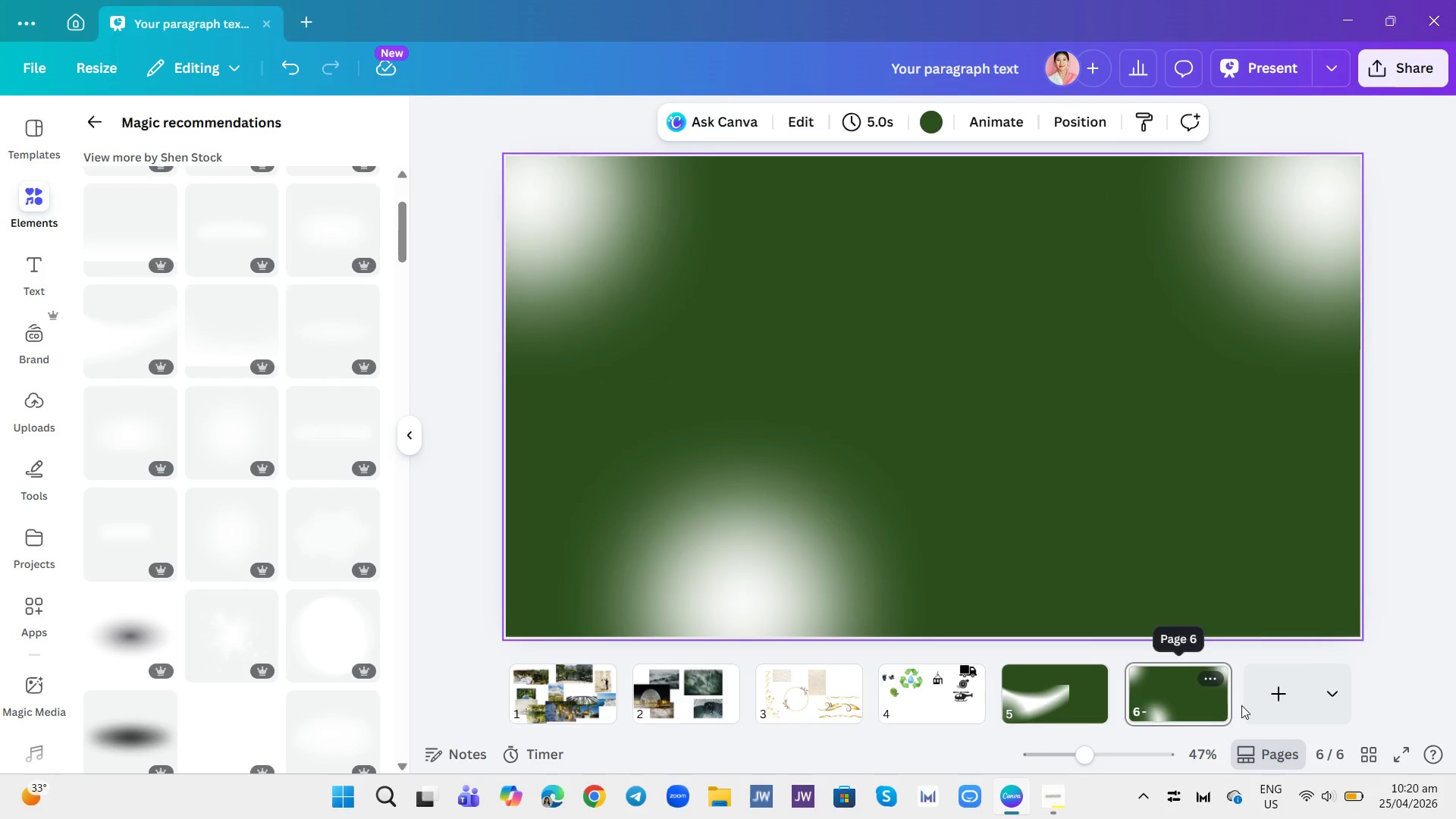 
right_click([1207, 693])
 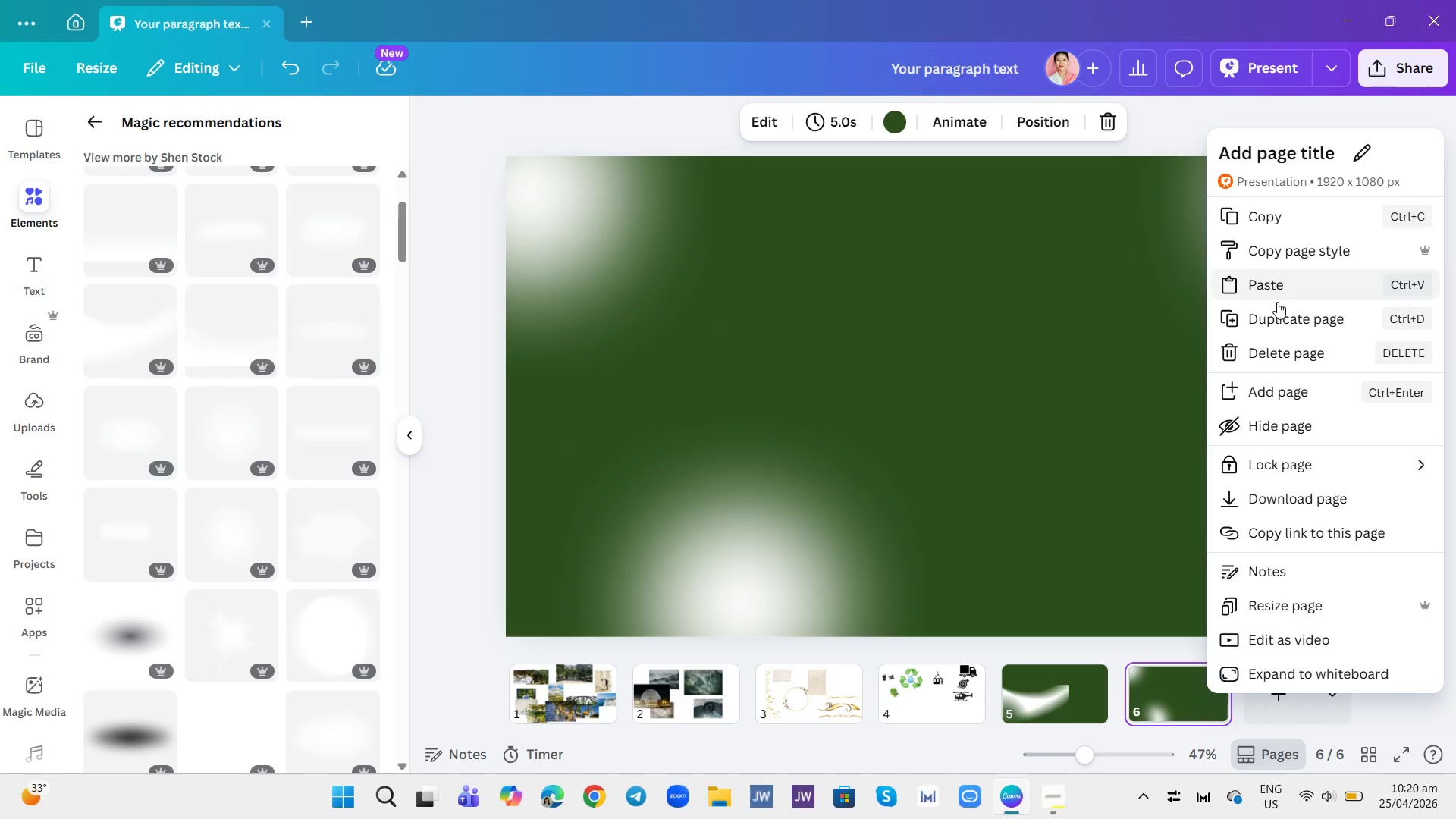 
left_click([1277, 315])
 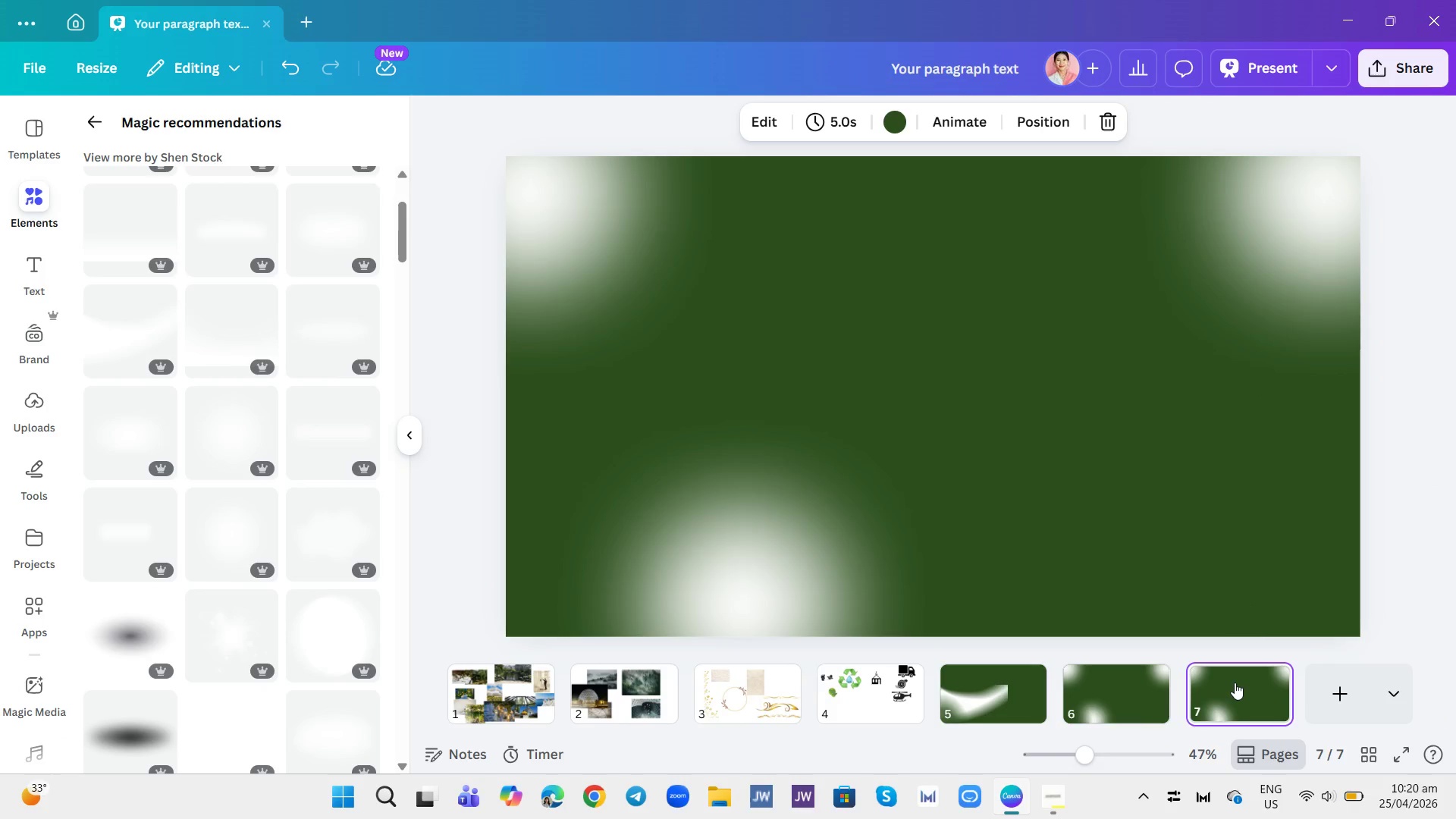 
right_click([1235, 682])
 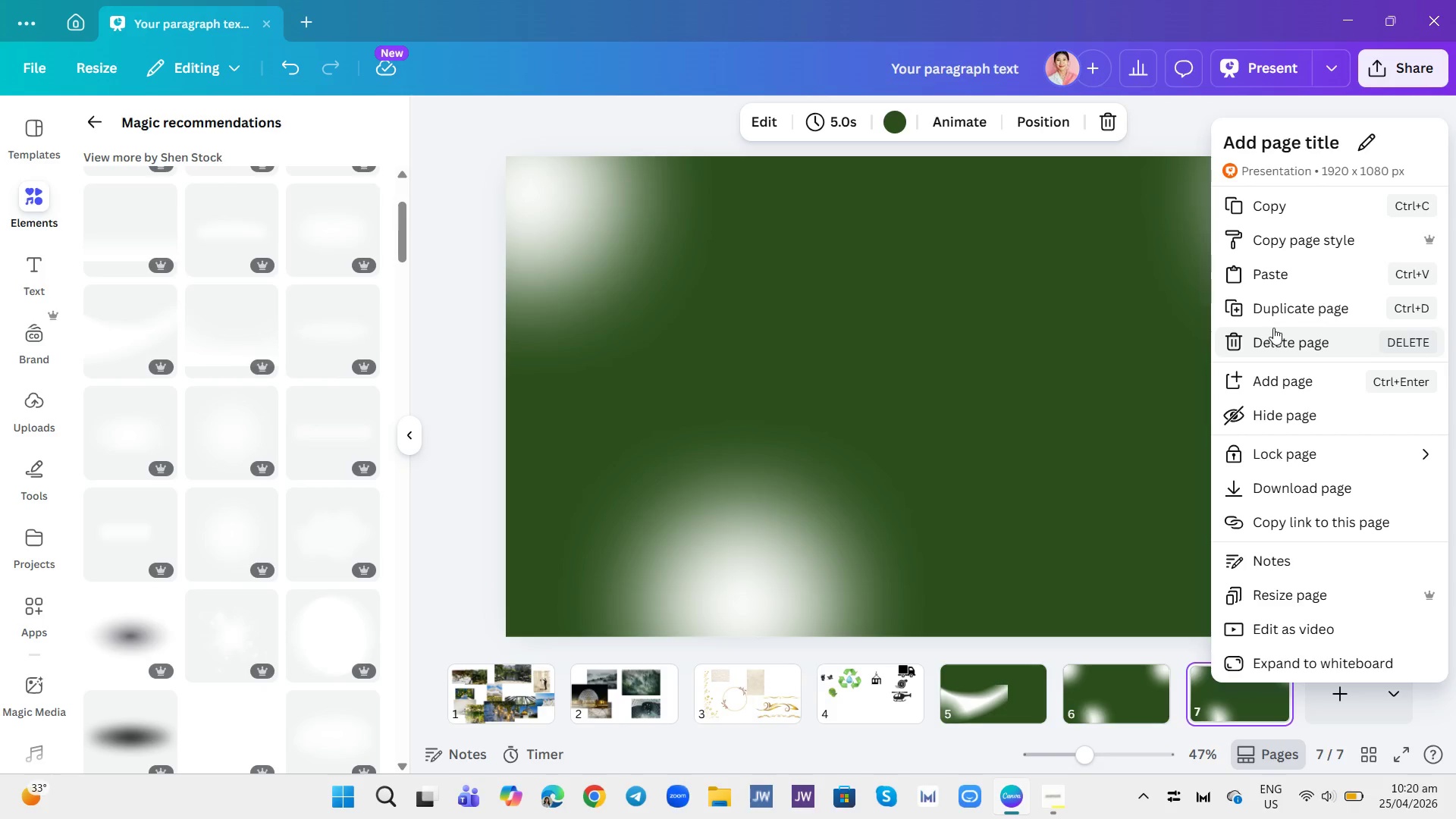 
left_click([1283, 312])
 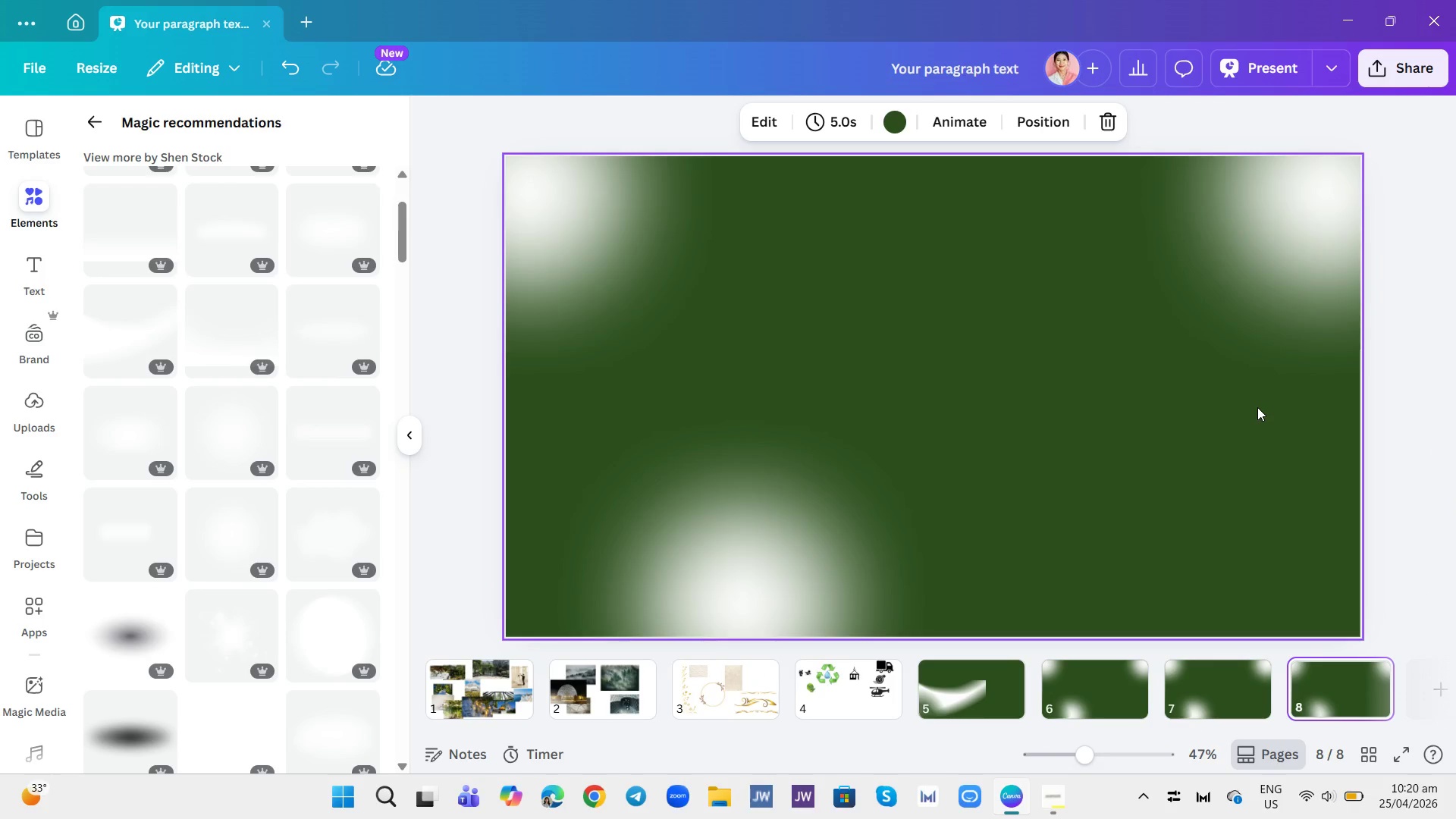 
wait(10.09)
 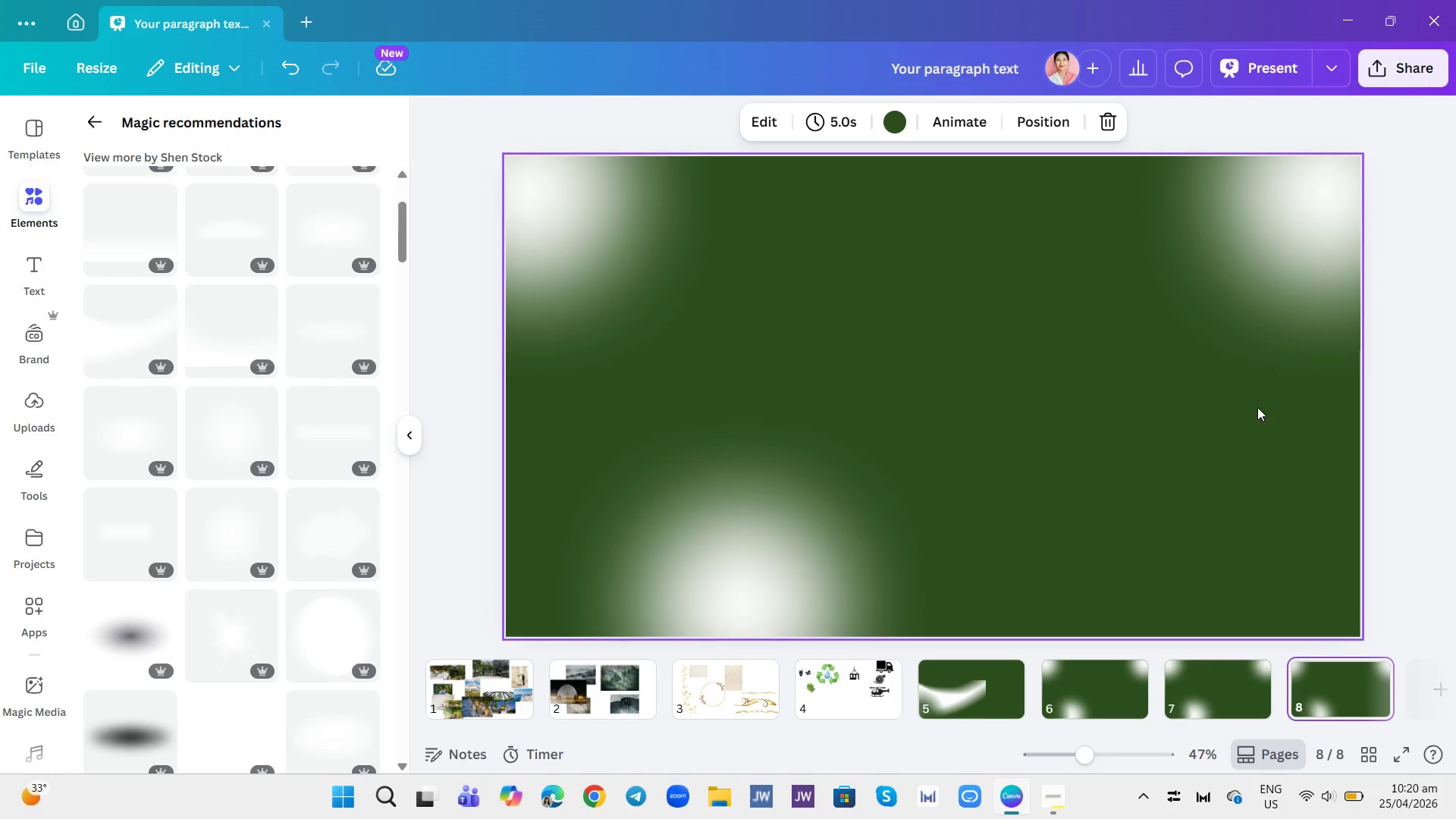 
left_click([977, 688])
 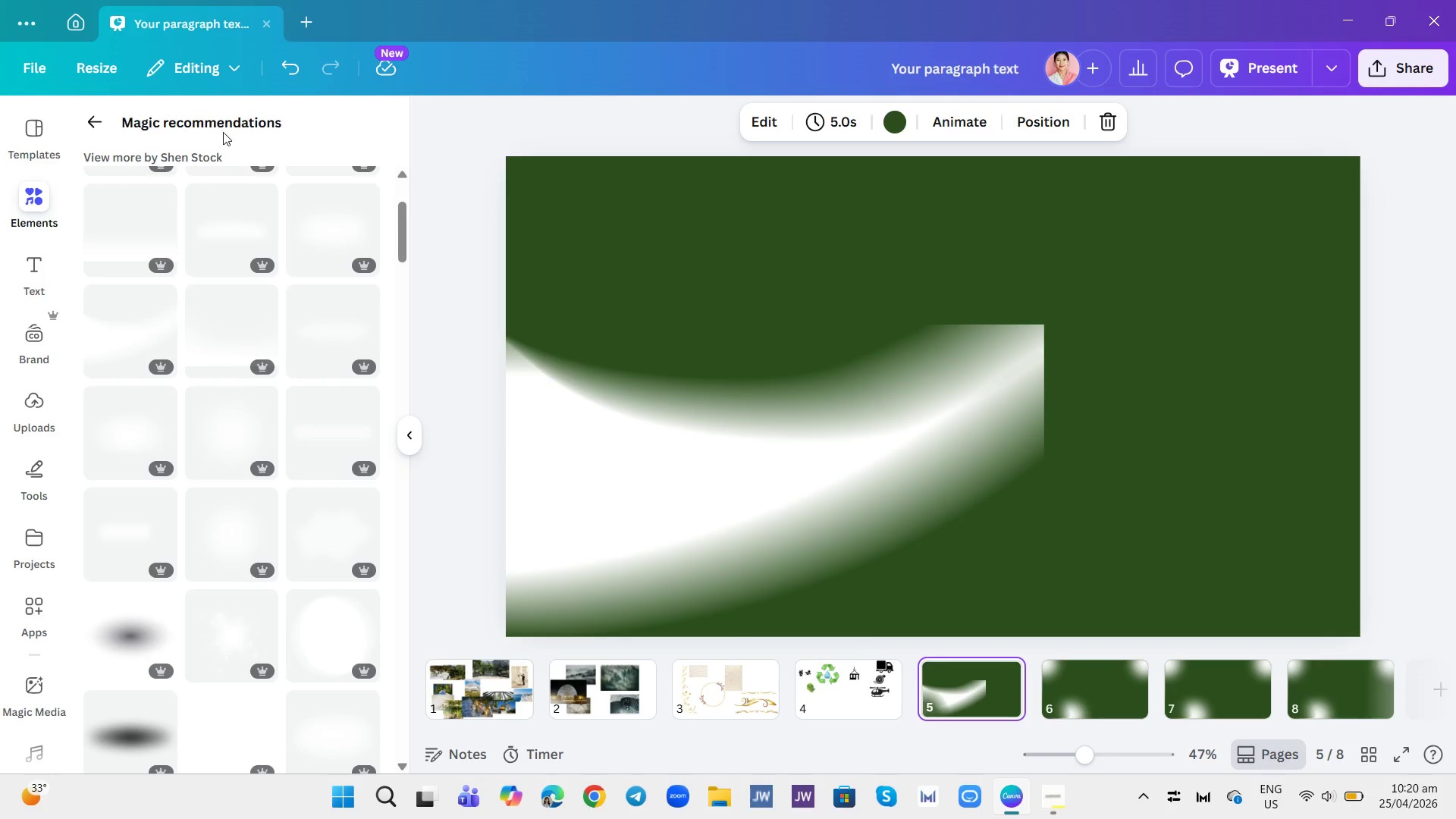 
left_click([97, 118])
 